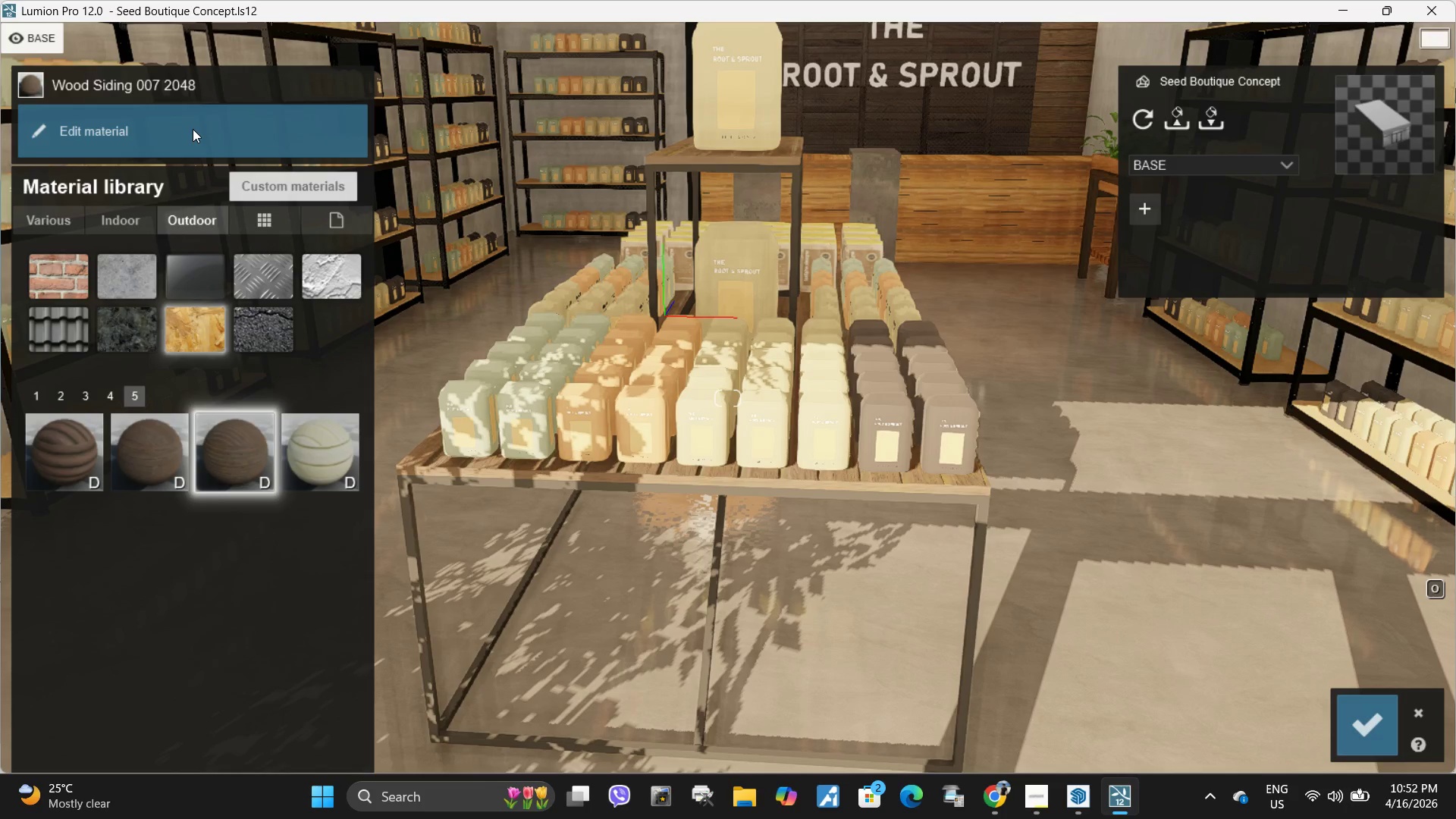 
left_click([193, 129])
 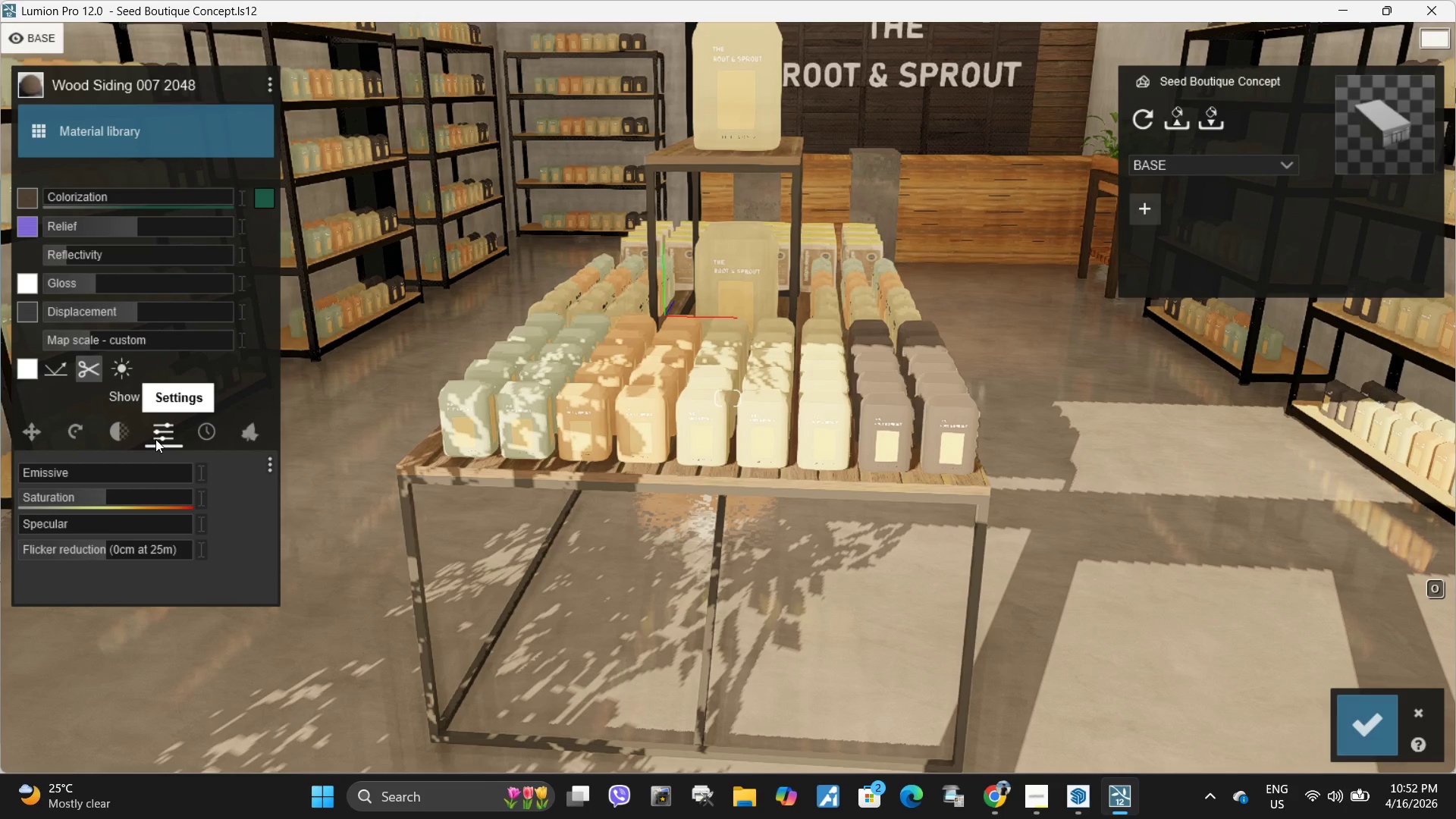 
hold_key(key=D, duration=0.45)
 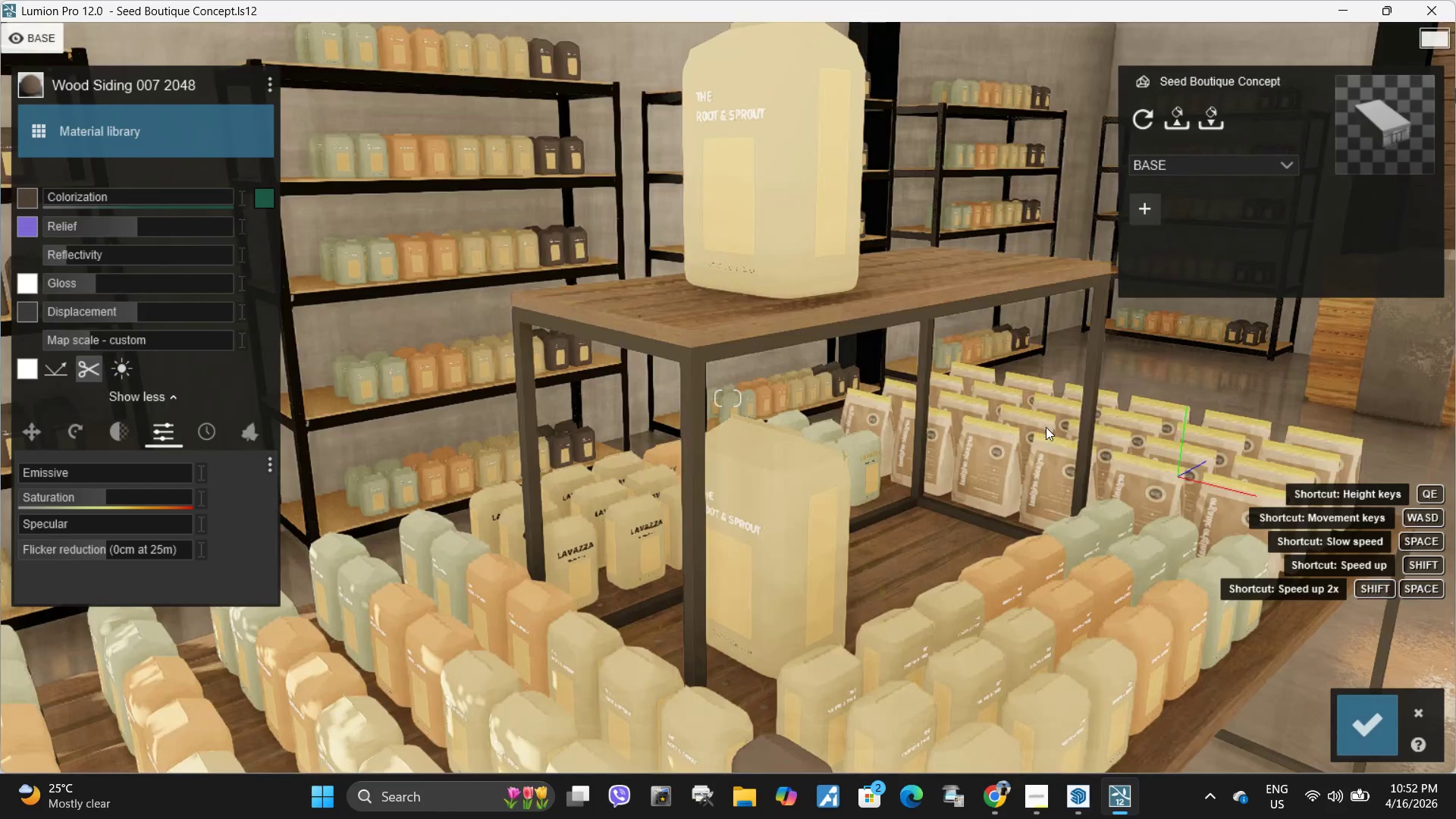 
hold_key(key=W, duration=0.36)
 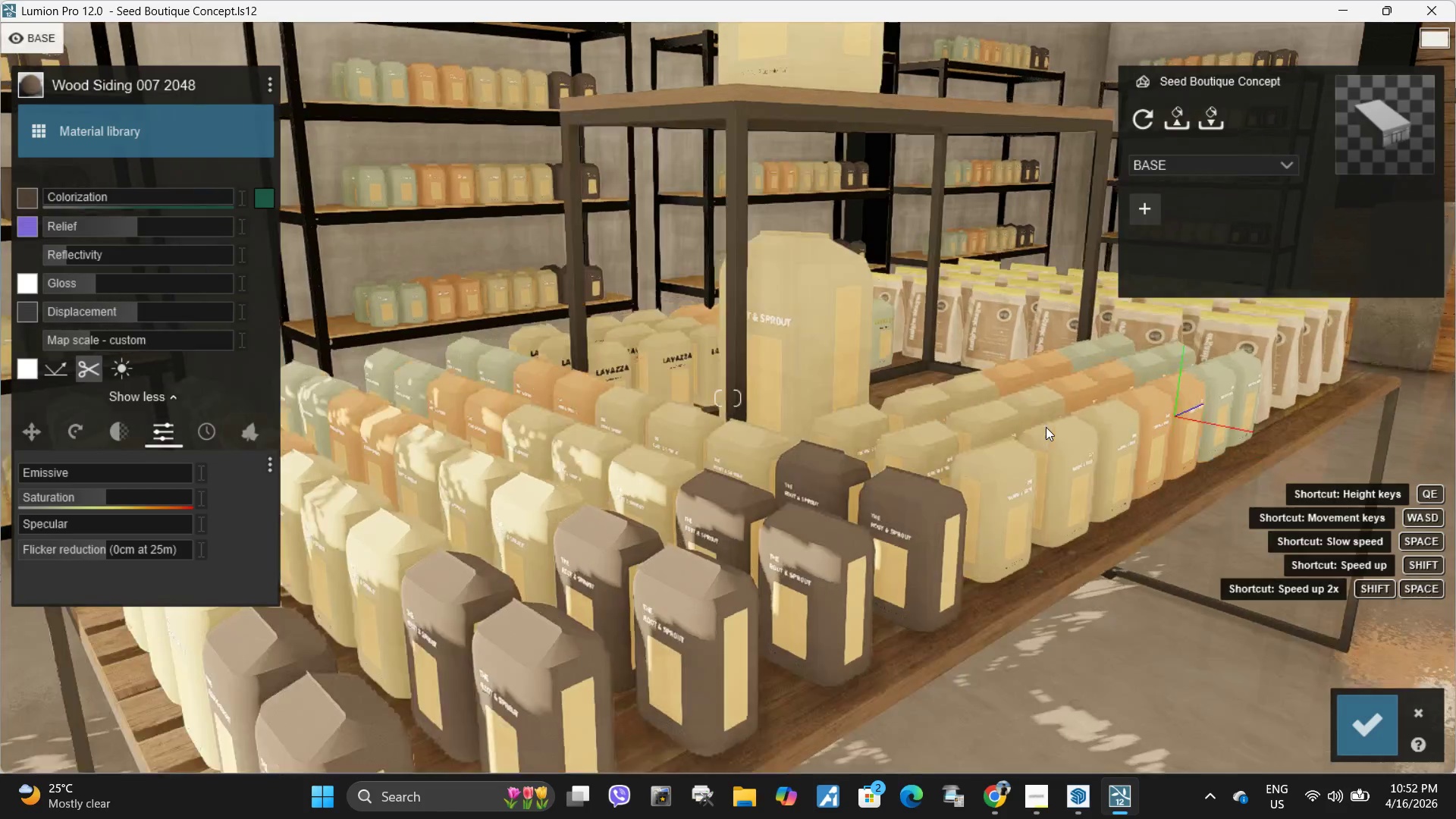 
type(qs)
 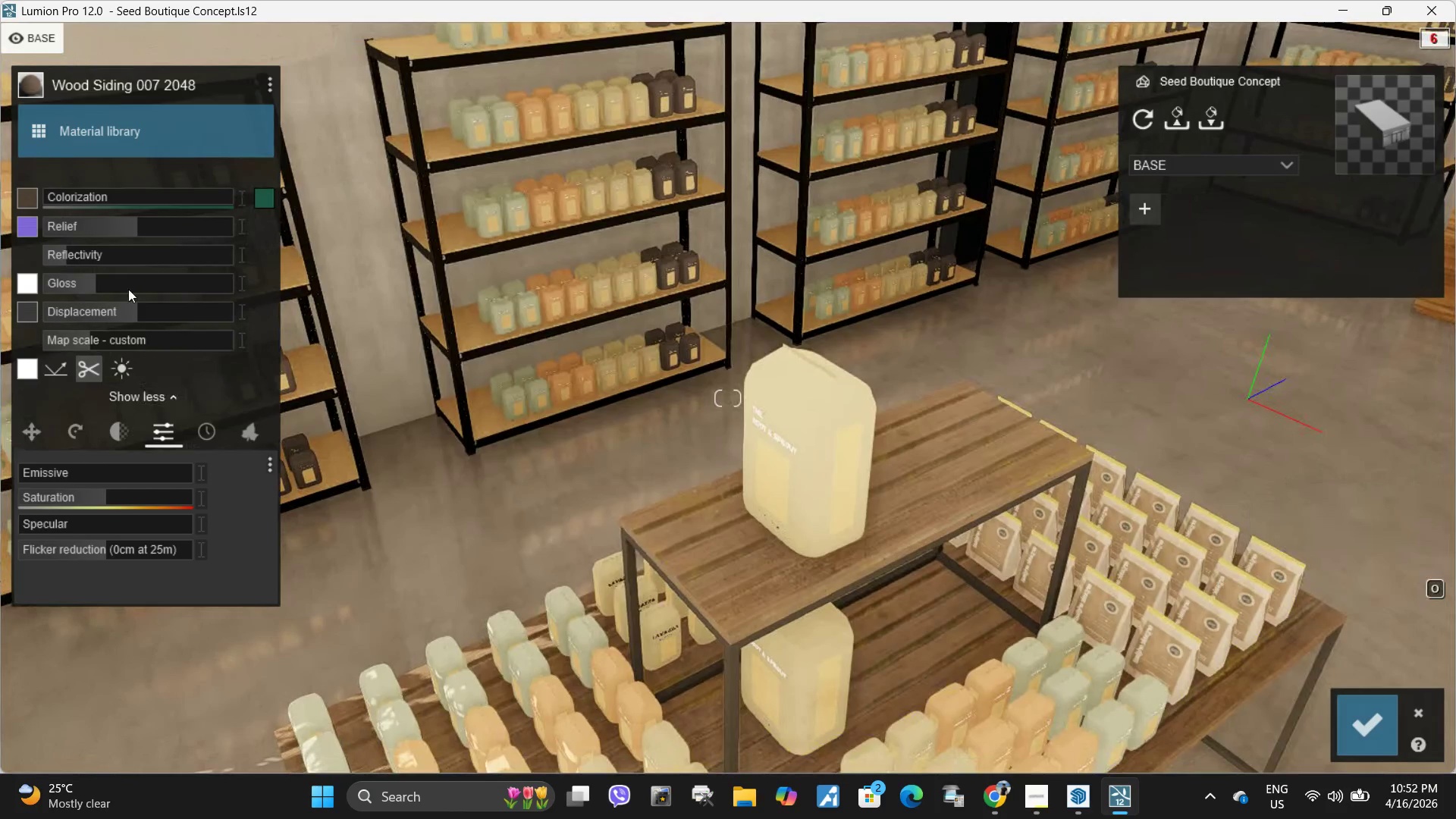 
left_click_drag(start_coordinate=[92, 280], to_coordinate=[0, 266])
 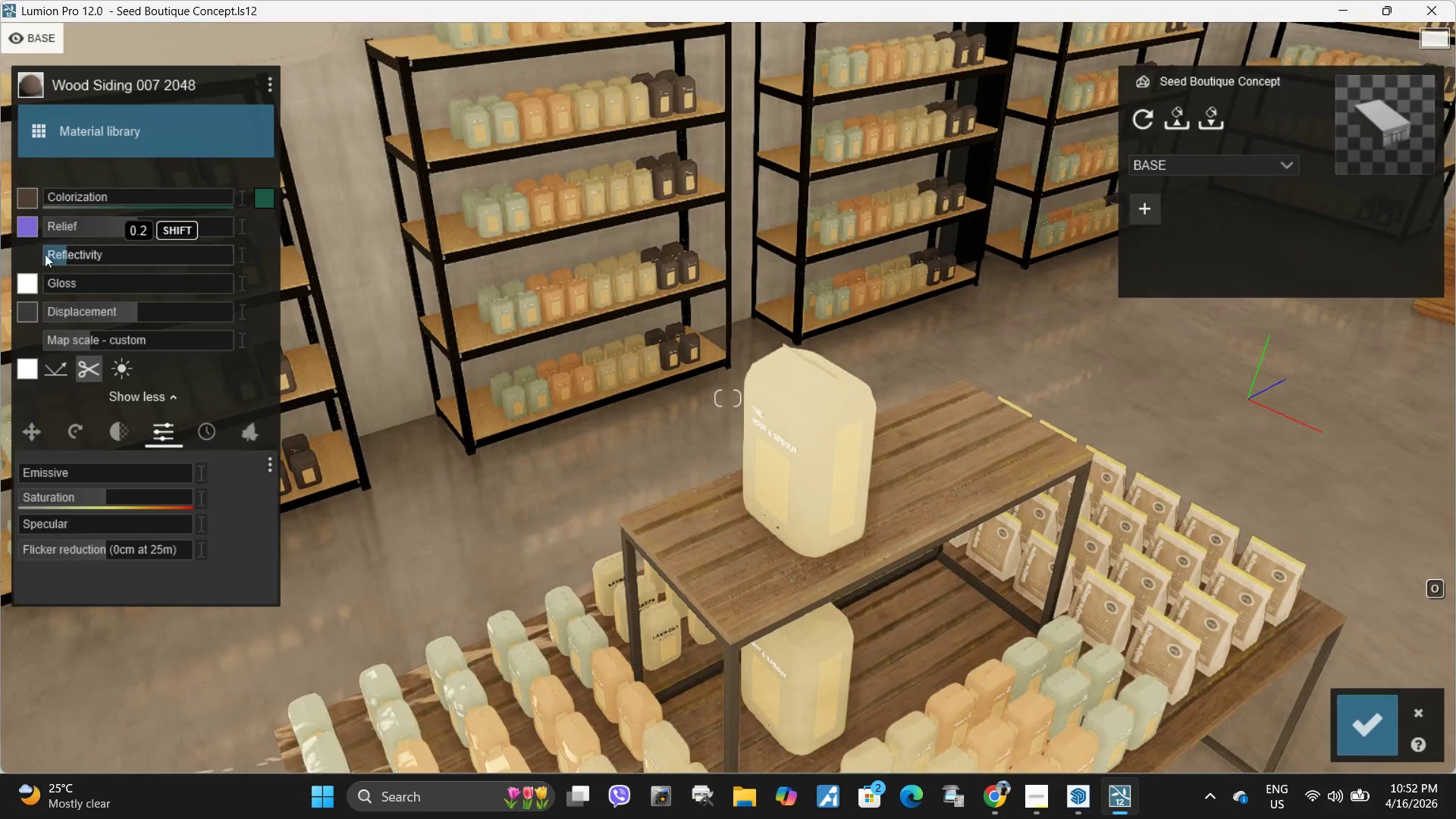 
left_click_drag(start_coordinate=[63, 254], to_coordinate=[26, 258])
 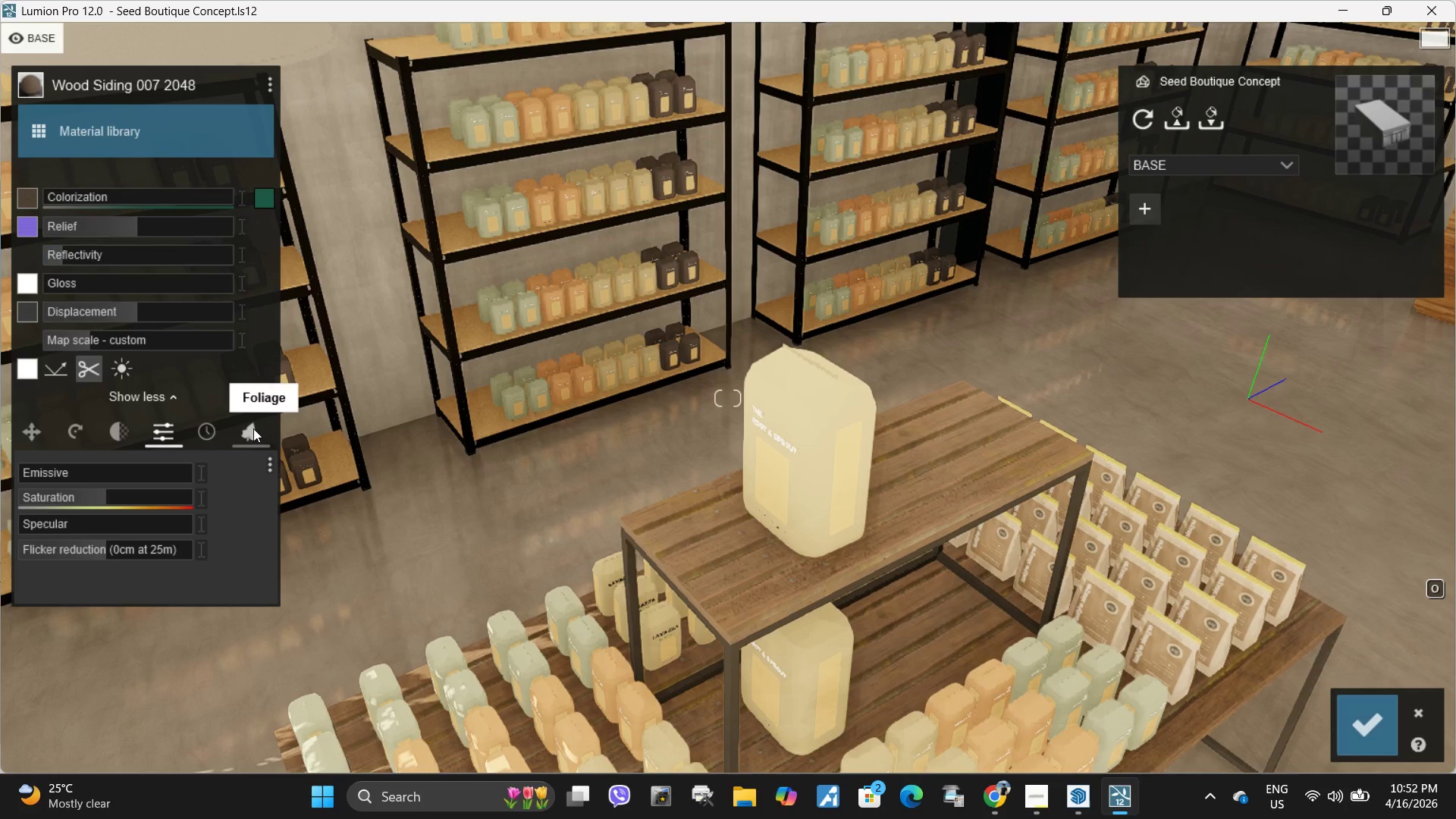 
left_click([253, 428])
 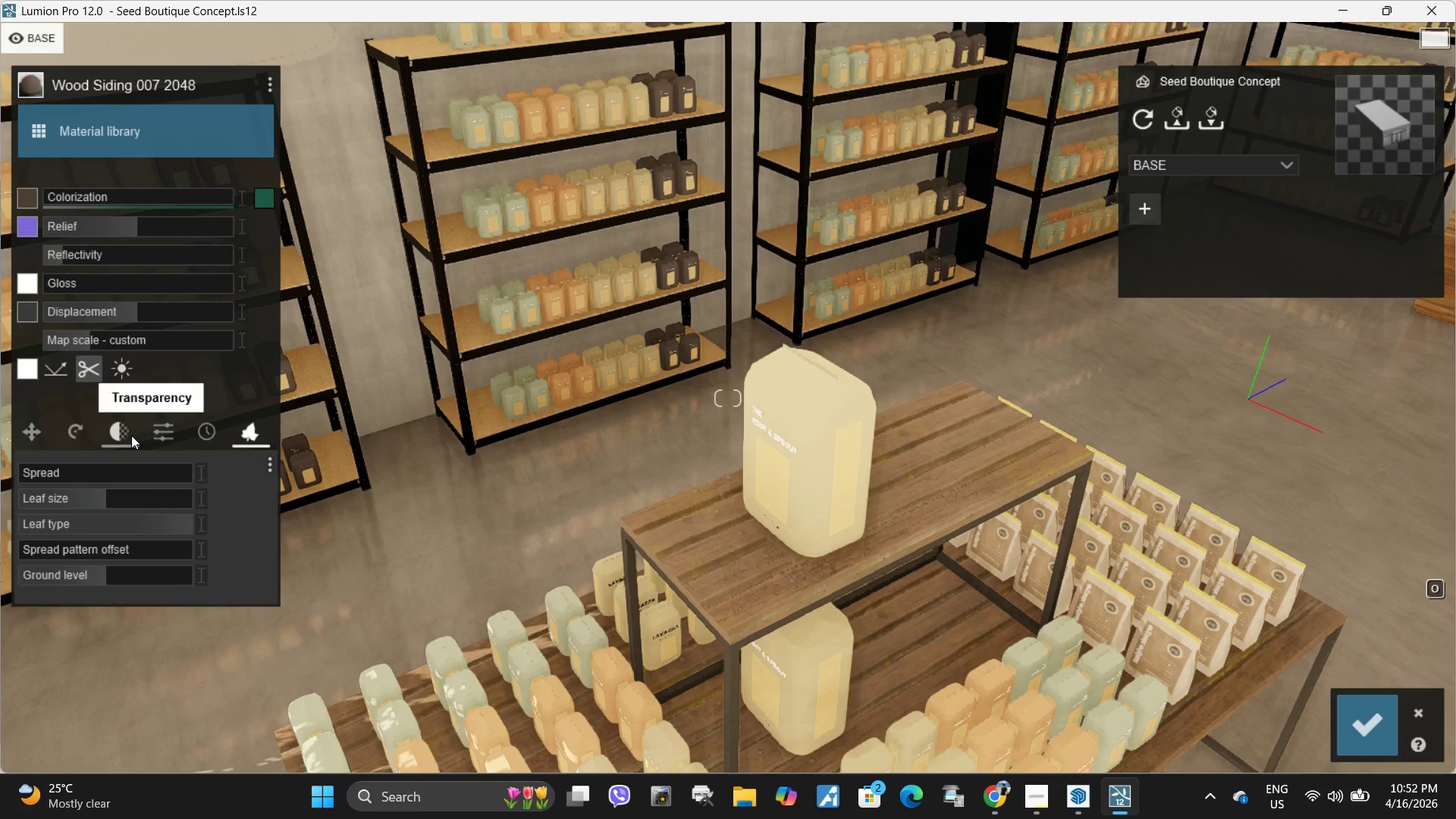 
double_click([169, 432])
 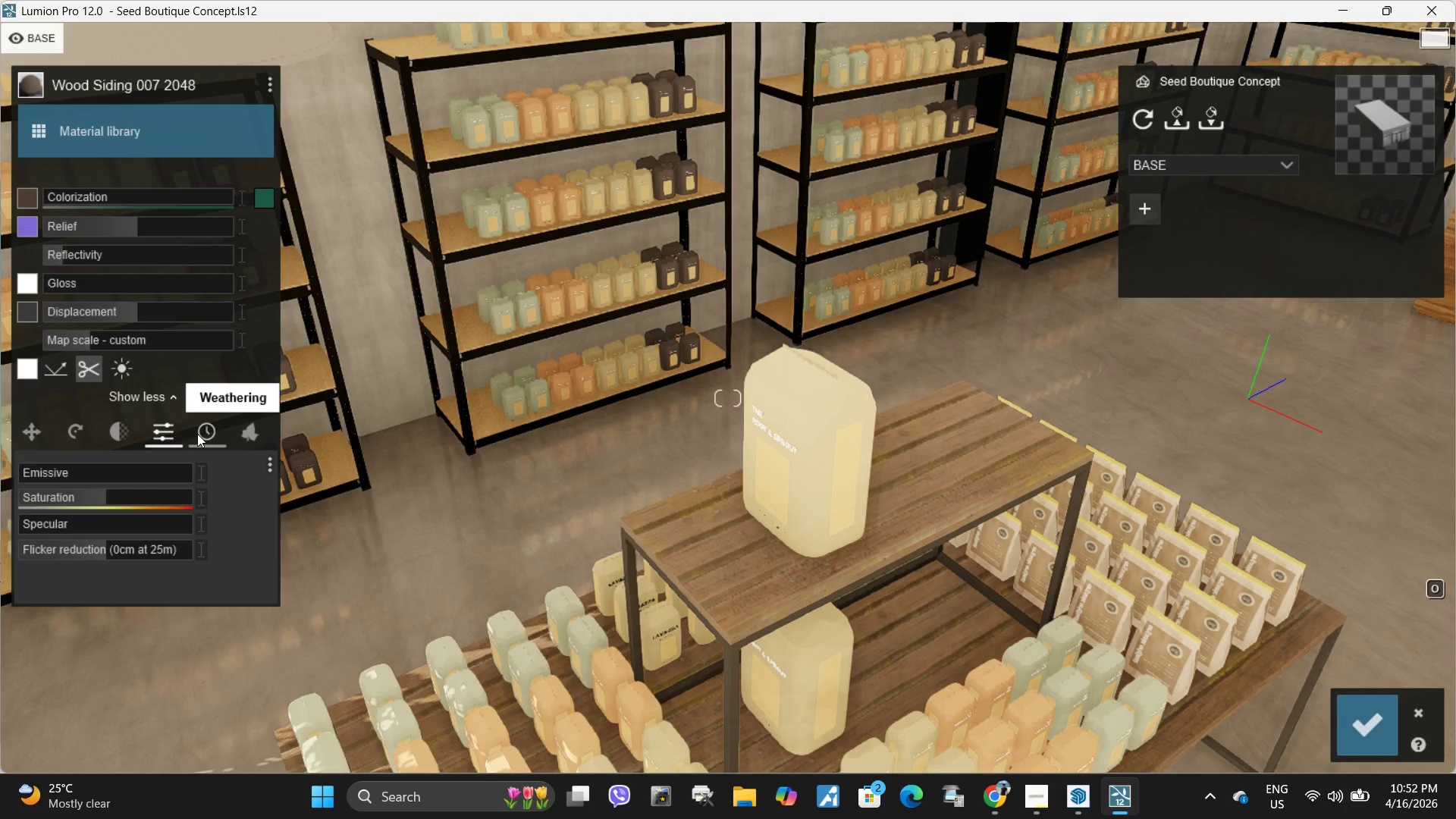 
left_click([197, 434])
 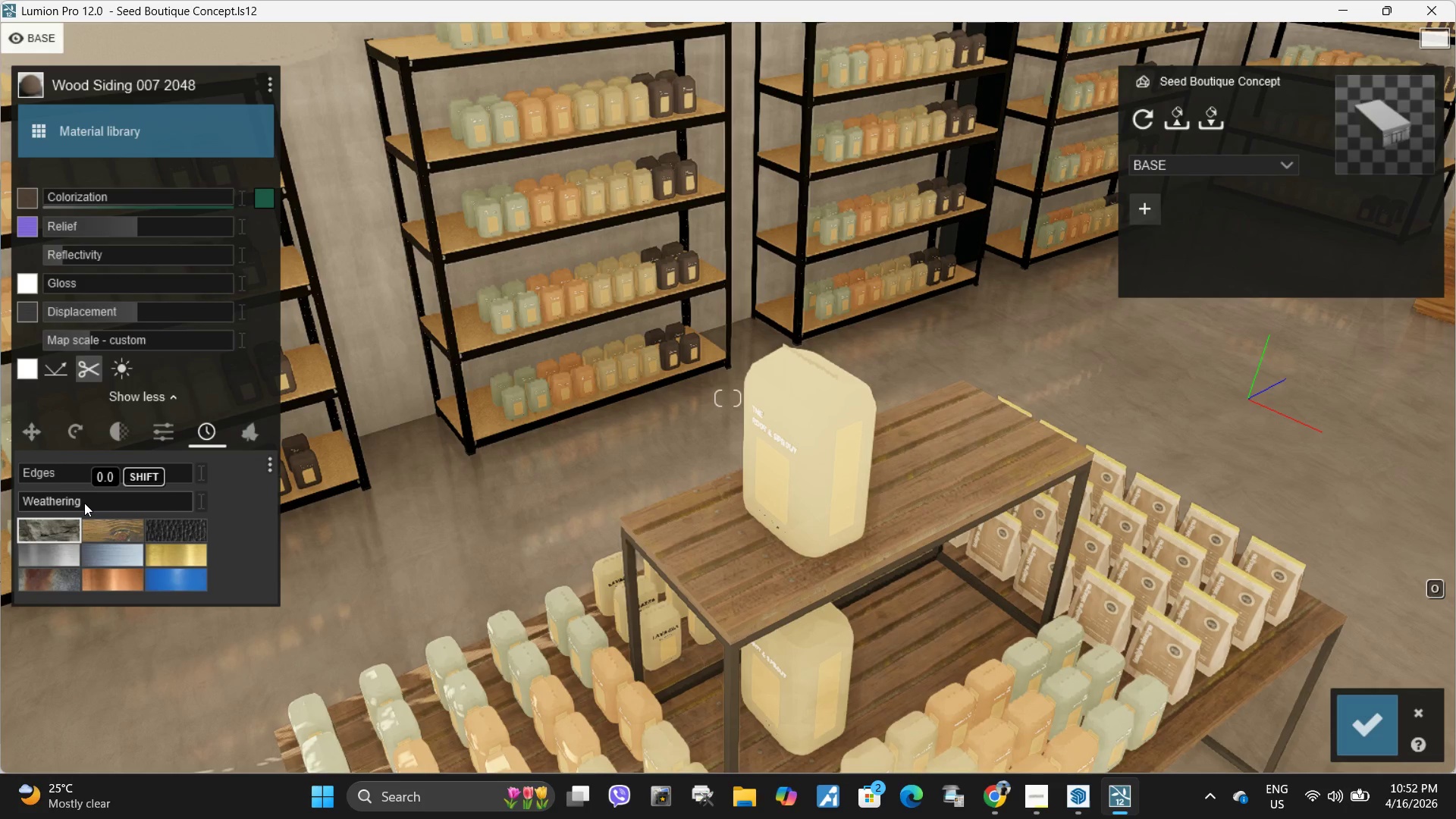 
left_click_drag(start_coordinate=[83, 502], to_coordinate=[115, 501])
 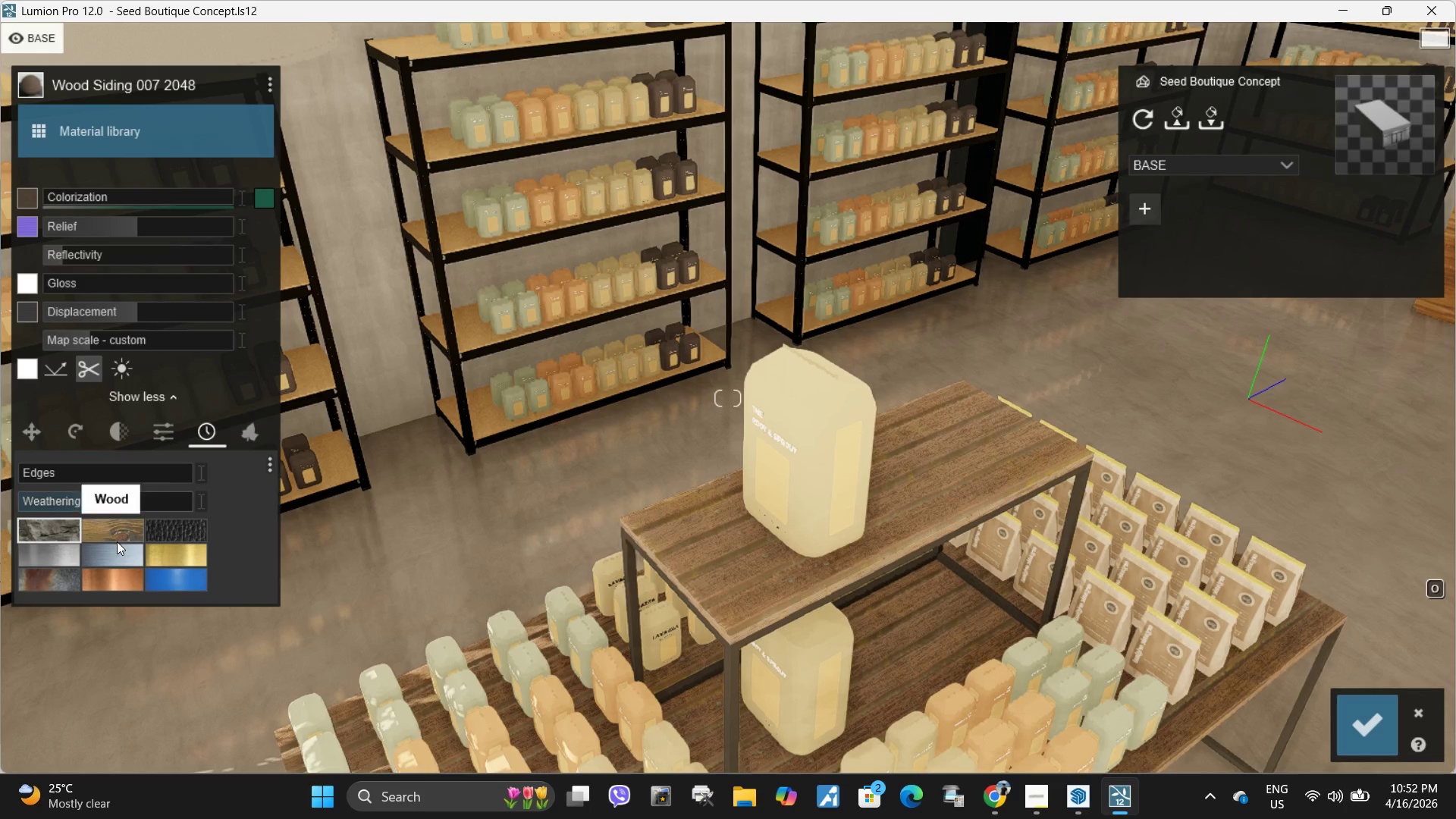 
left_click([117, 541])
 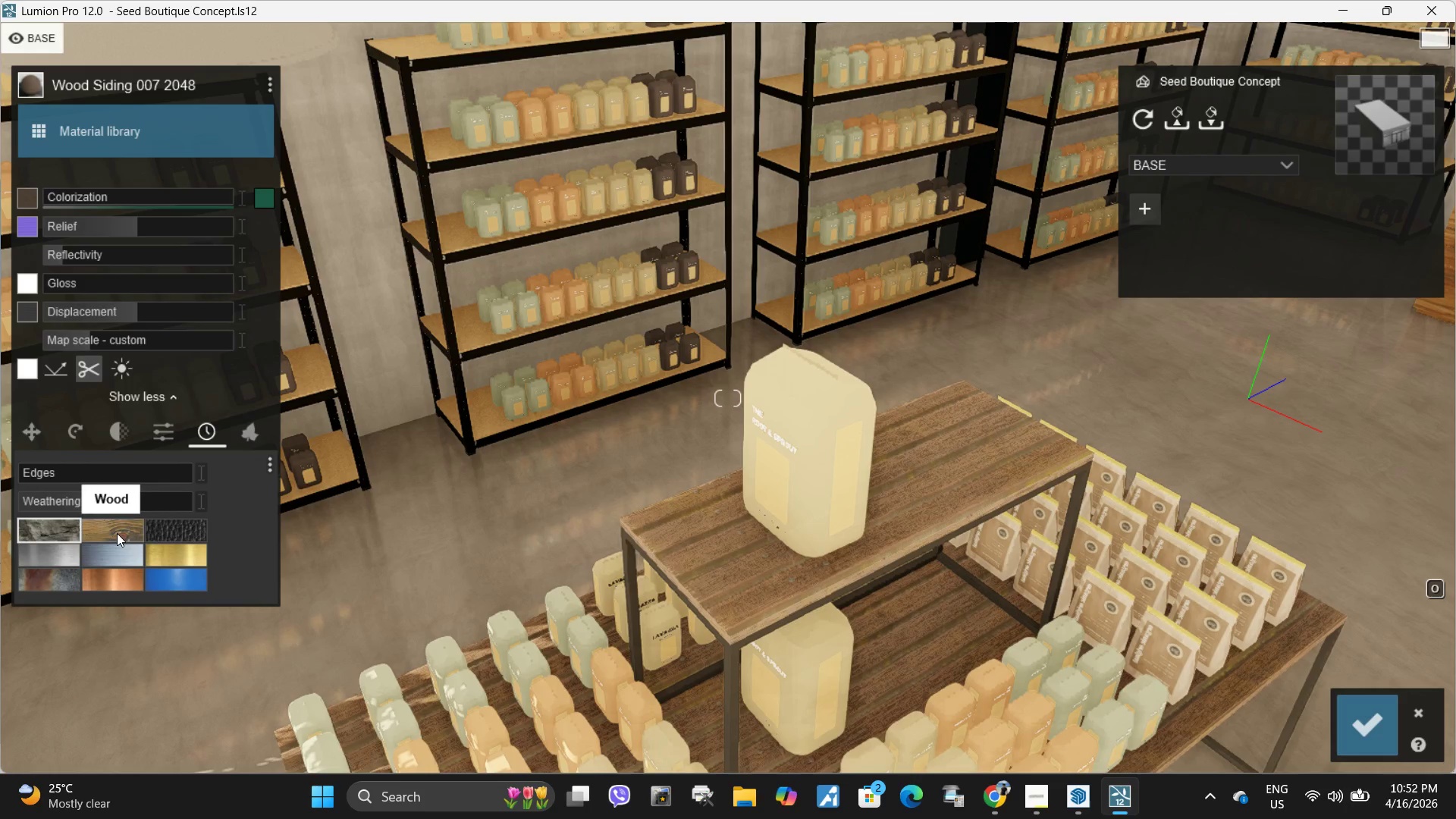 
left_click([117, 533])
 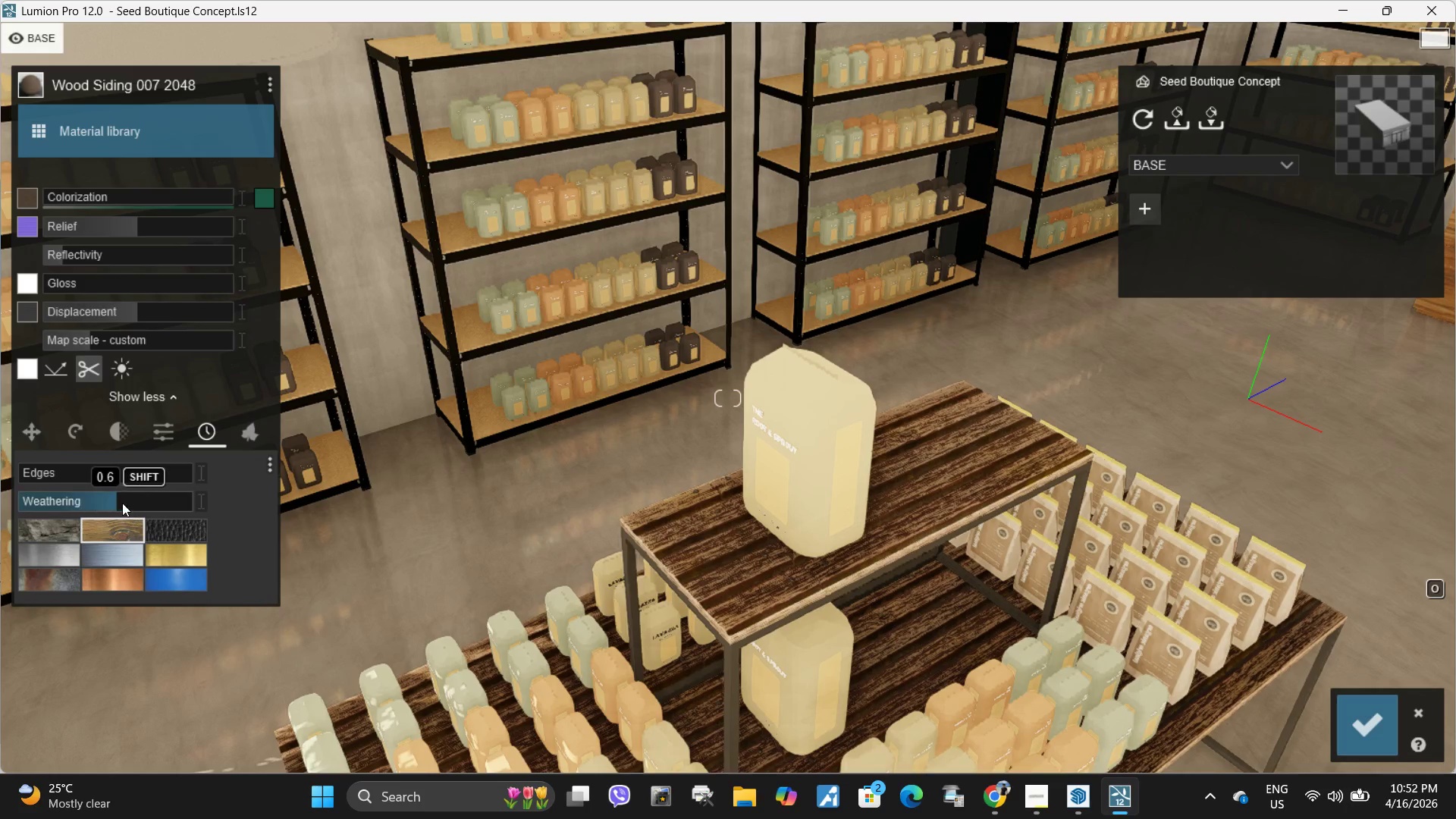 
left_click_drag(start_coordinate=[120, 502], to_coordinate=[67, 494])
 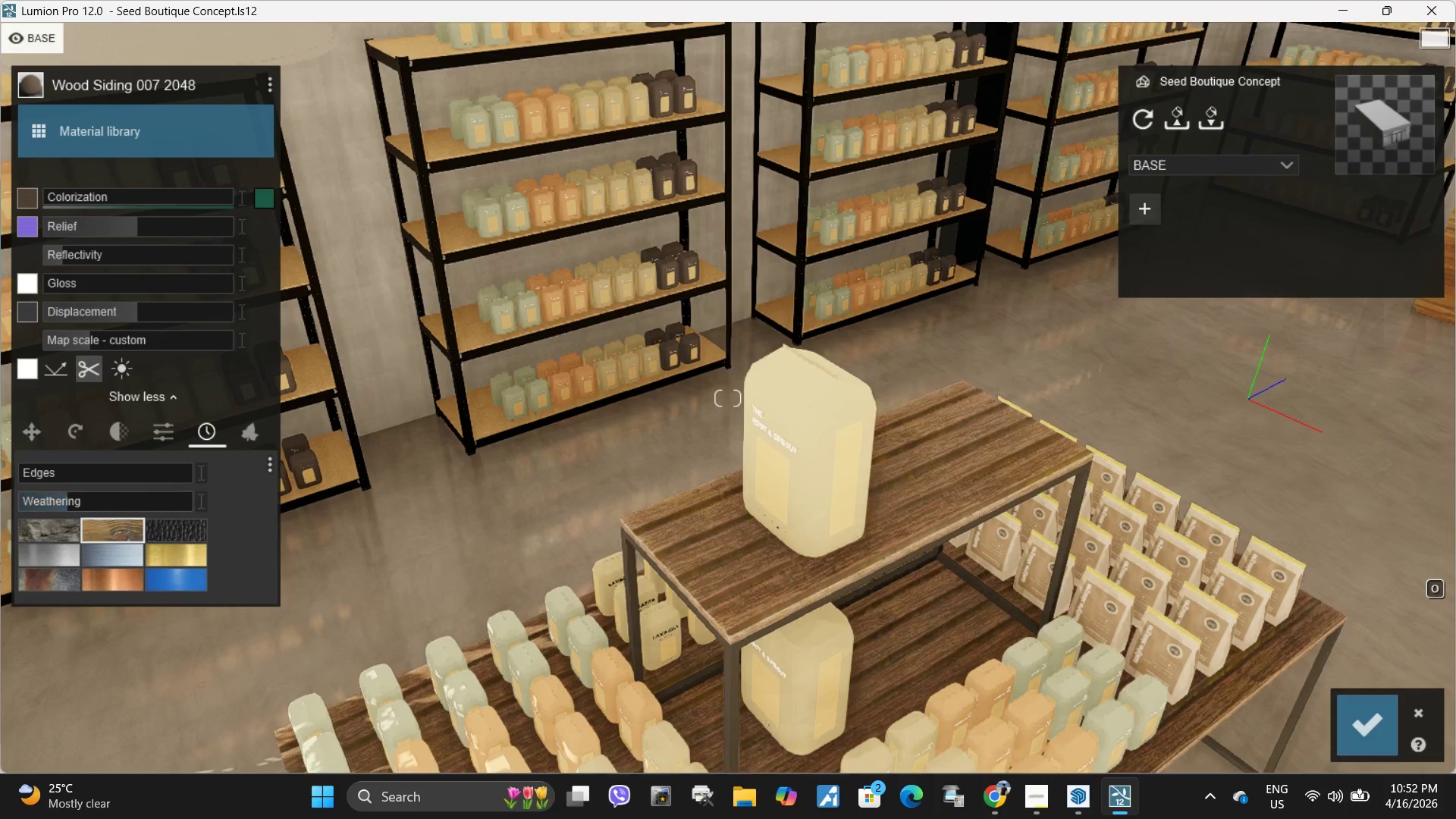 
hold_key(key=E, duration=0.42)
 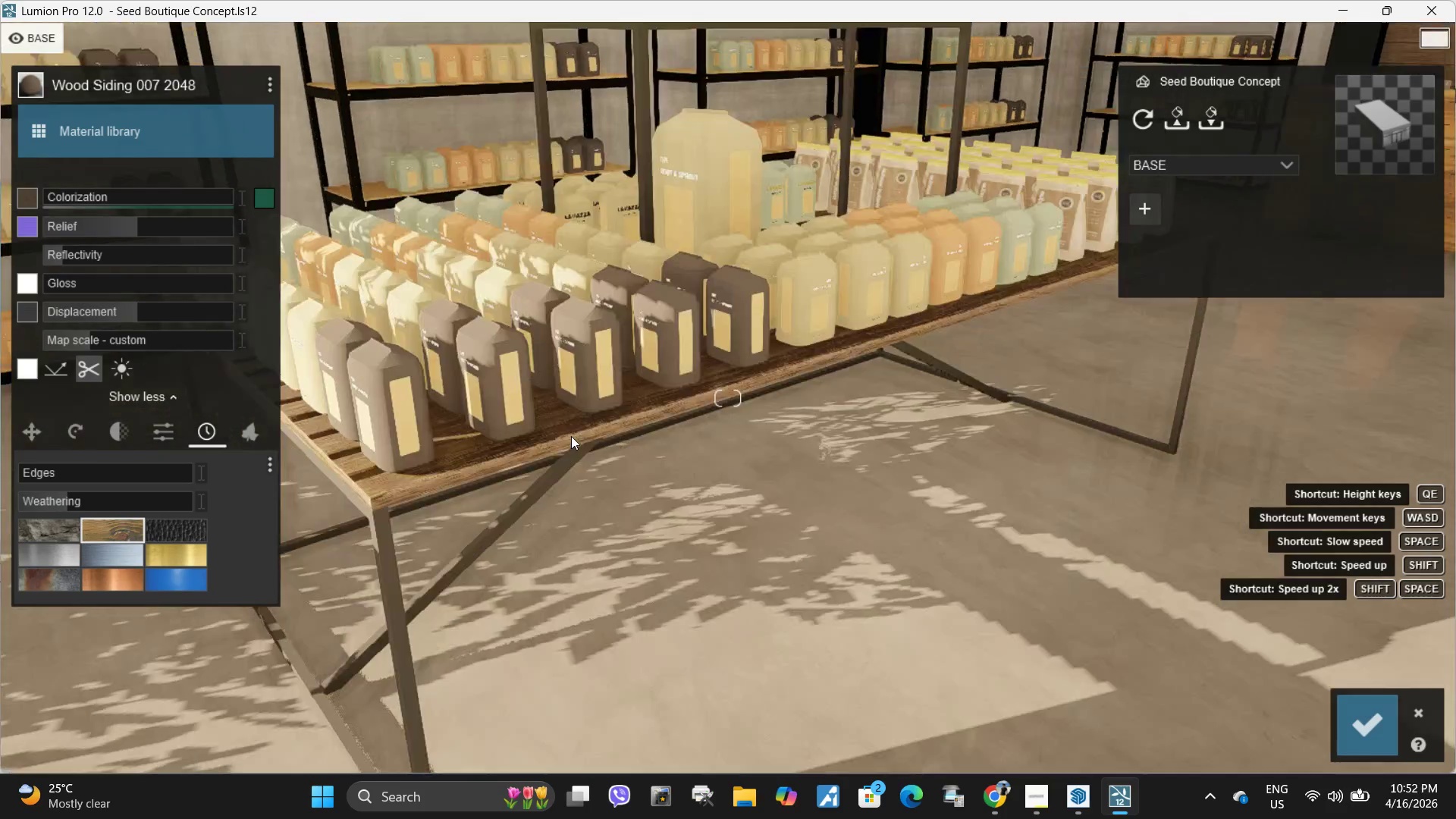 
type(aaqas)
 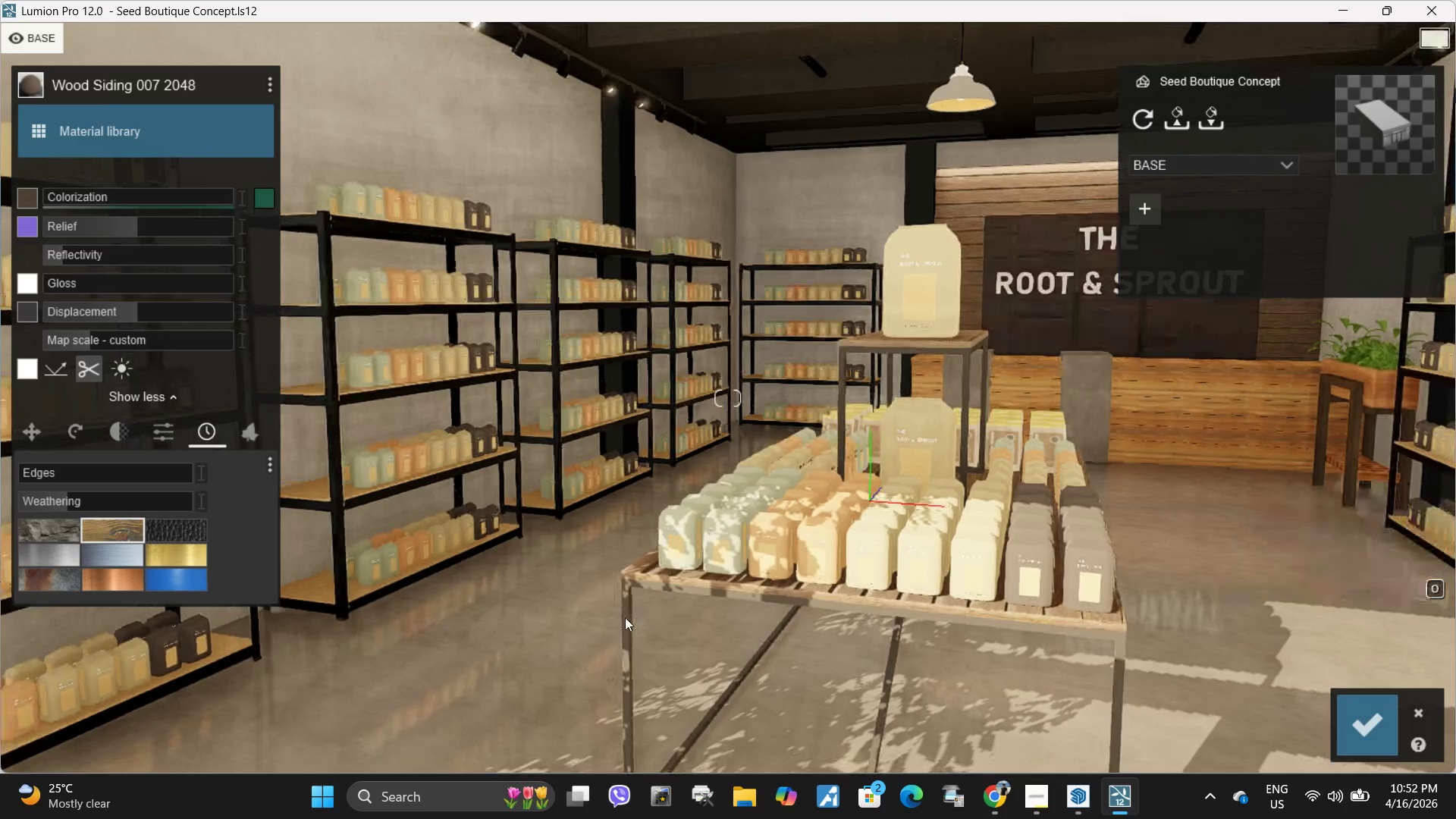 
left_click([628, 623])
 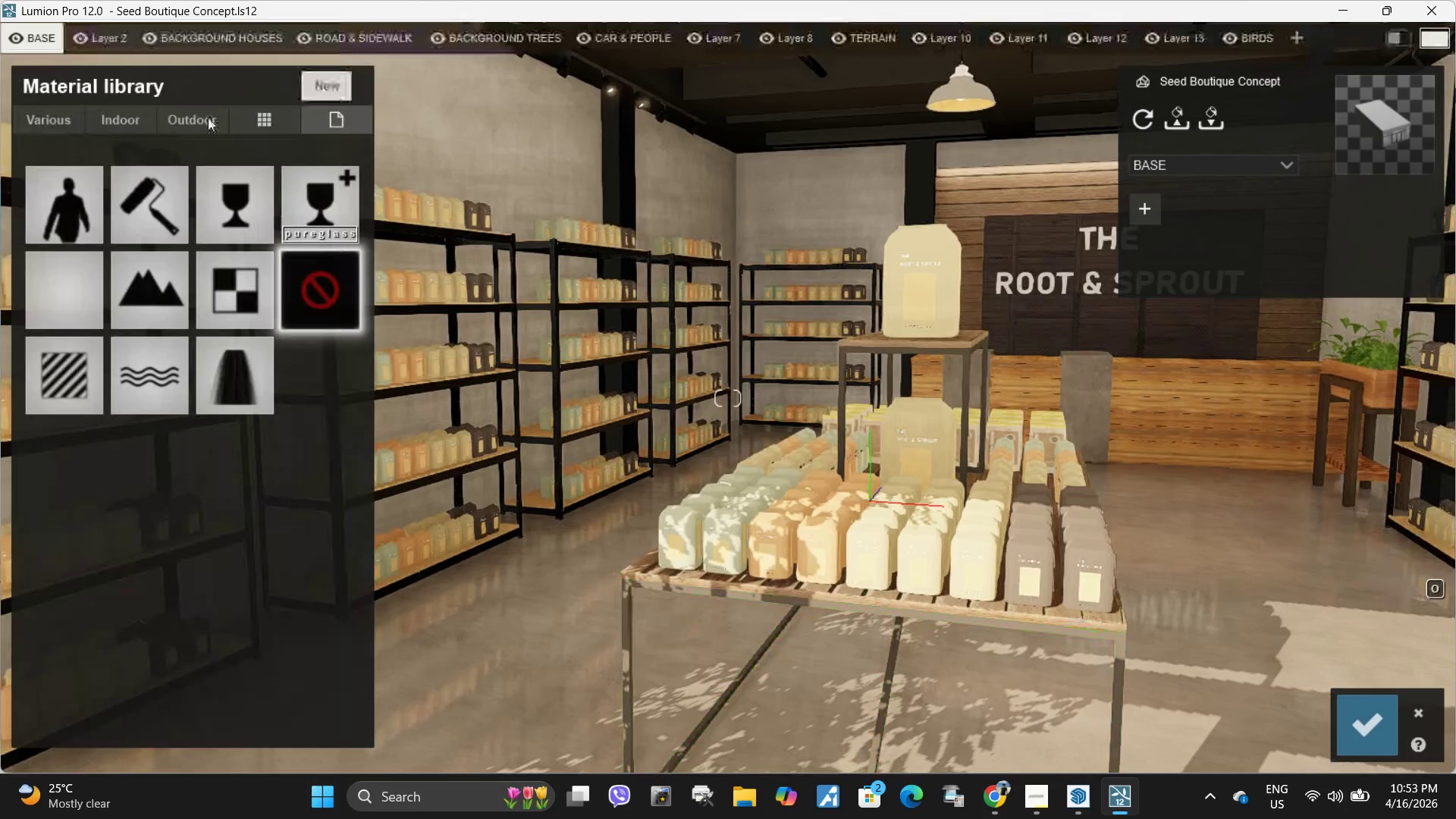 
left_click([196, 119])
 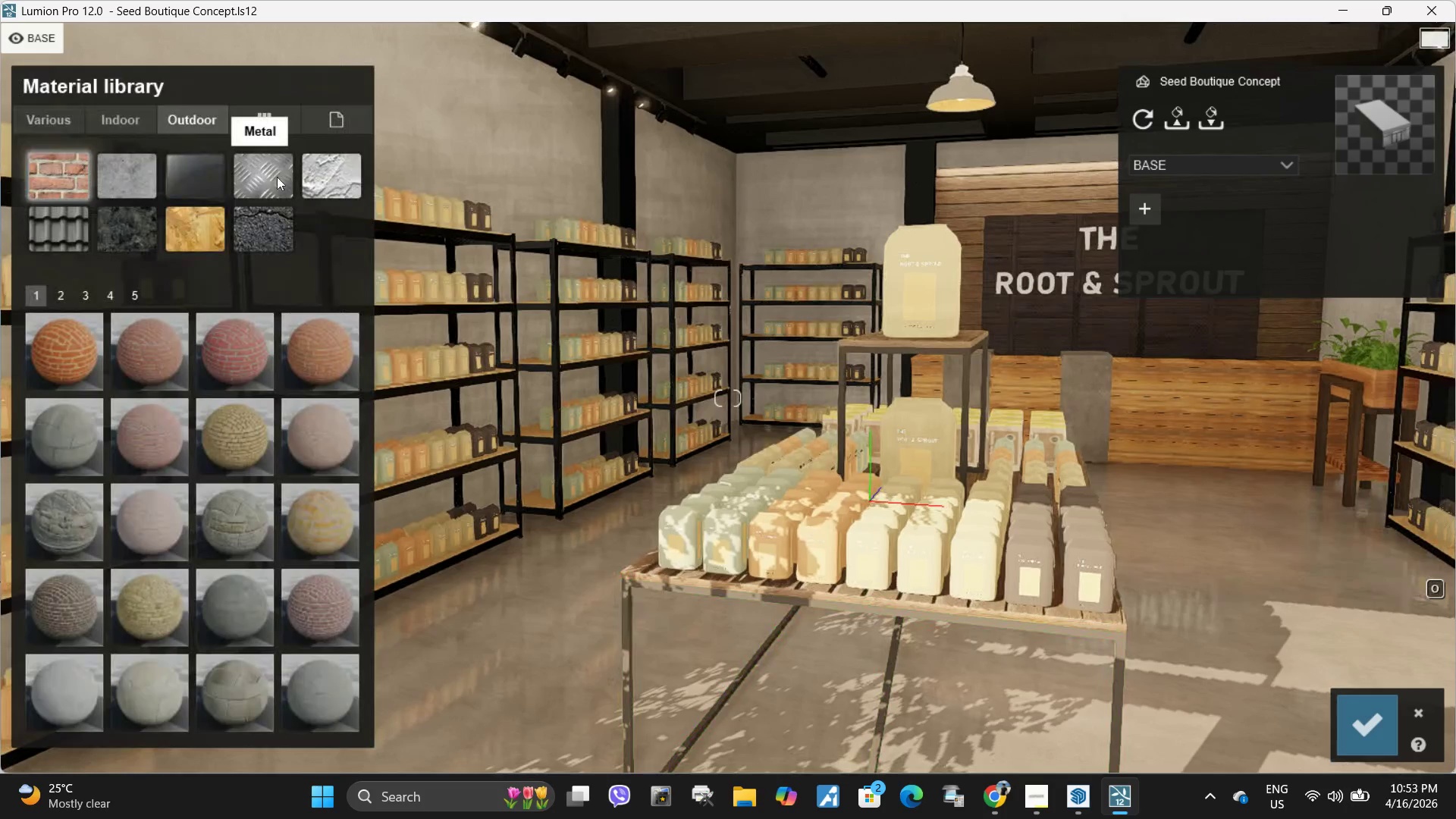 
left_click([268, 176])
 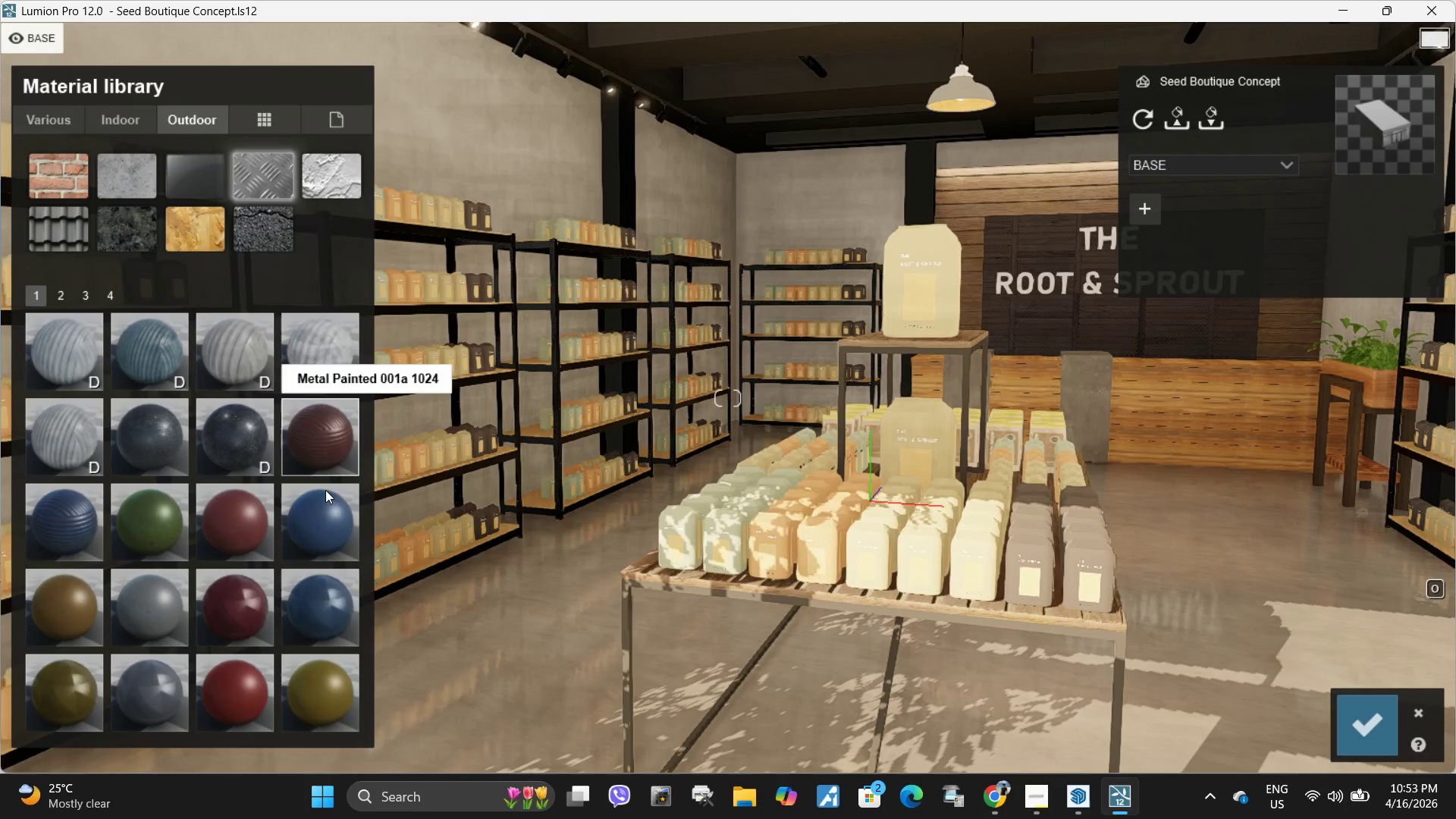 
left_click([322, 529])
 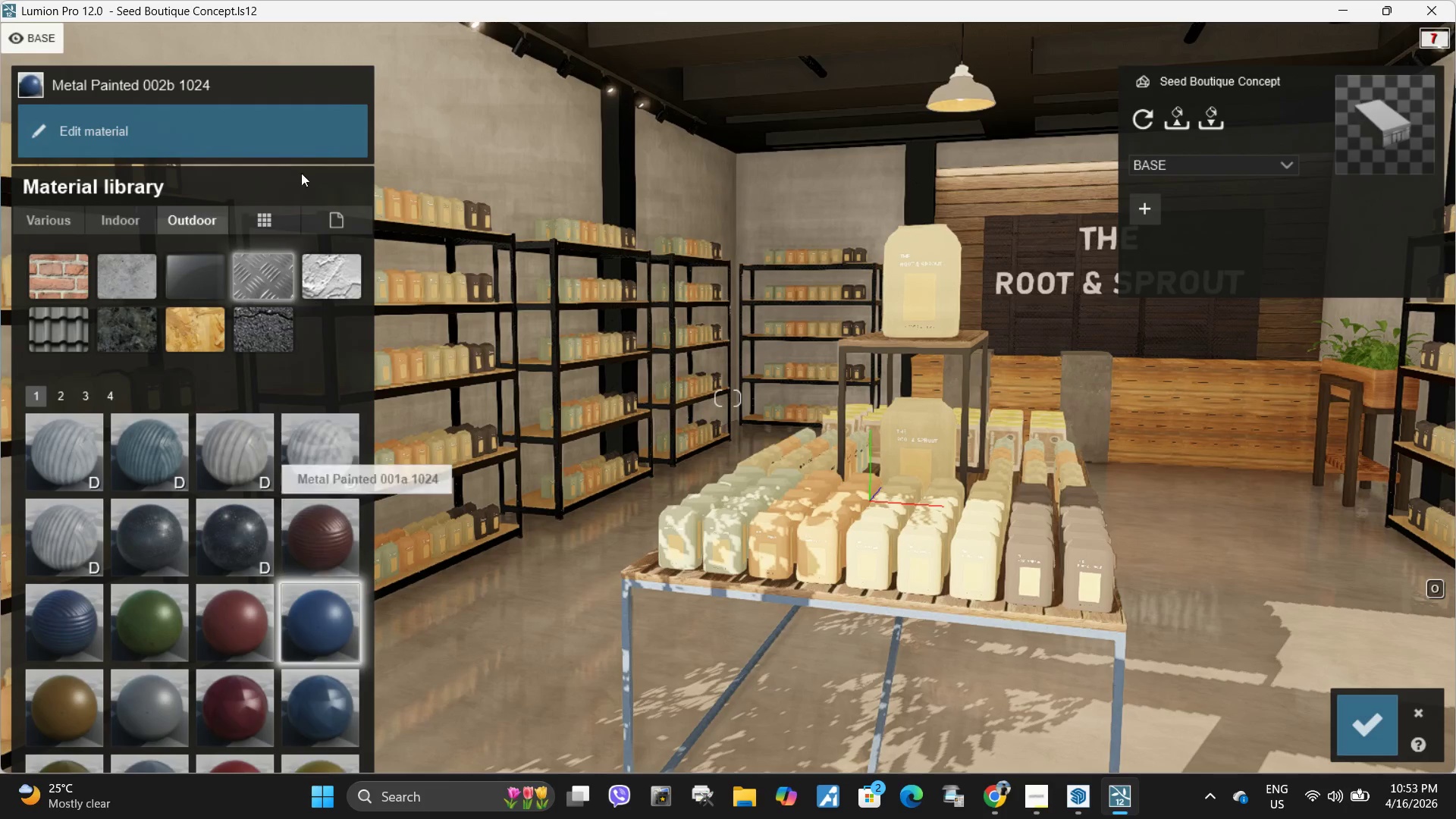 
left_click([257, 138])
 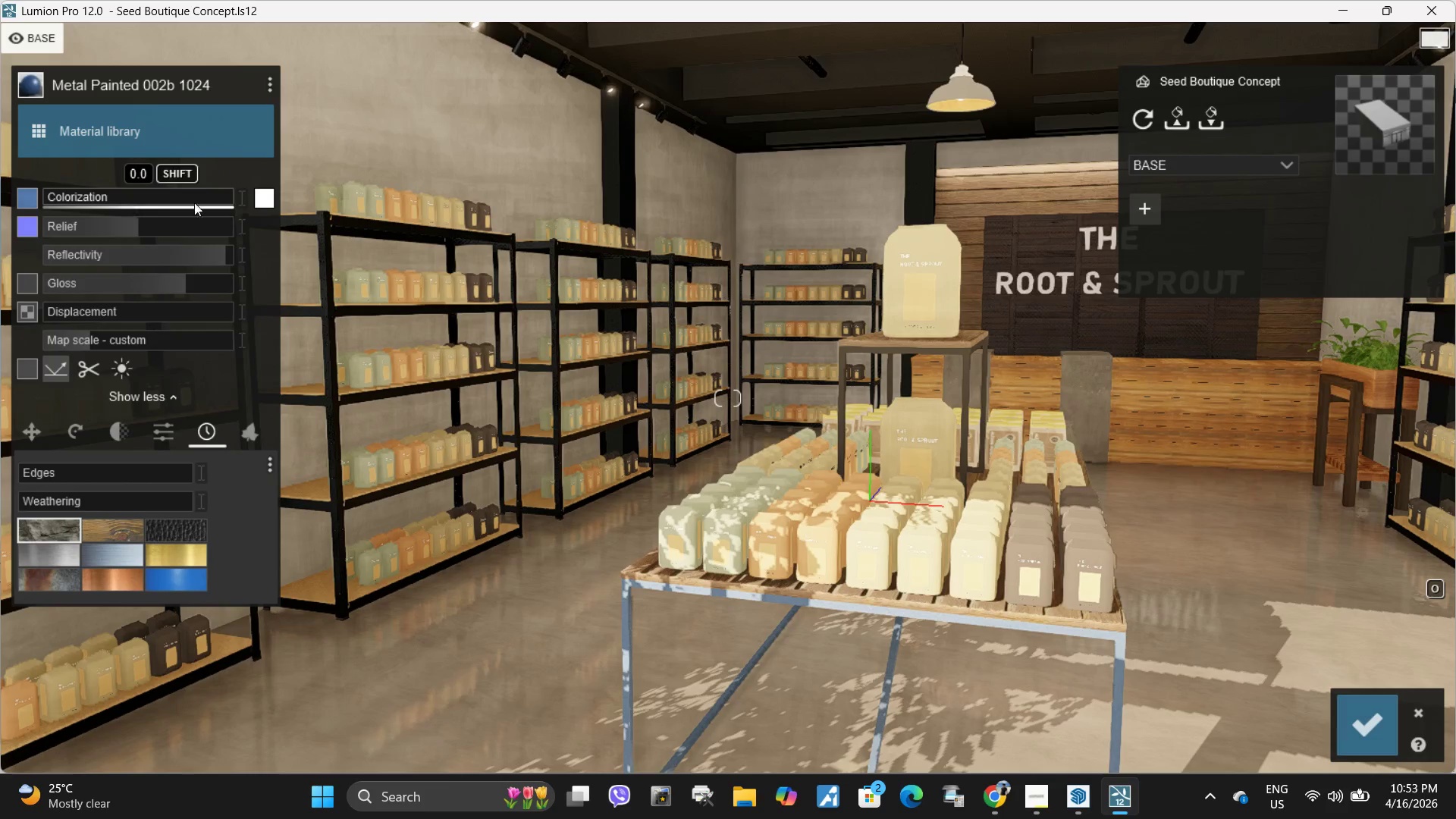 
left_click([258, 199])
 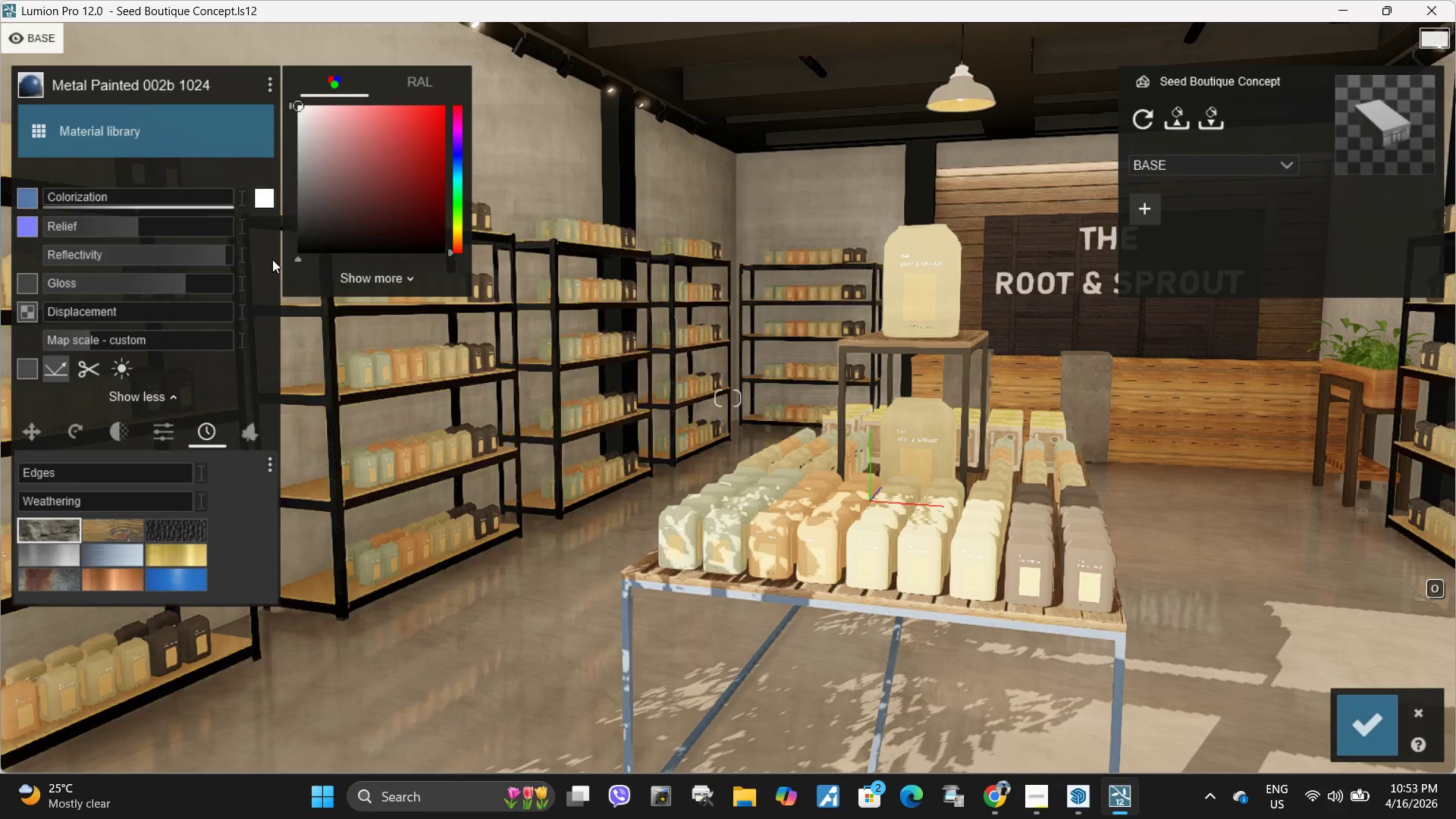 
left_click_drag(start_coordinate=[331, 216], to_coordinate=[262, 265])
 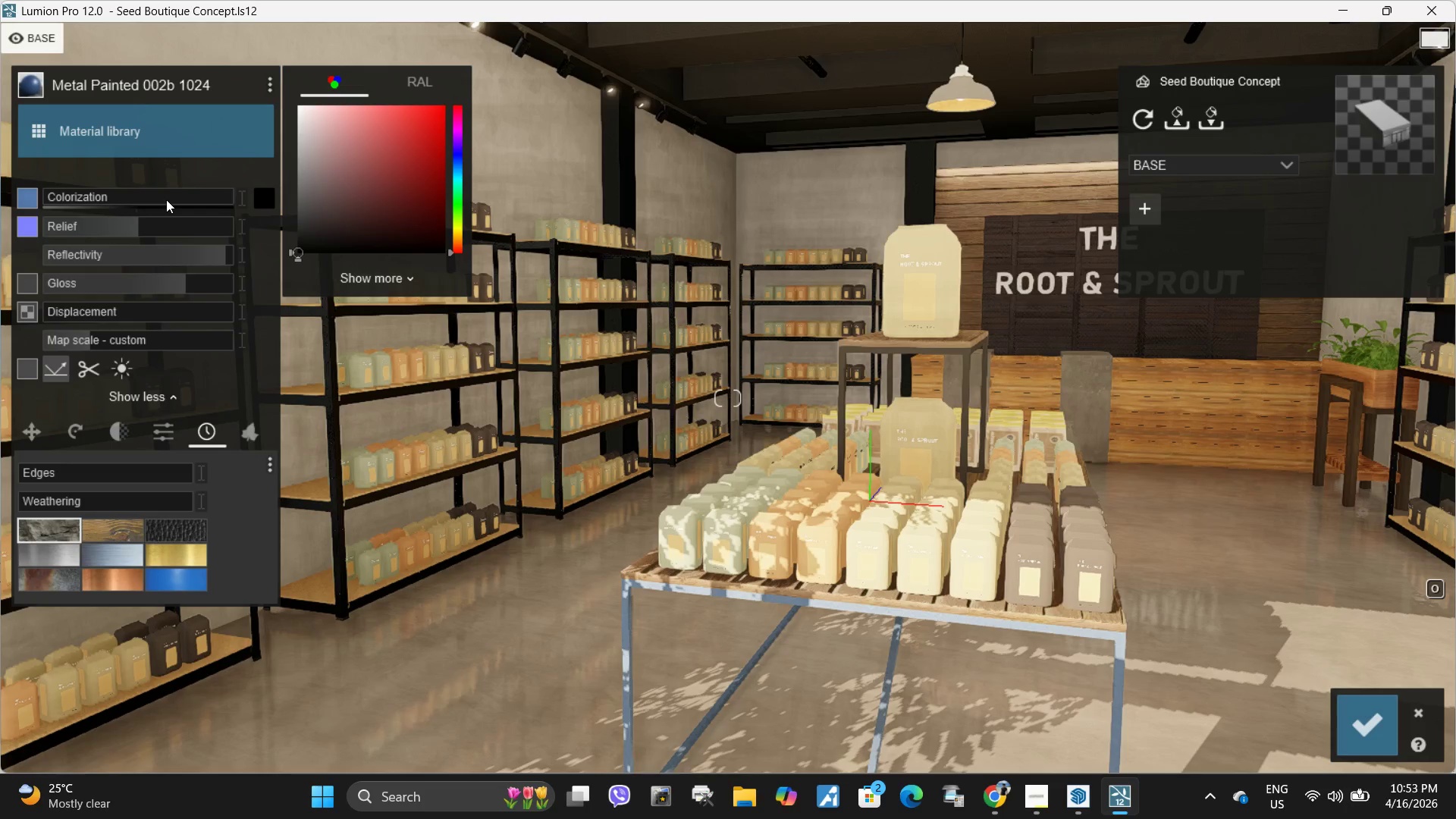 
left_click_drag(start_coordinate=[166, 199], to_coordinate=[284, 196])
 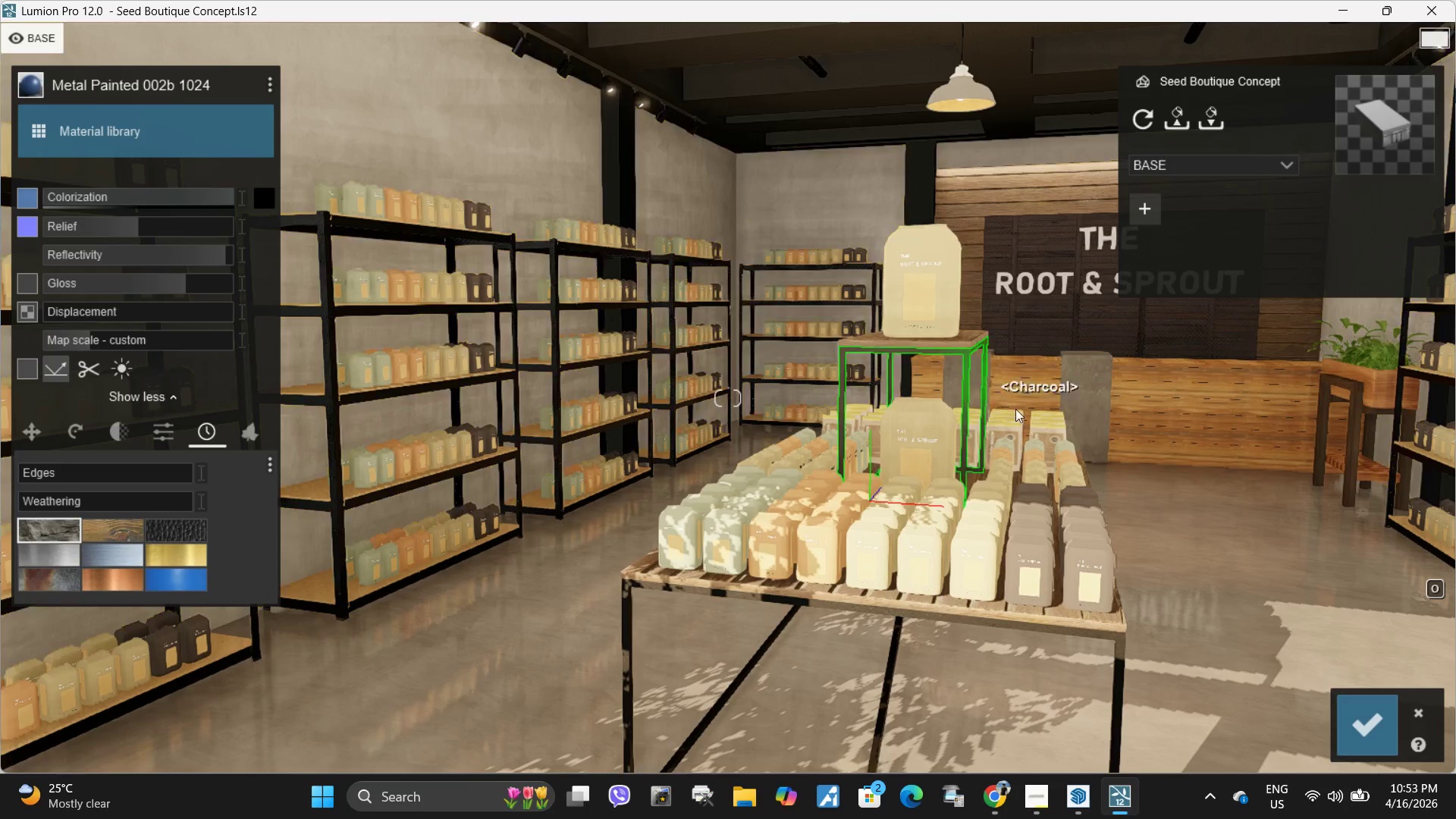 
key(E)
 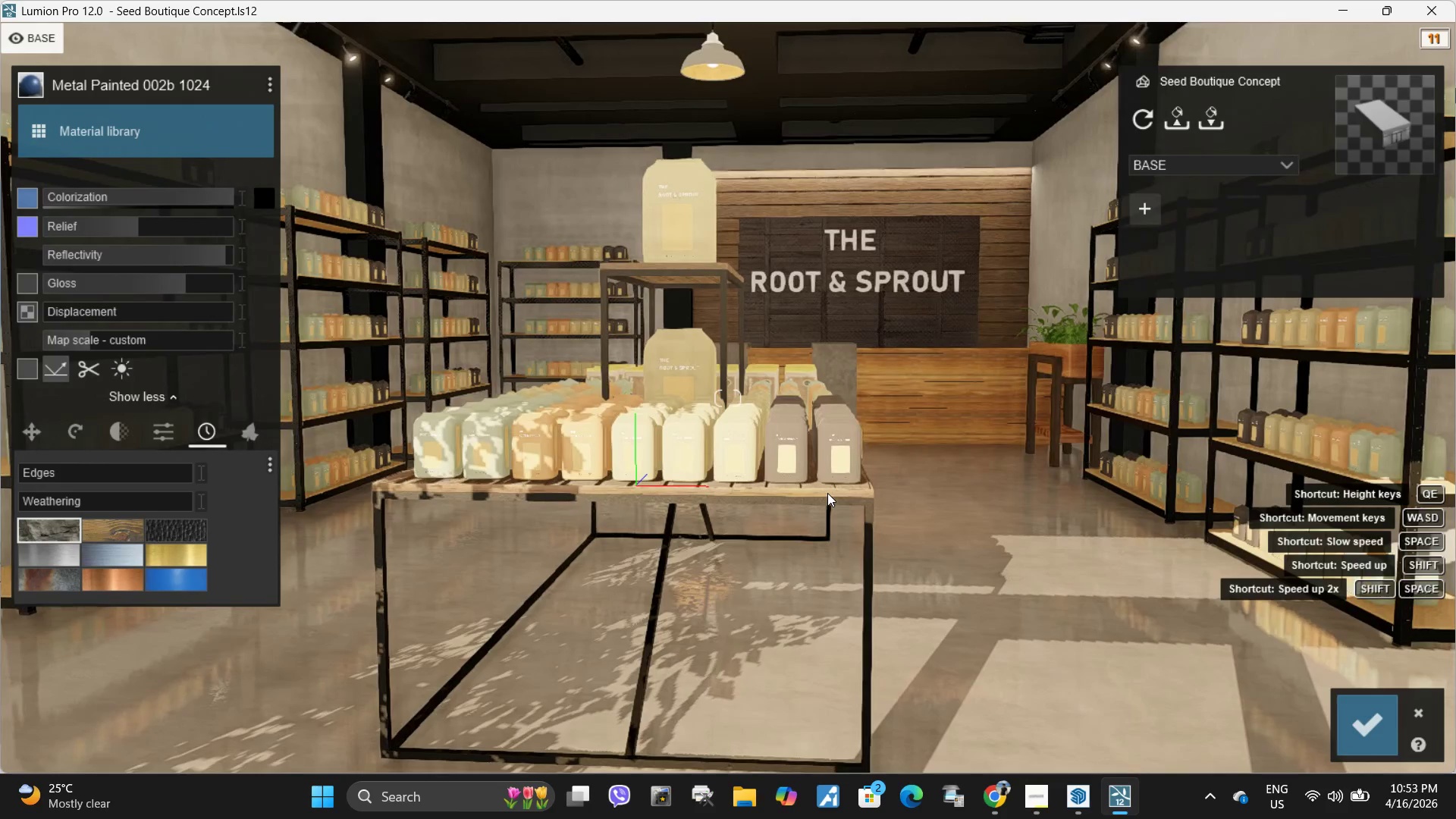 
left_click([829, 492])
 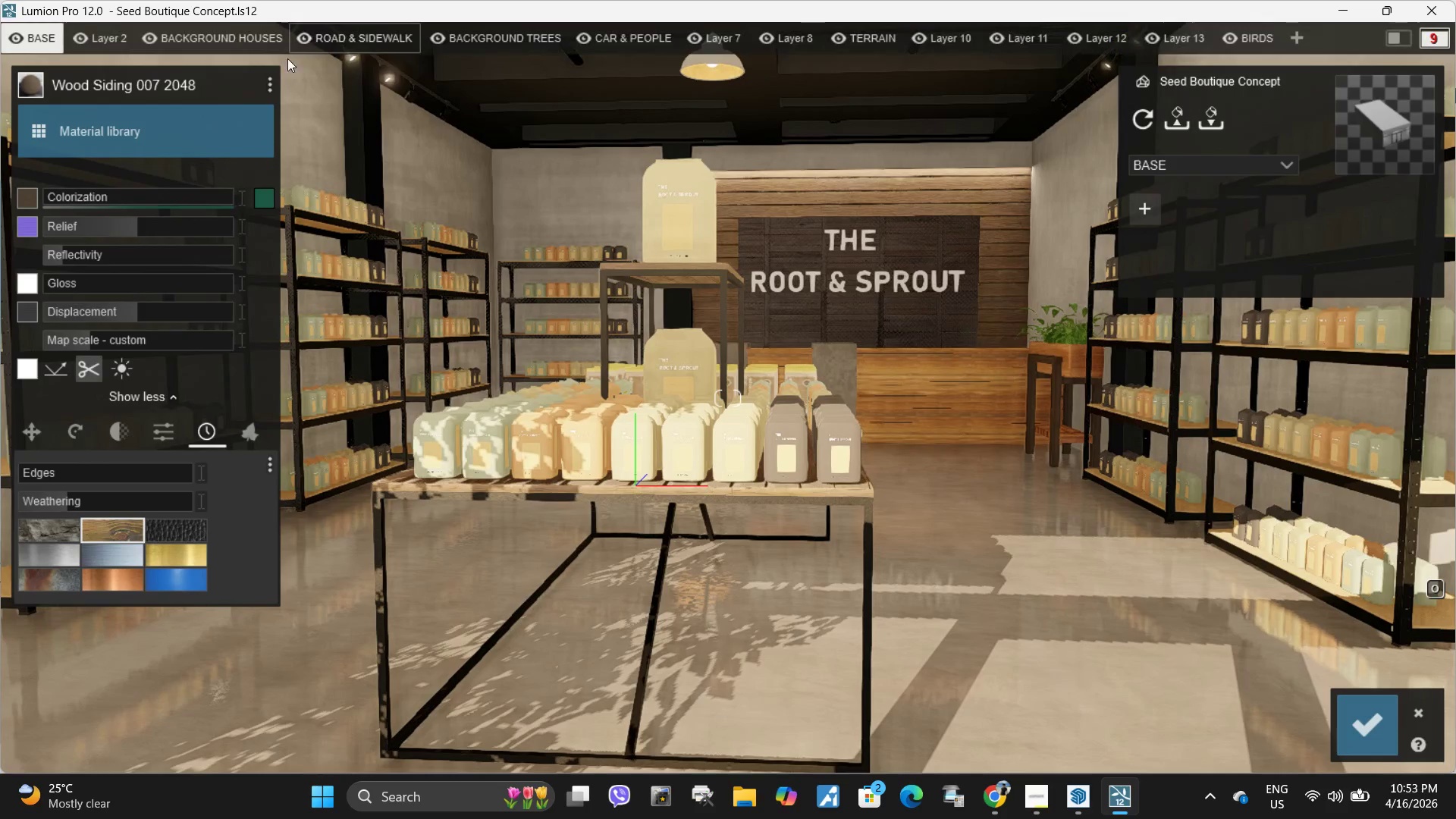 
left_click([266, 84])
 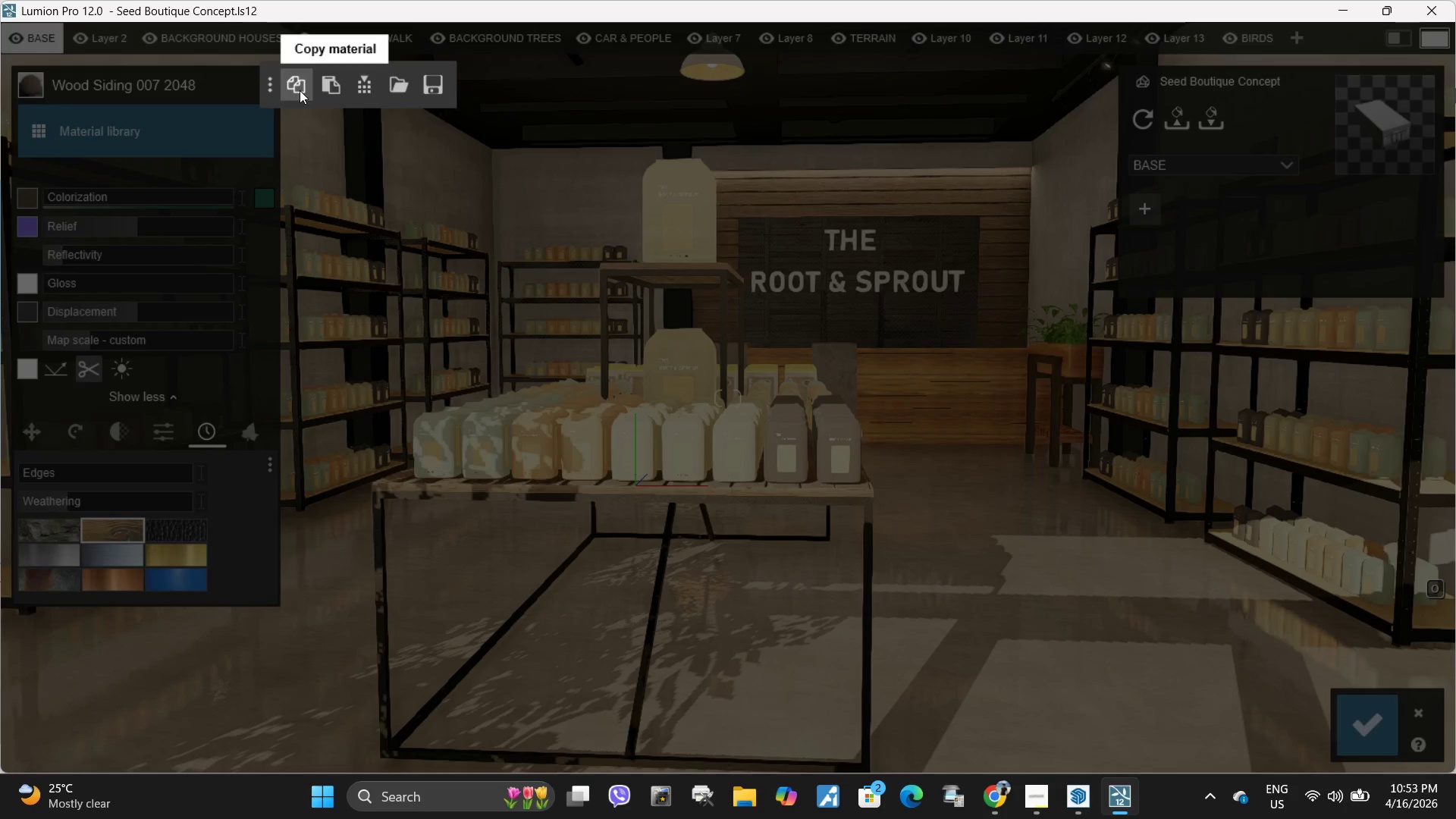 
left_click([300, 90])
 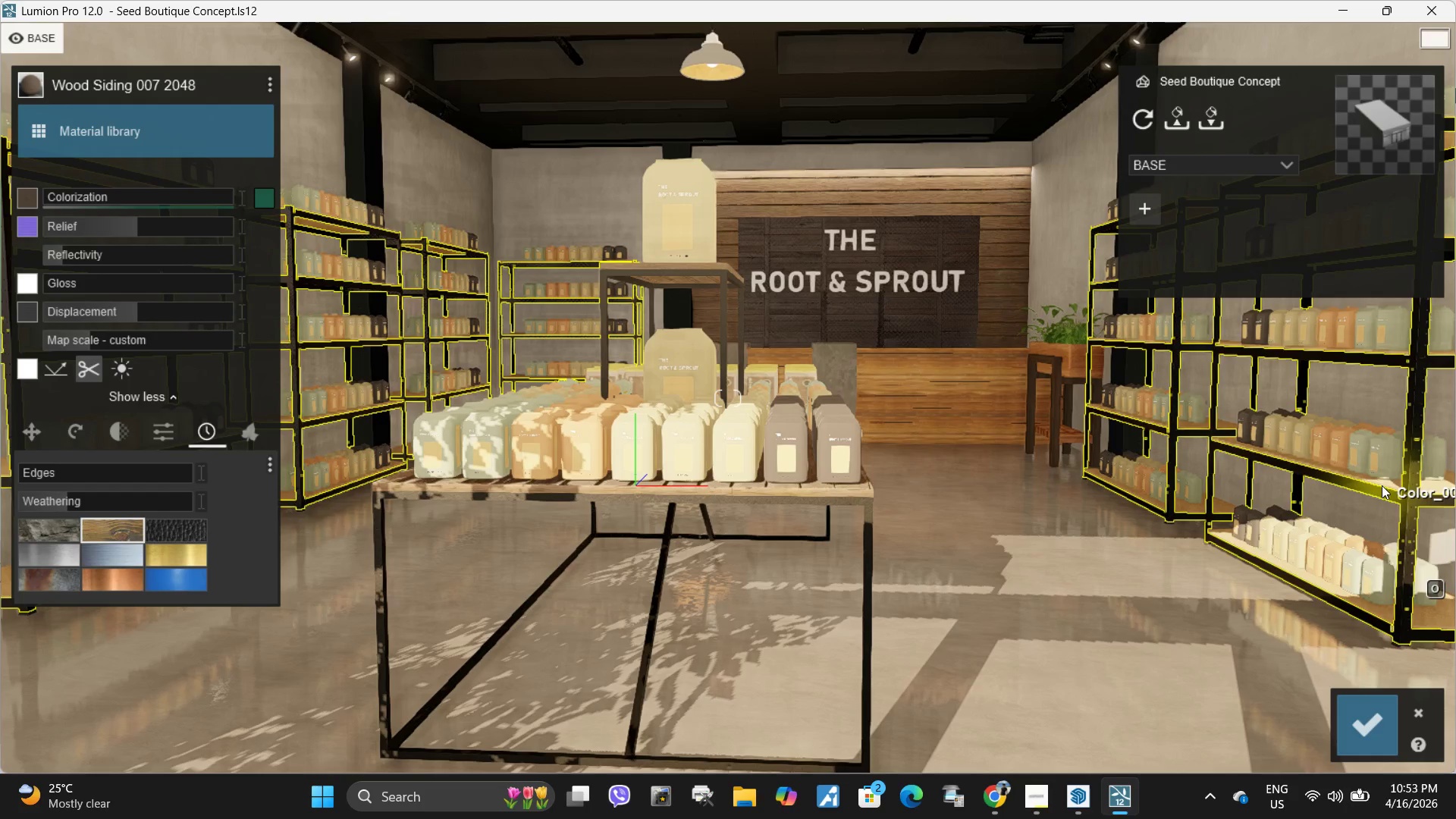 
left_click([1392, 484])
 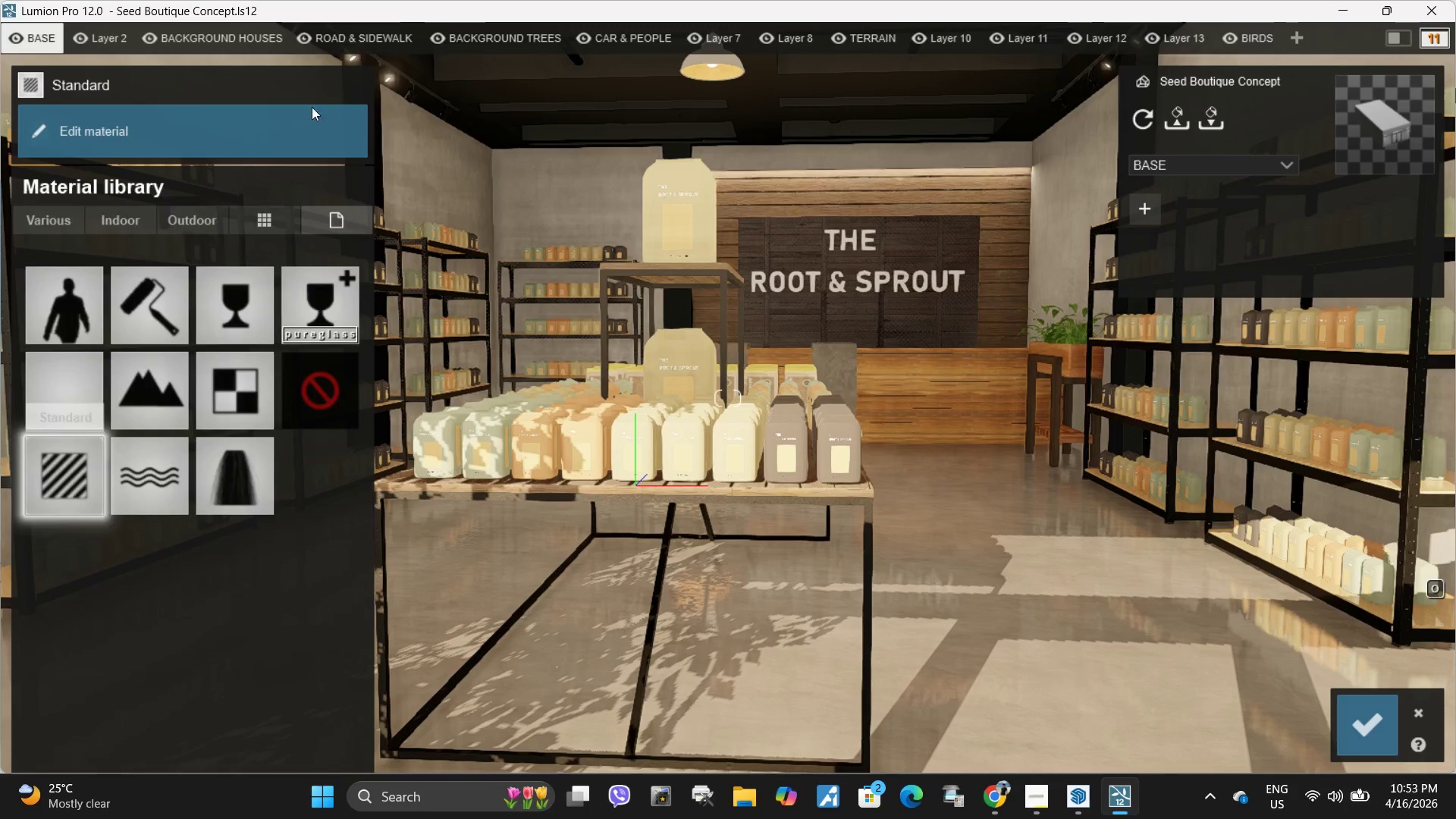 
left_click([265, 88])
 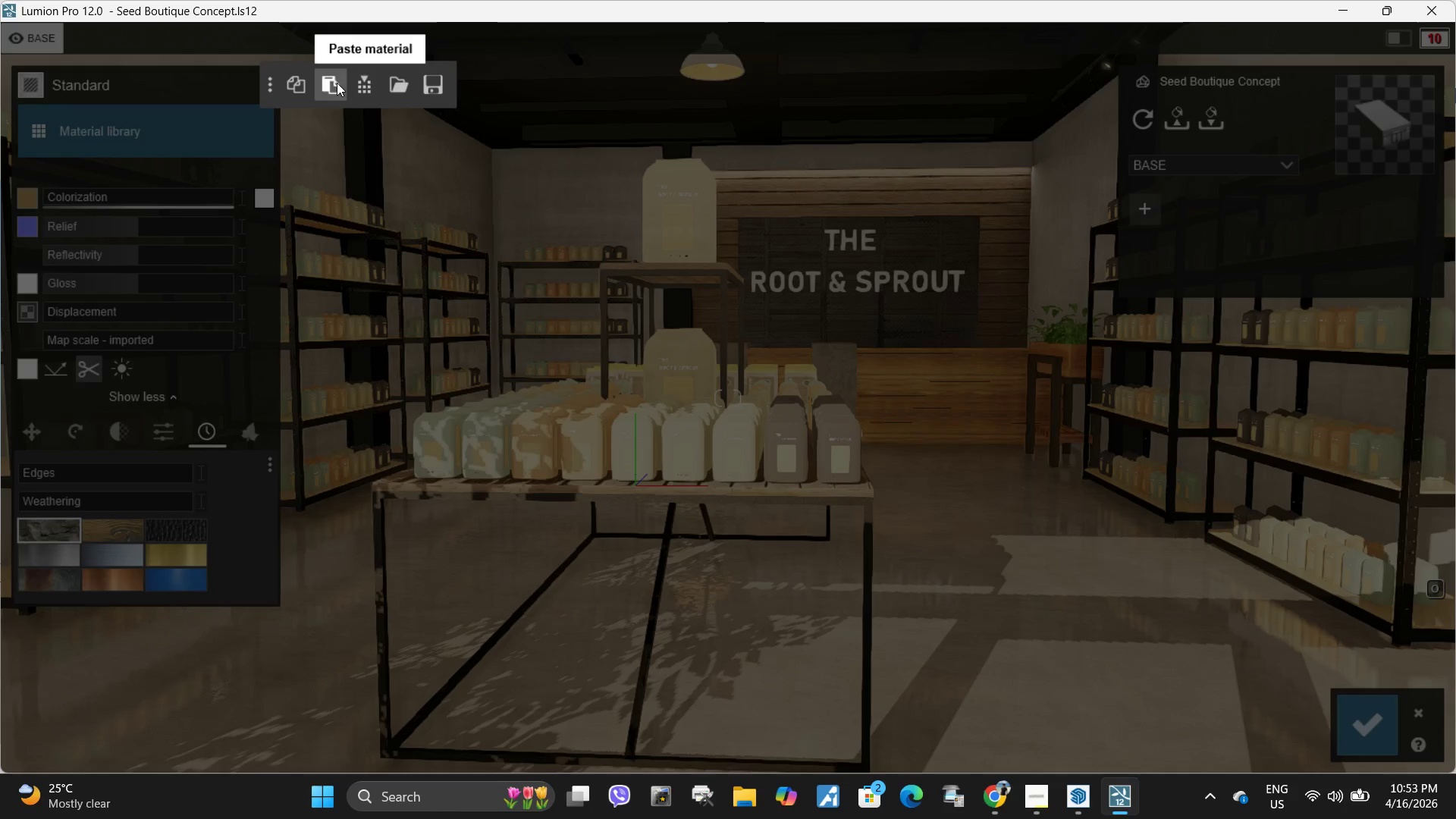 
left_click([334, 85])
 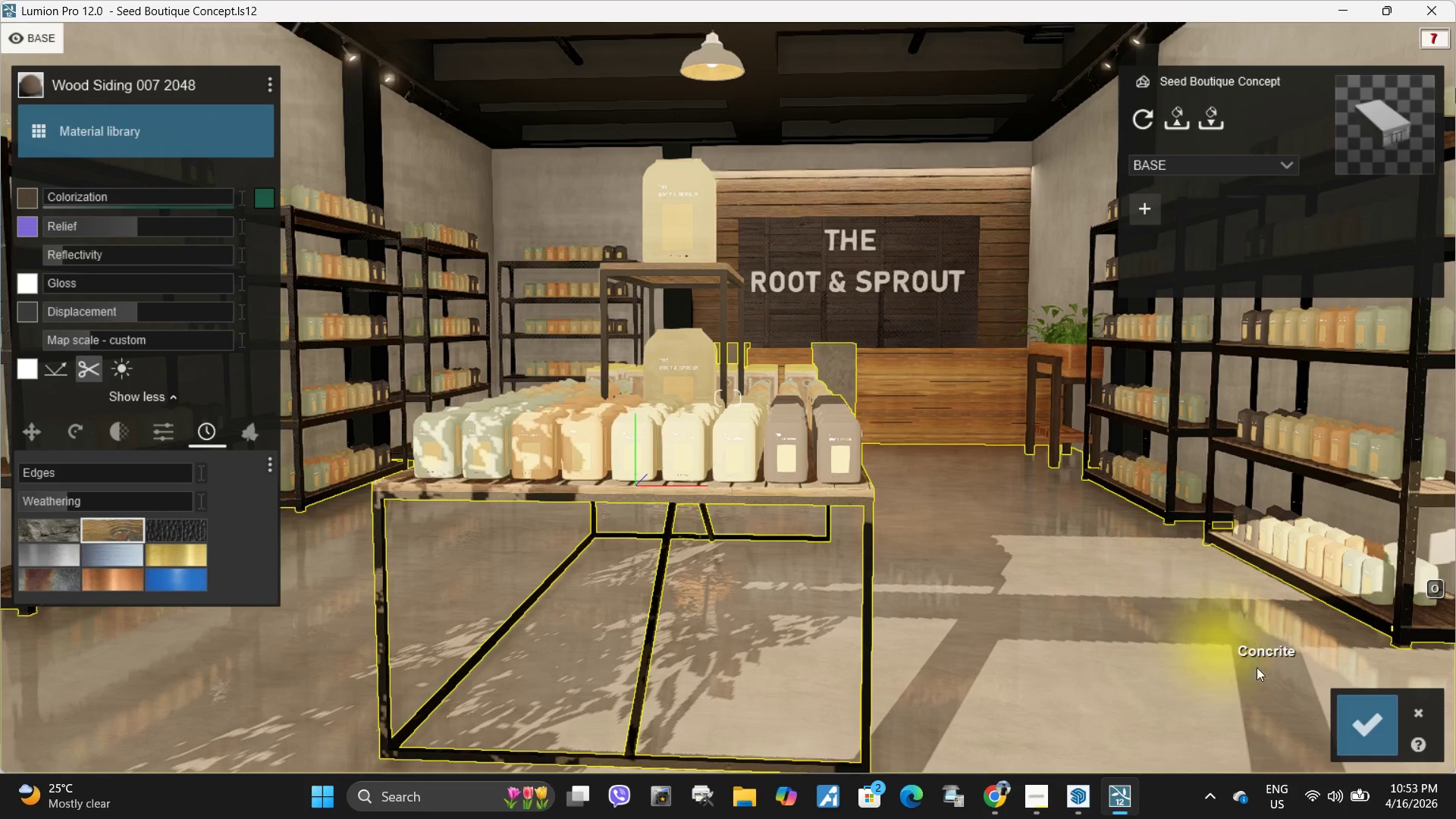 
left_click([1353, 728])
 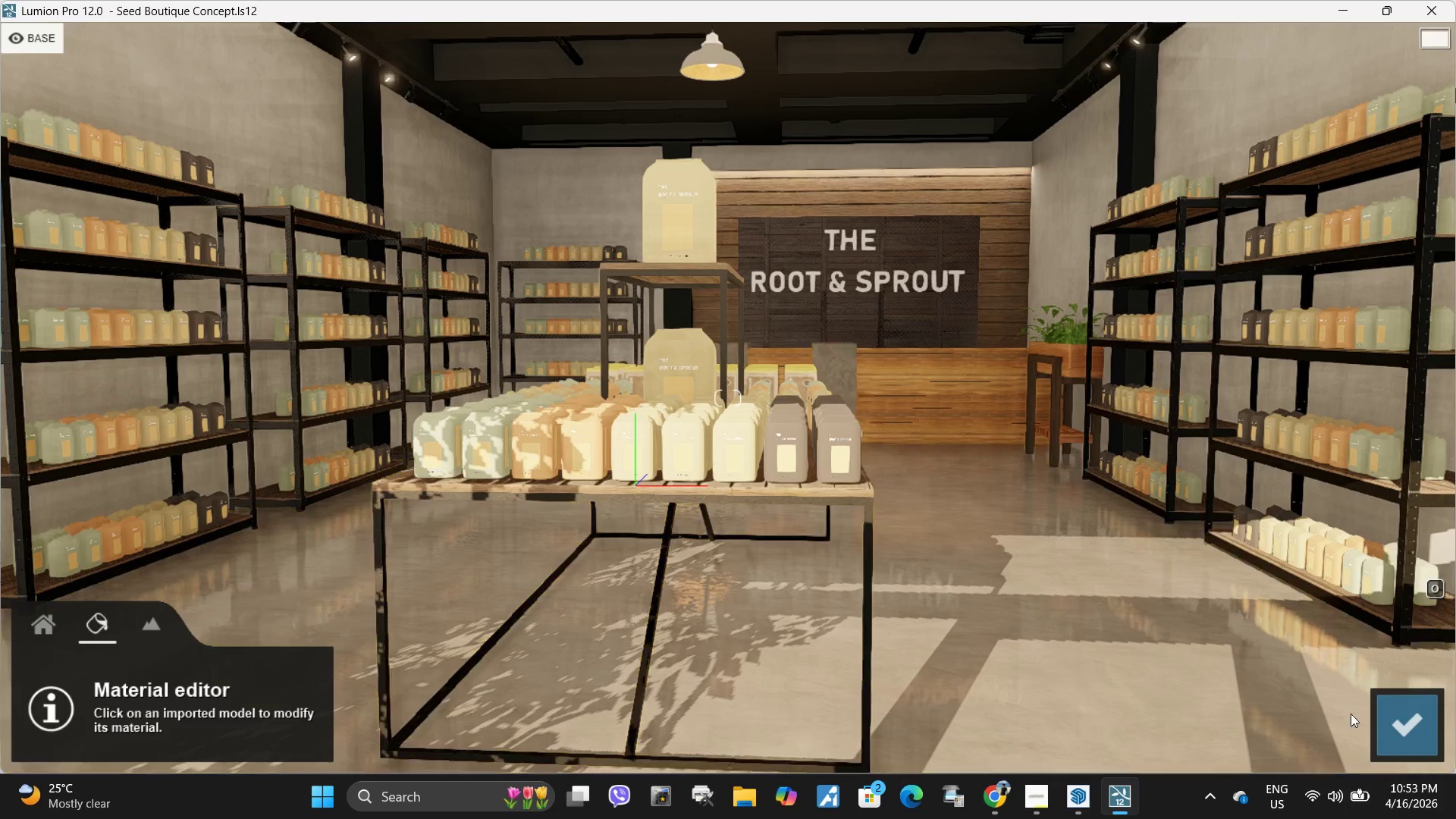 
left_click([1395, 746])
 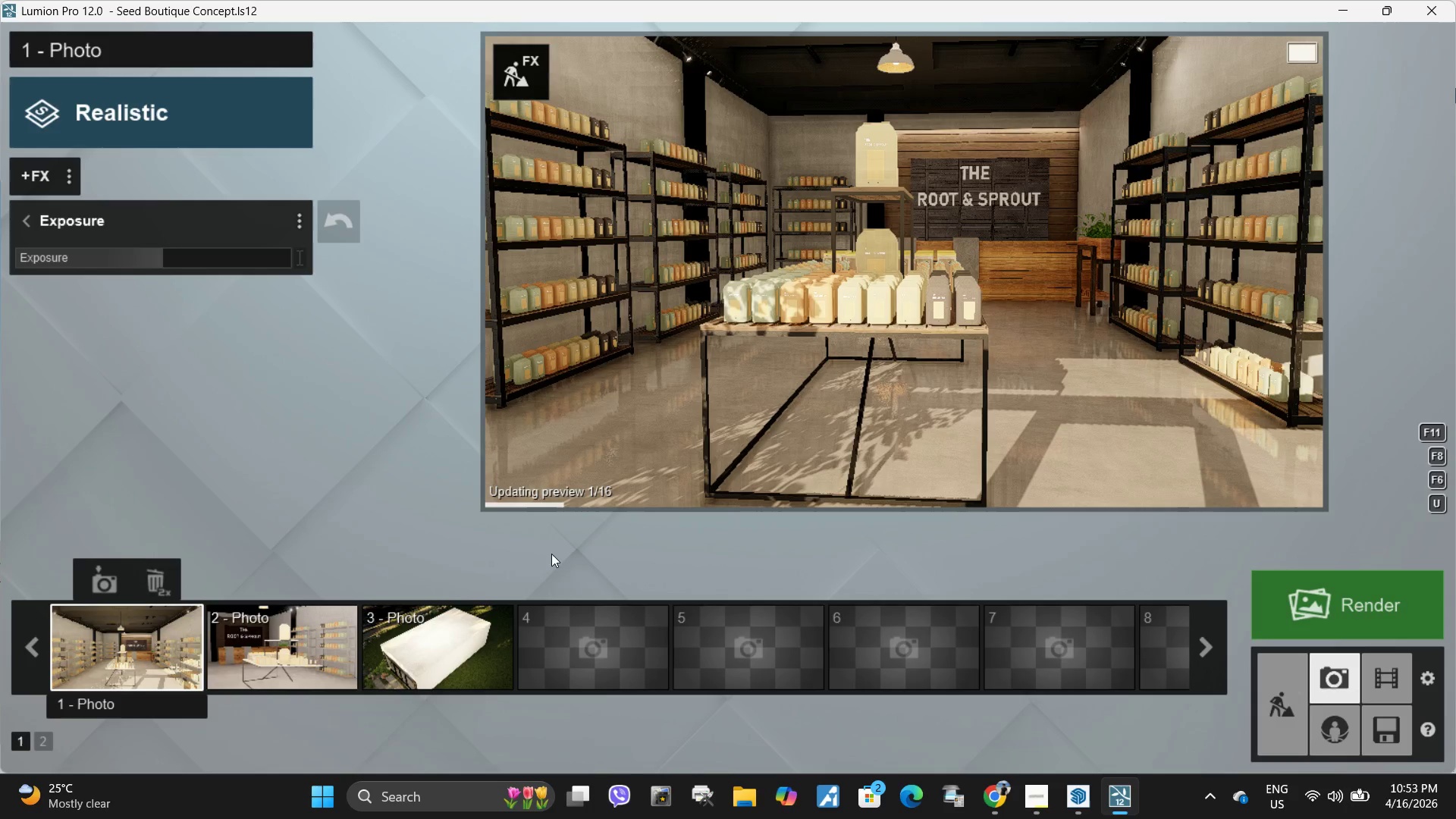 
left_click([152, 653])
 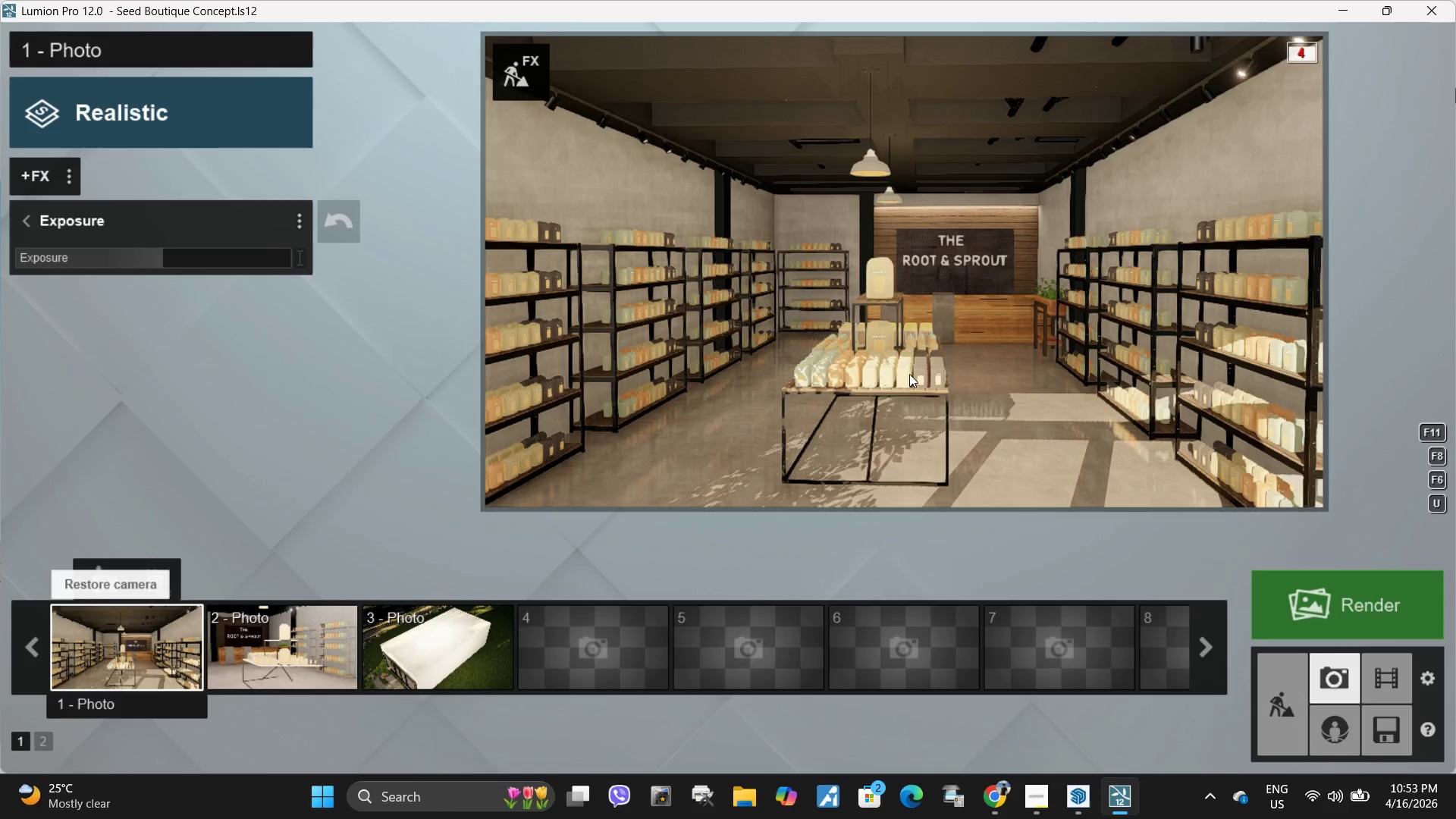 
left_click([919, 347])
 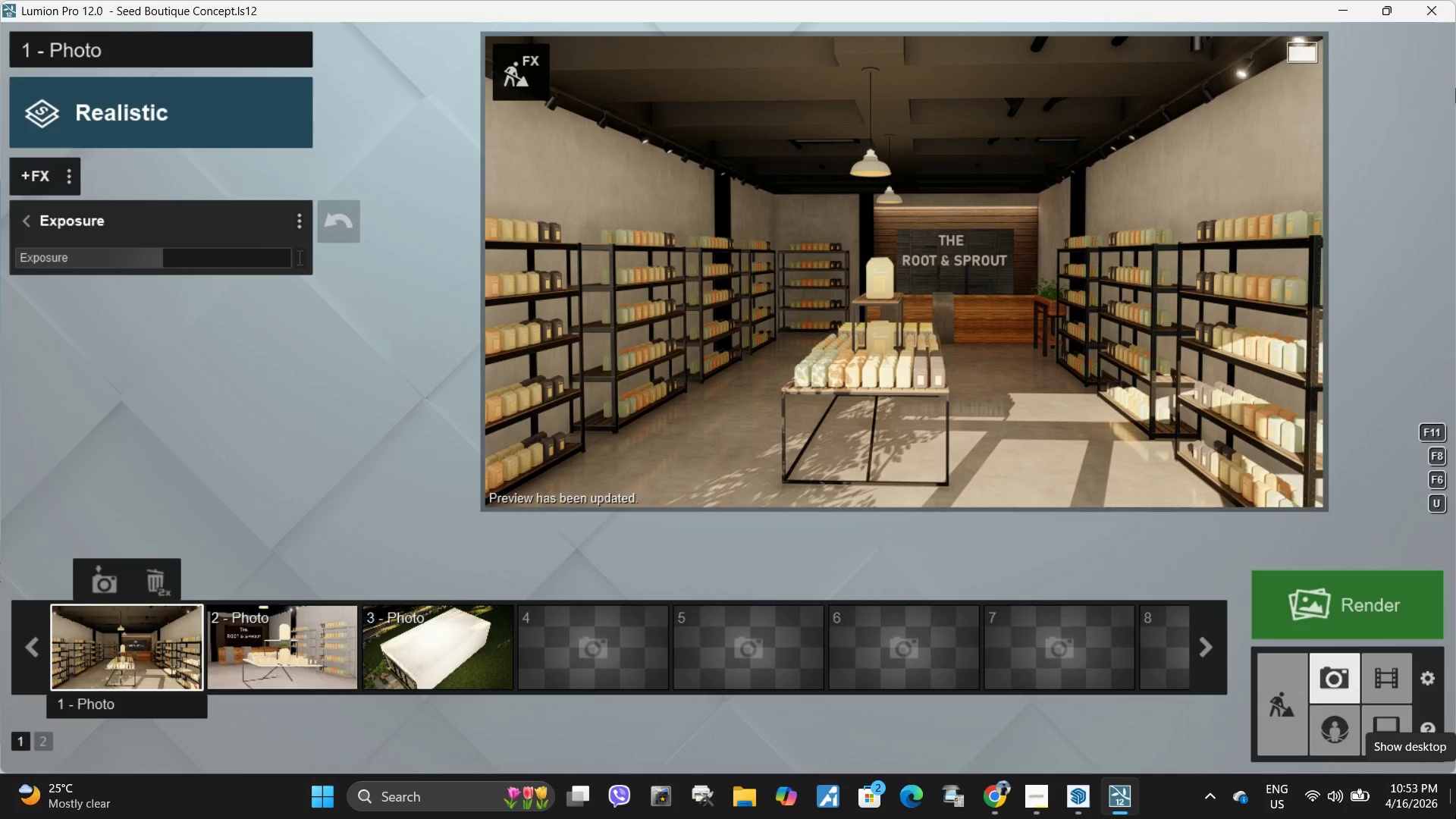 
wait(9.69)
 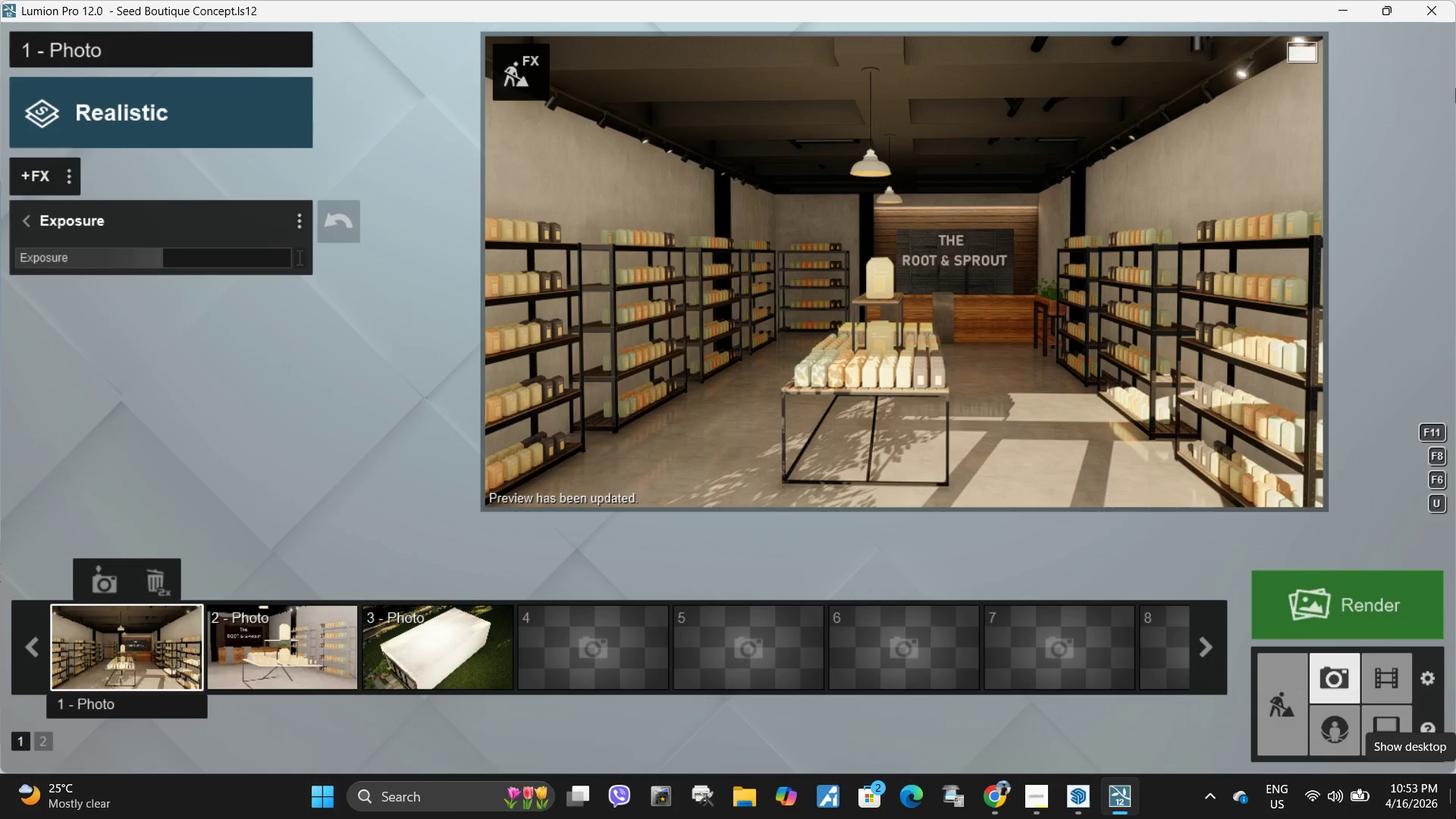 
type(aaaaasdd)
 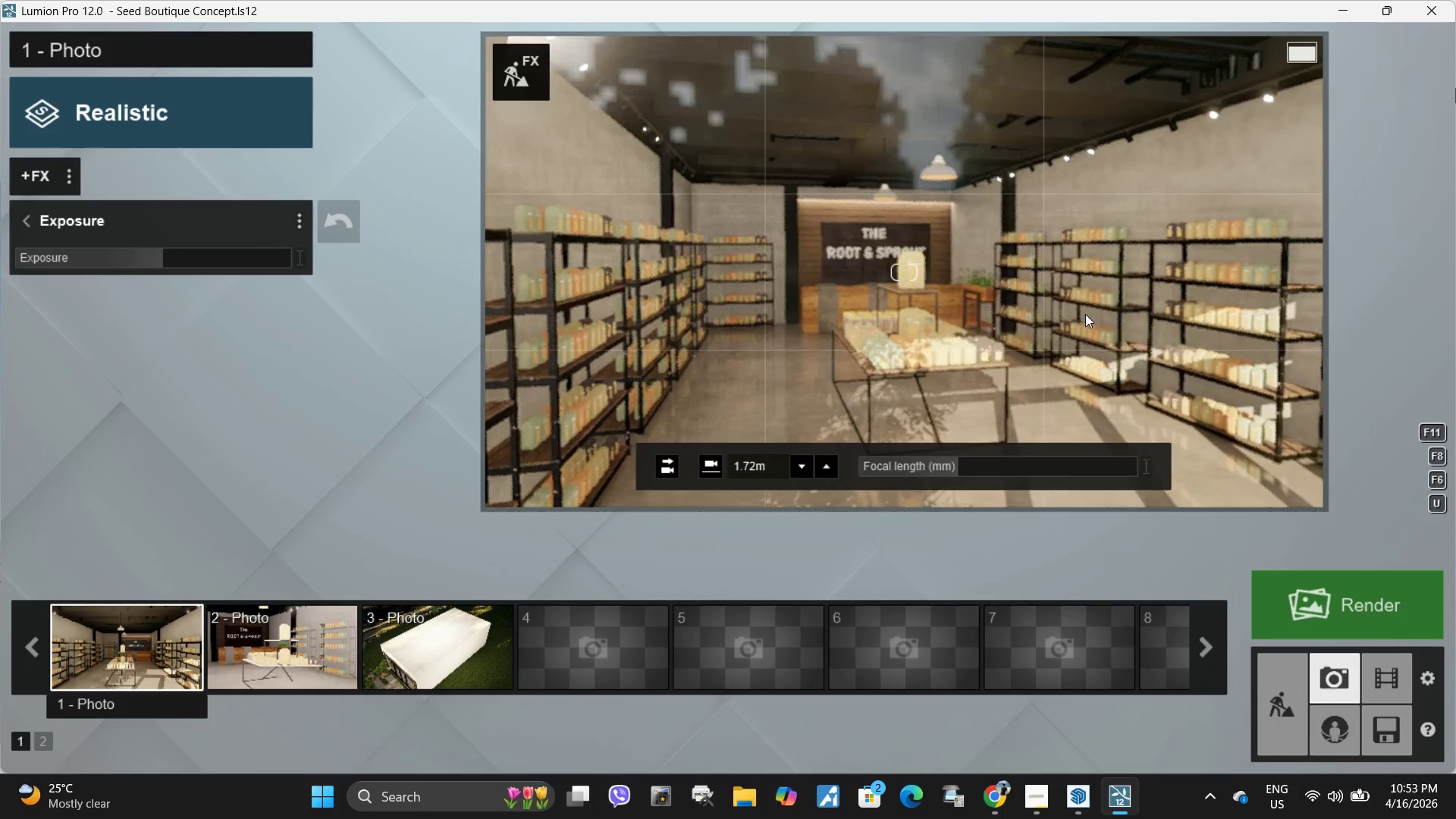 
right_click([1087, 315])
 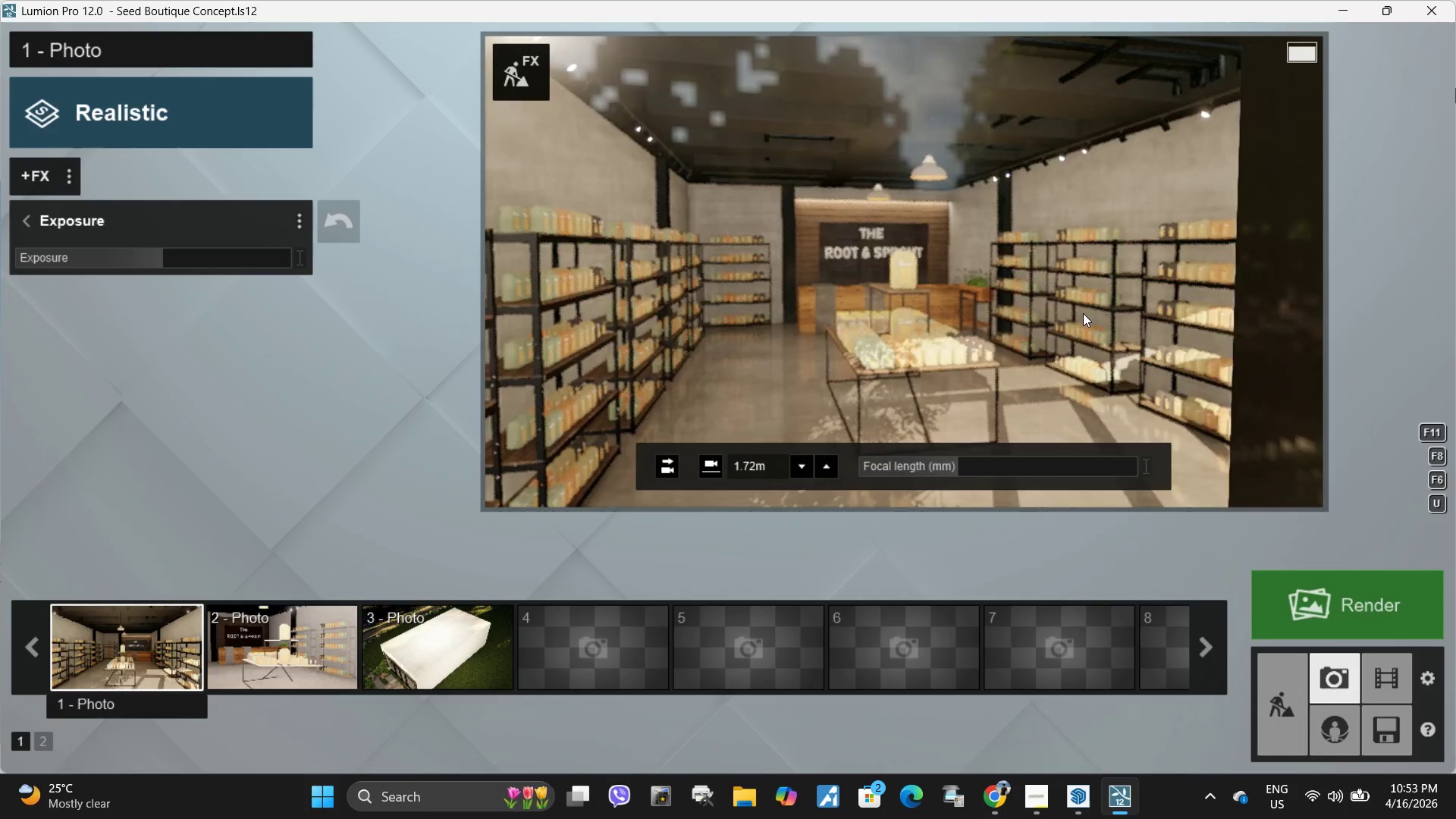 
type(awad)
 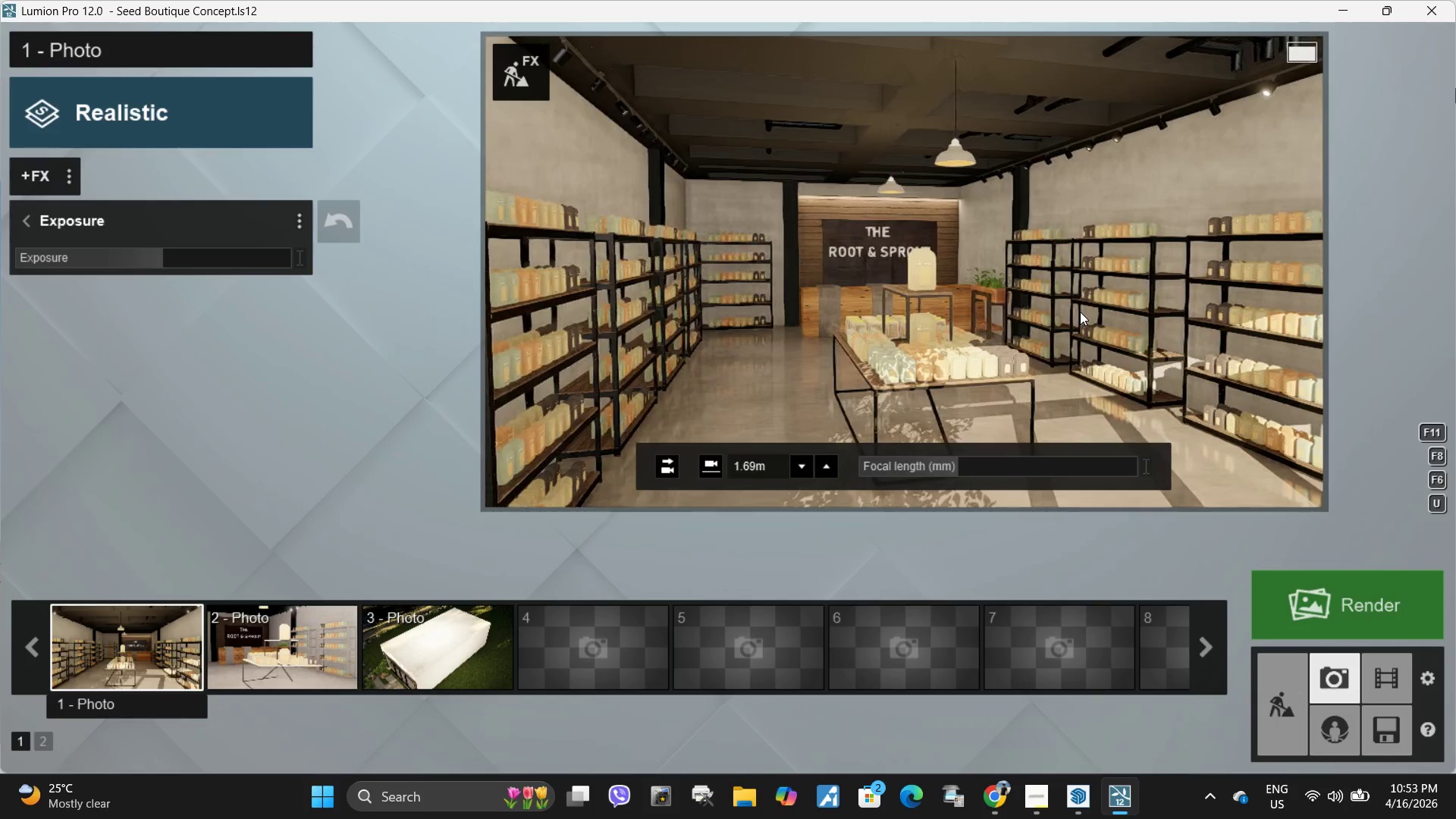 
left_click([1080, 312])
 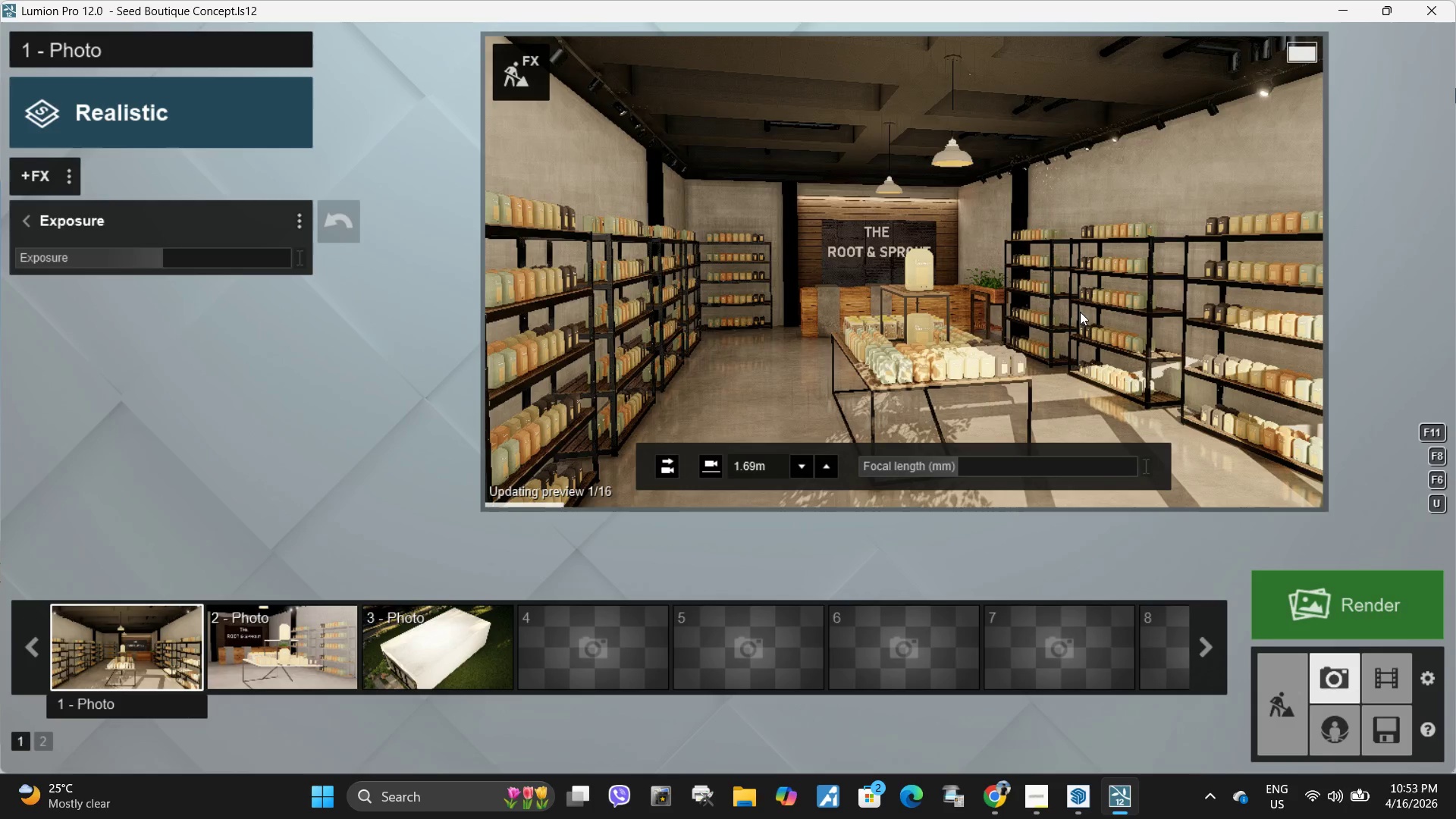 
type(ddqee)
 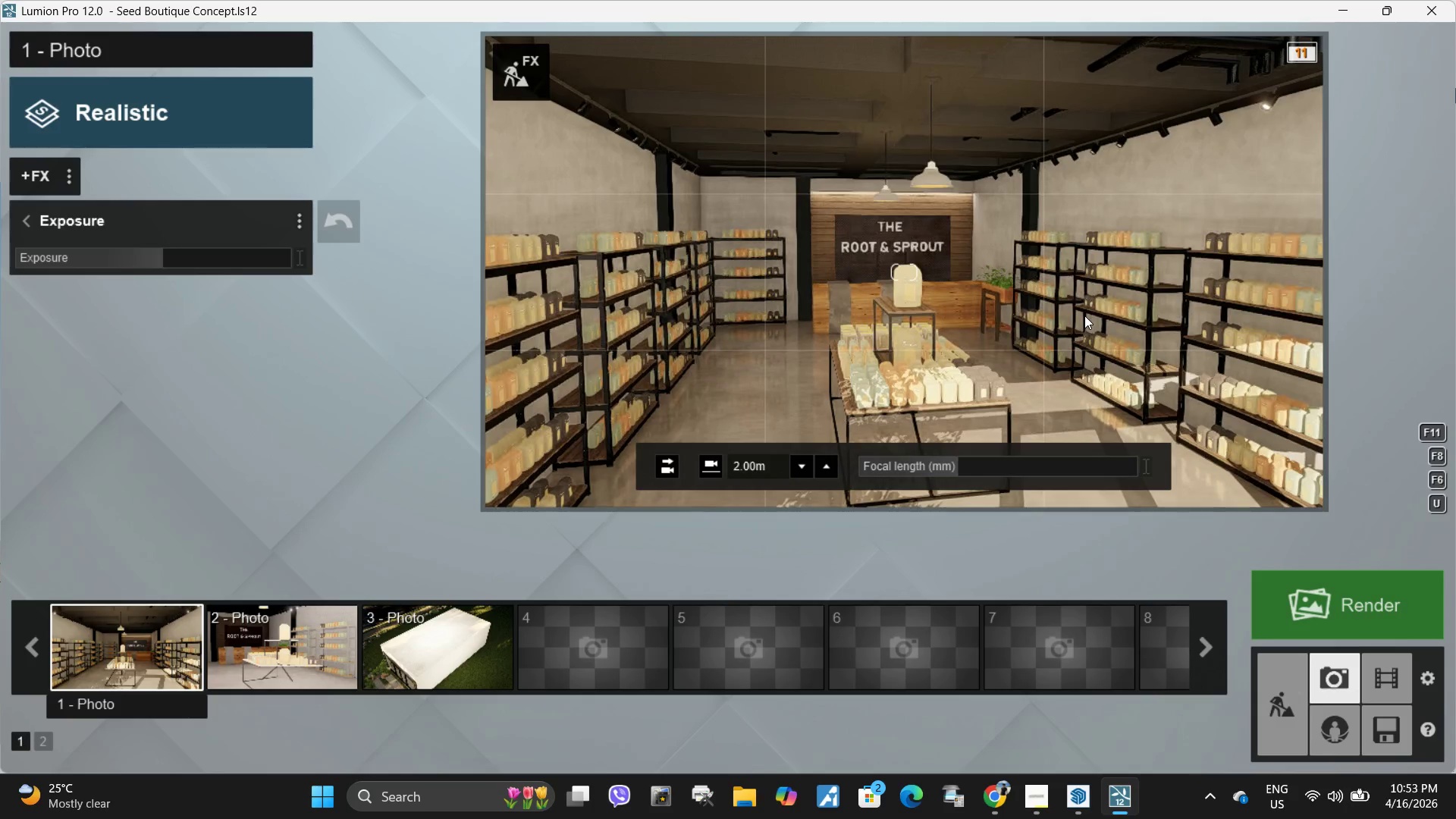 
left_click([1084, 315])
 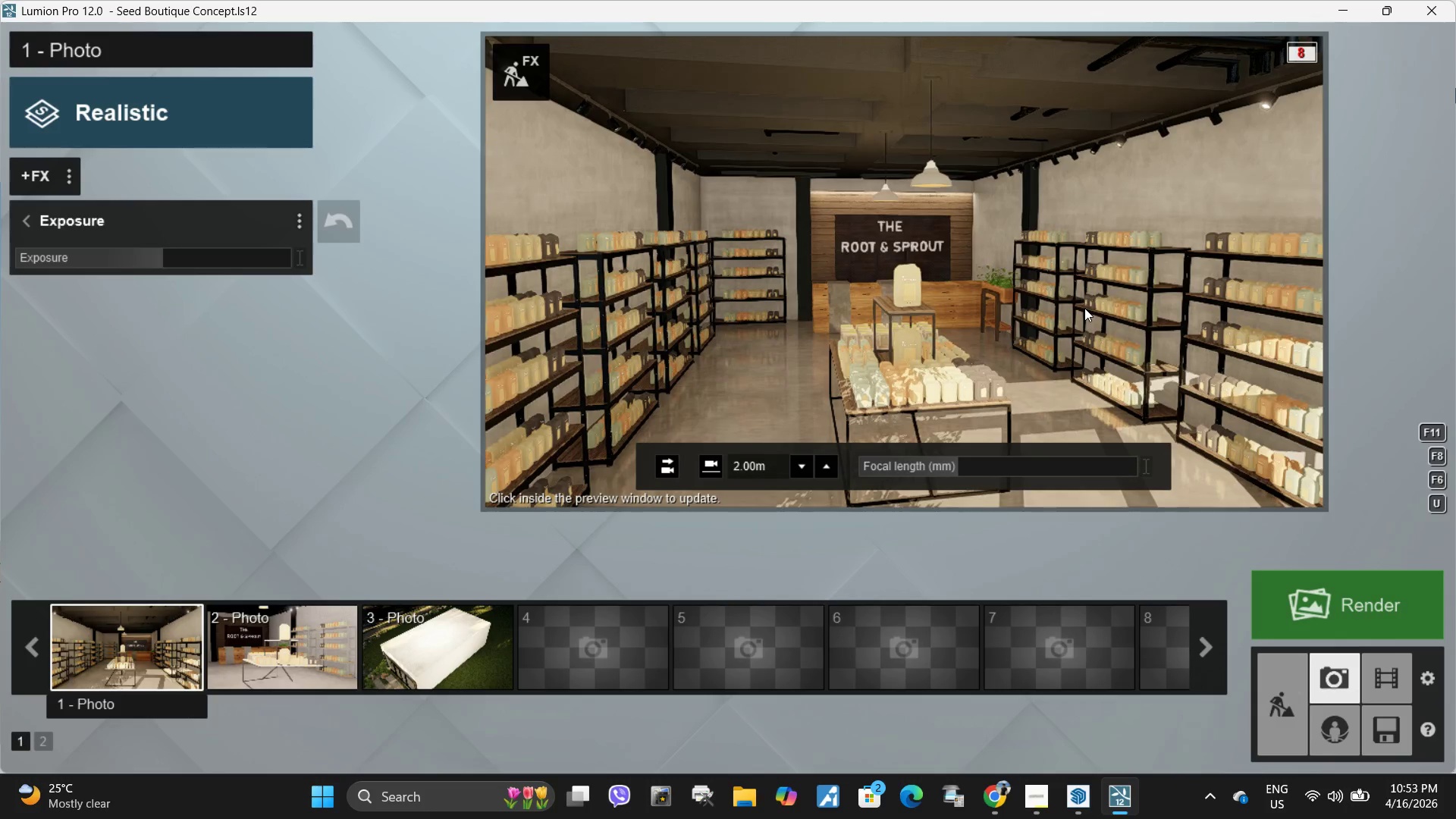 
left_click([1084, 308])
 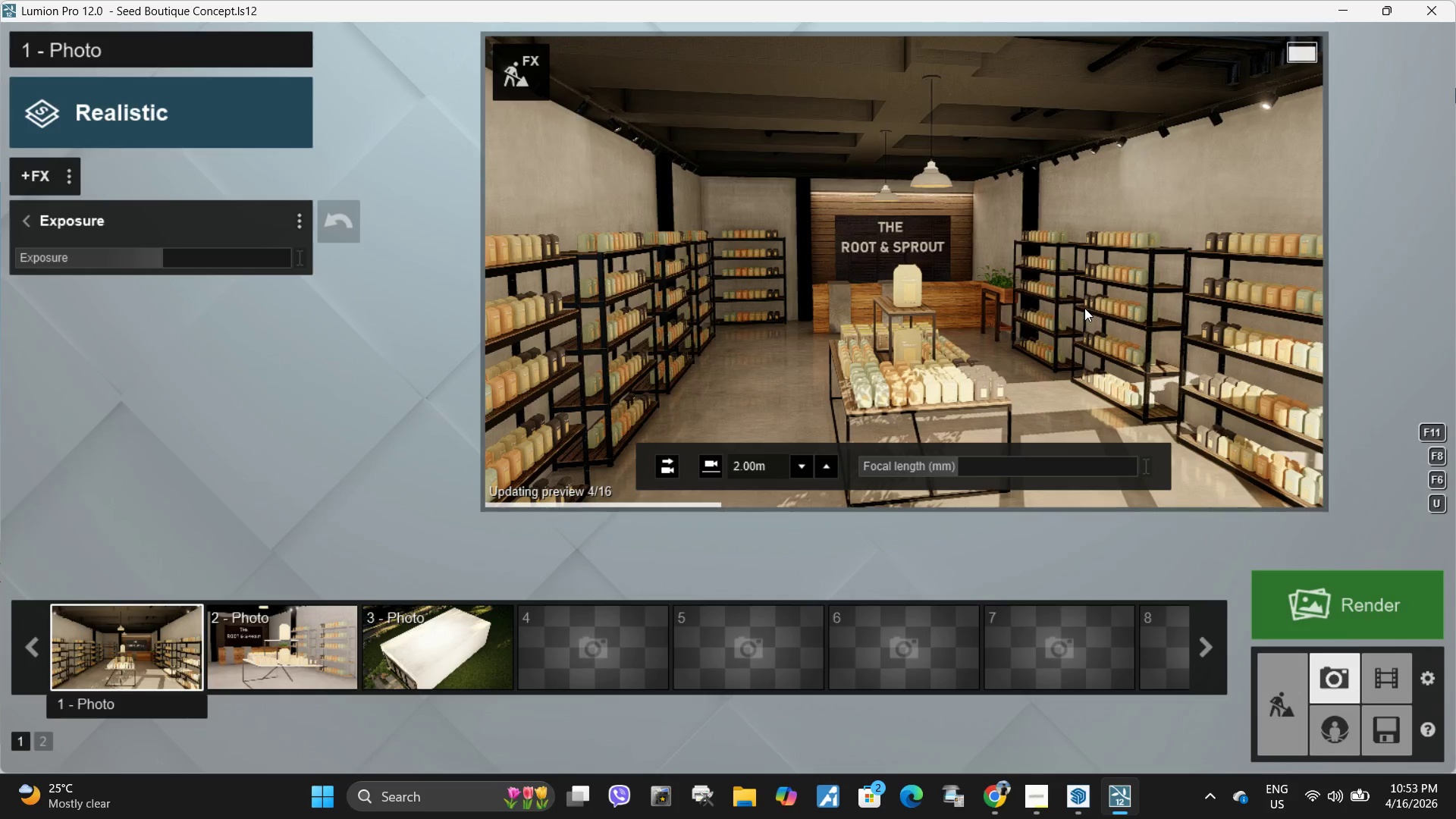 
key(E)
 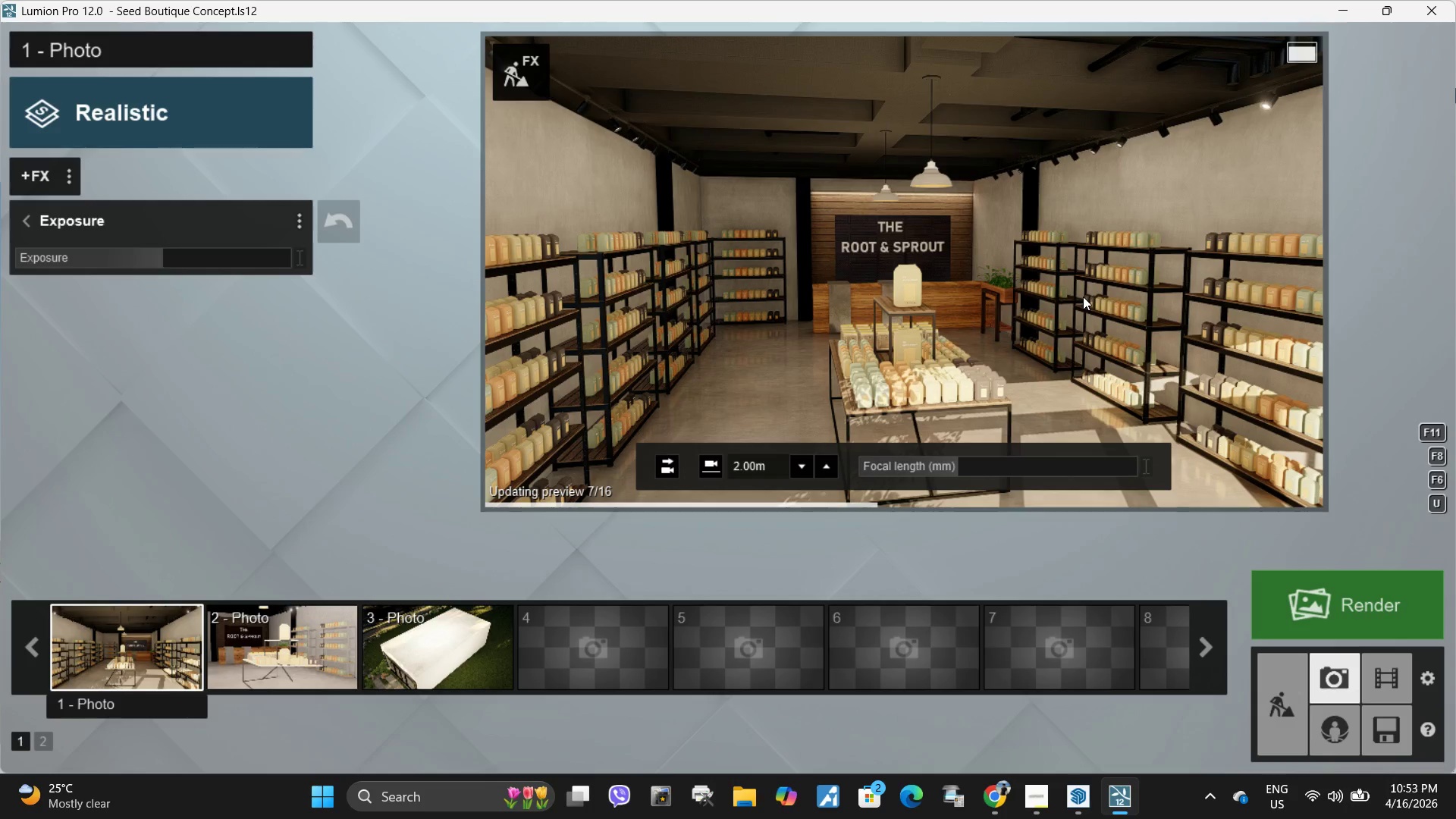 
type(eee)
 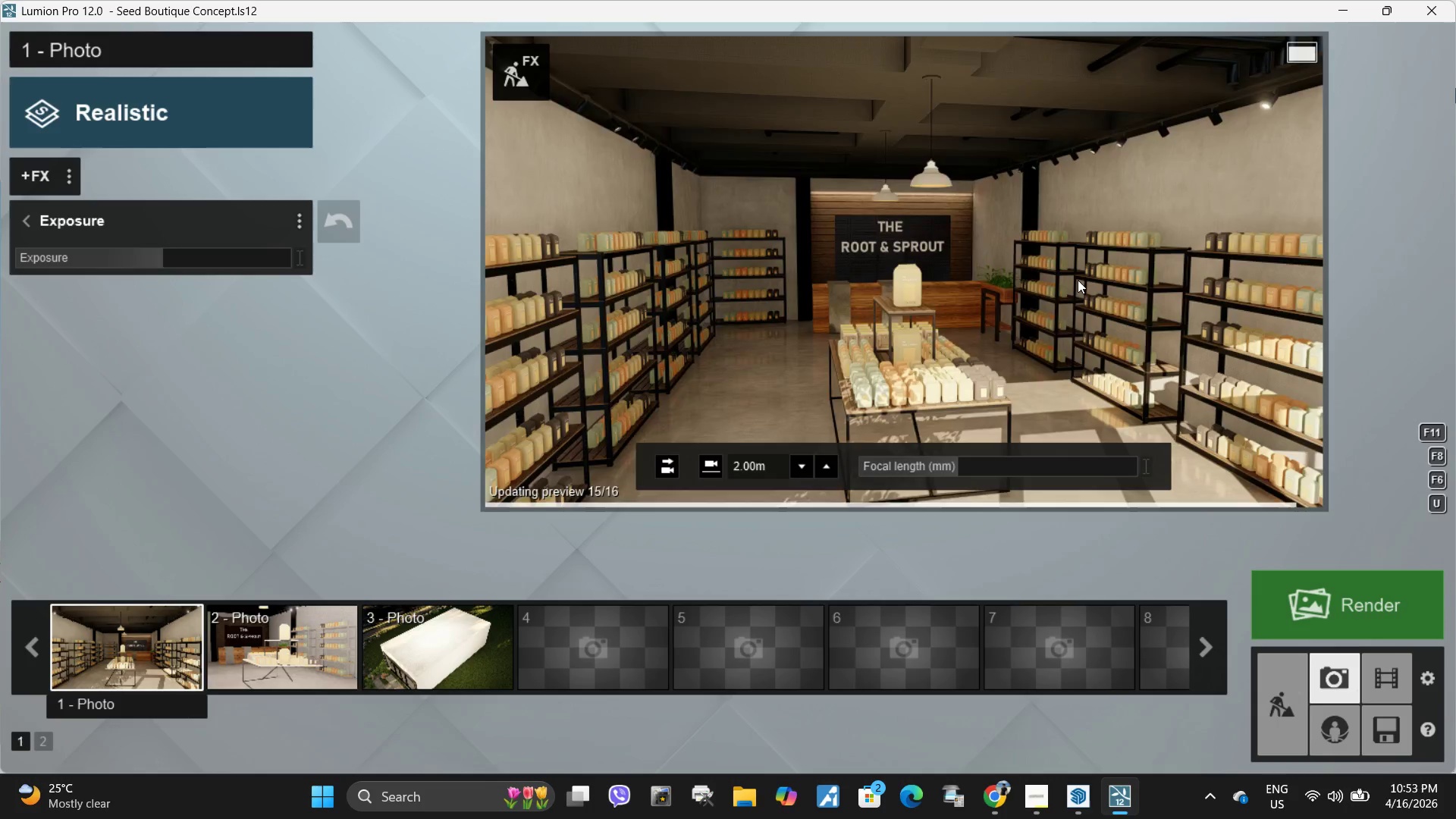 
type(eaadqdddd)
 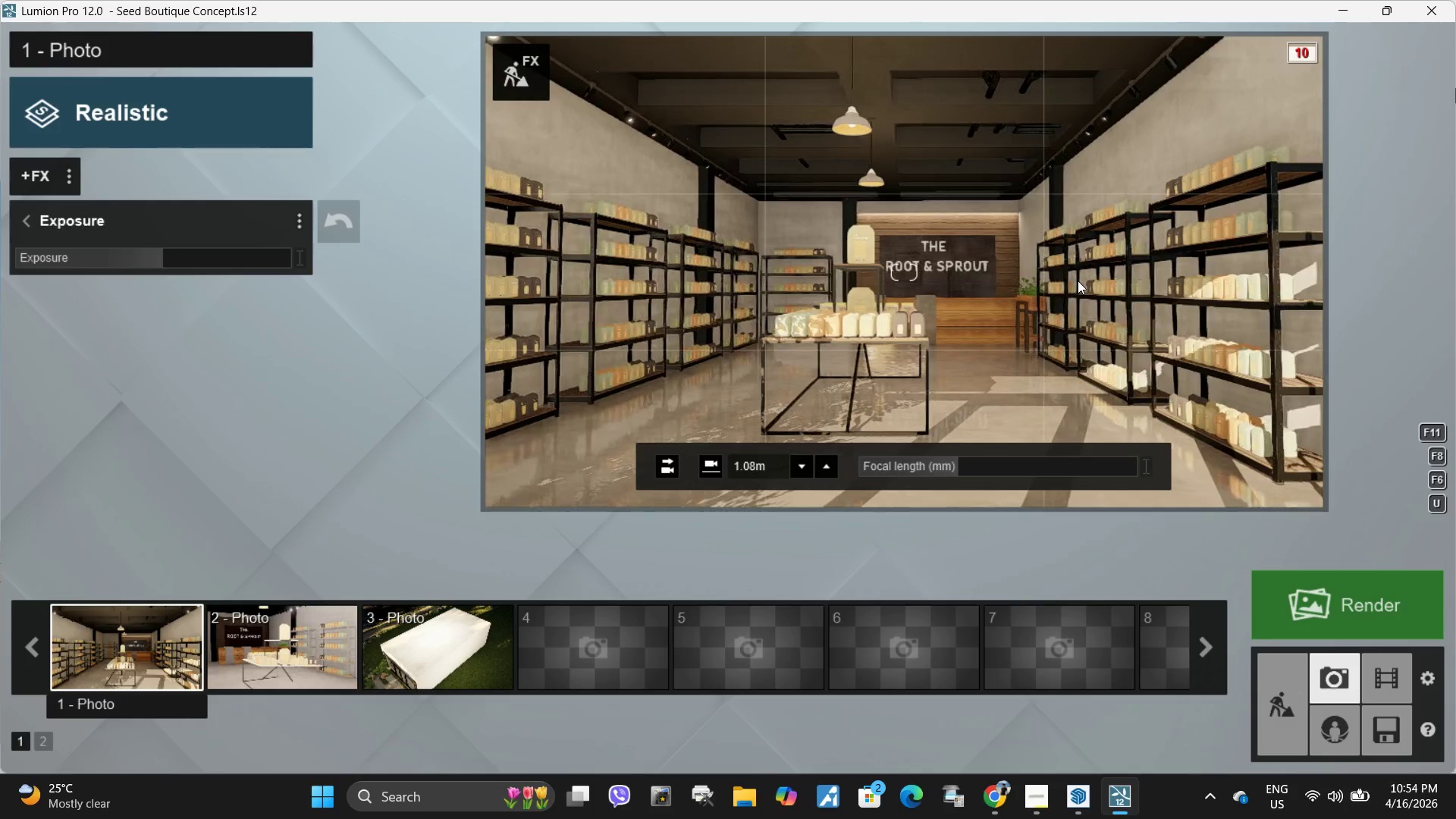 
left_click([1078, 281])
 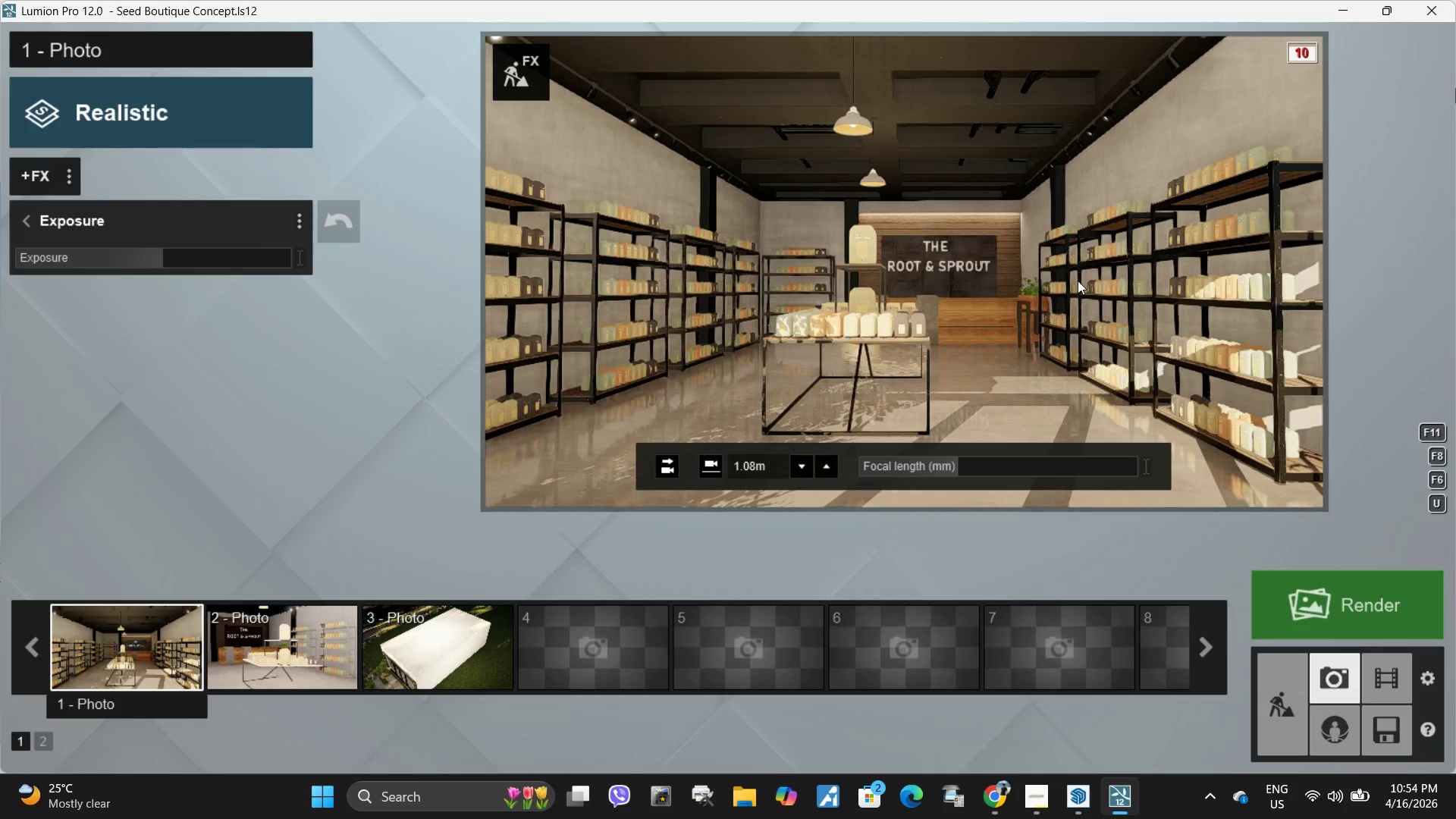 
left_click([1078, 281])
 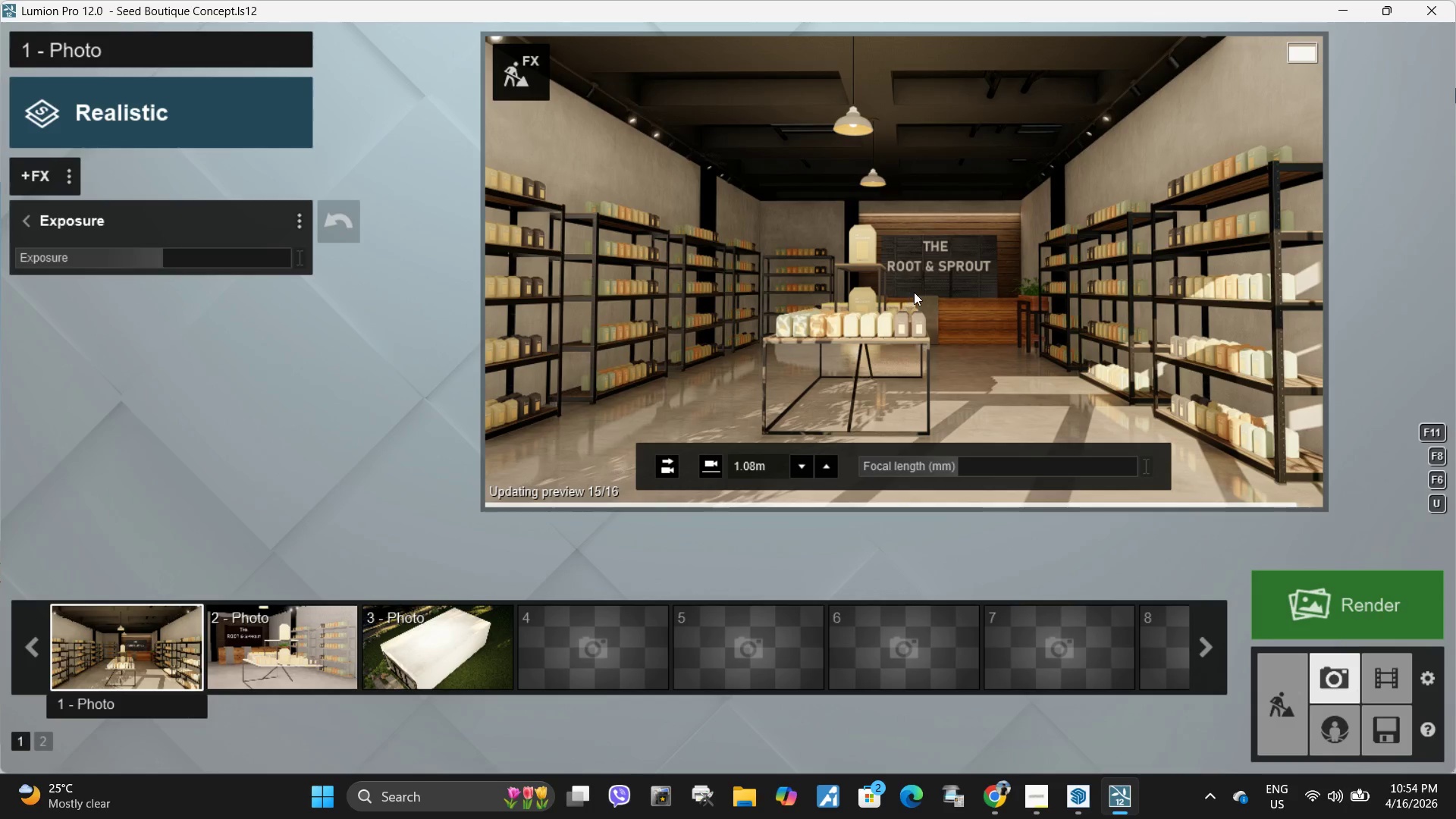 
type(qqq)
 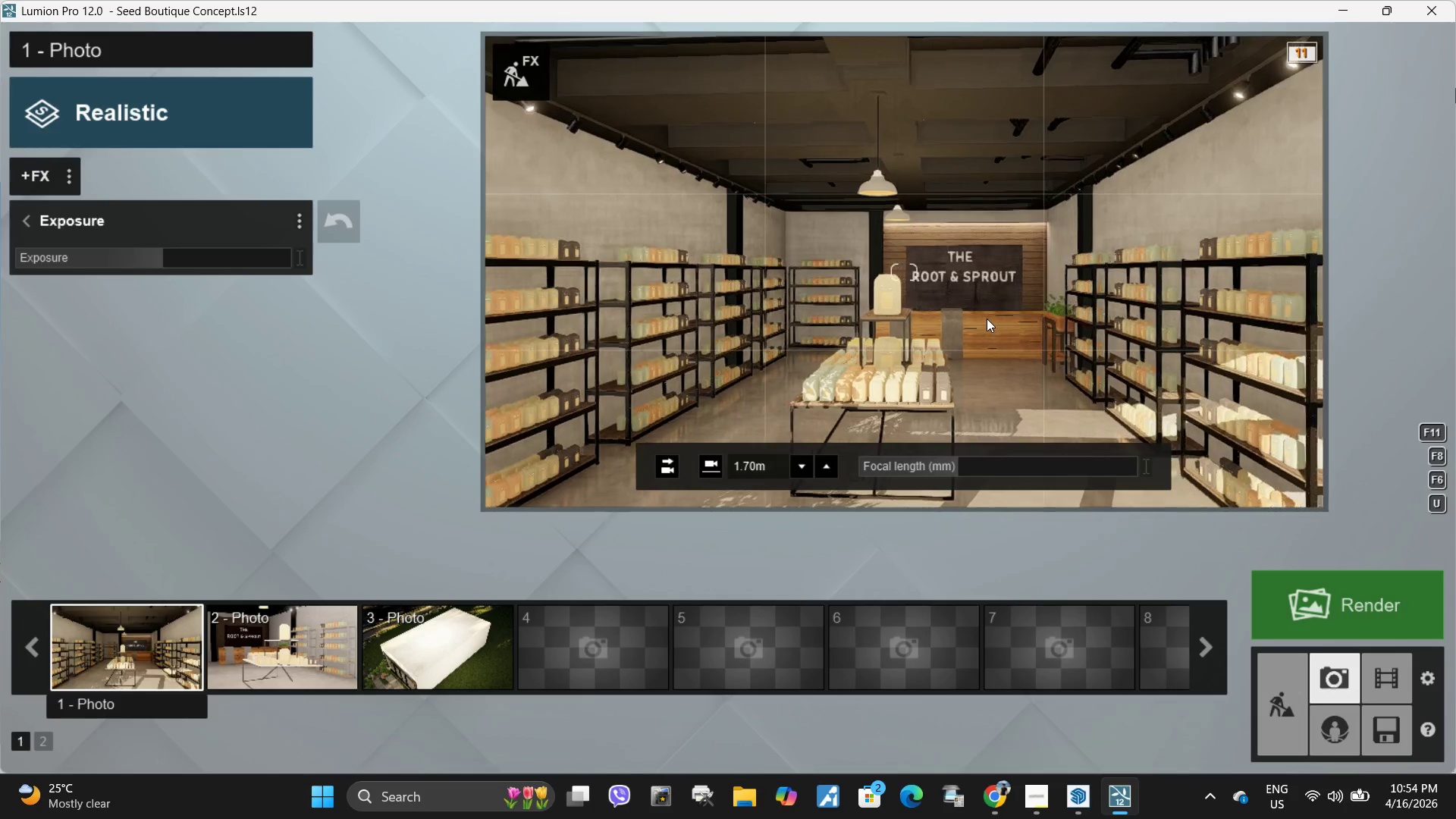 
left_click([987, 318])
 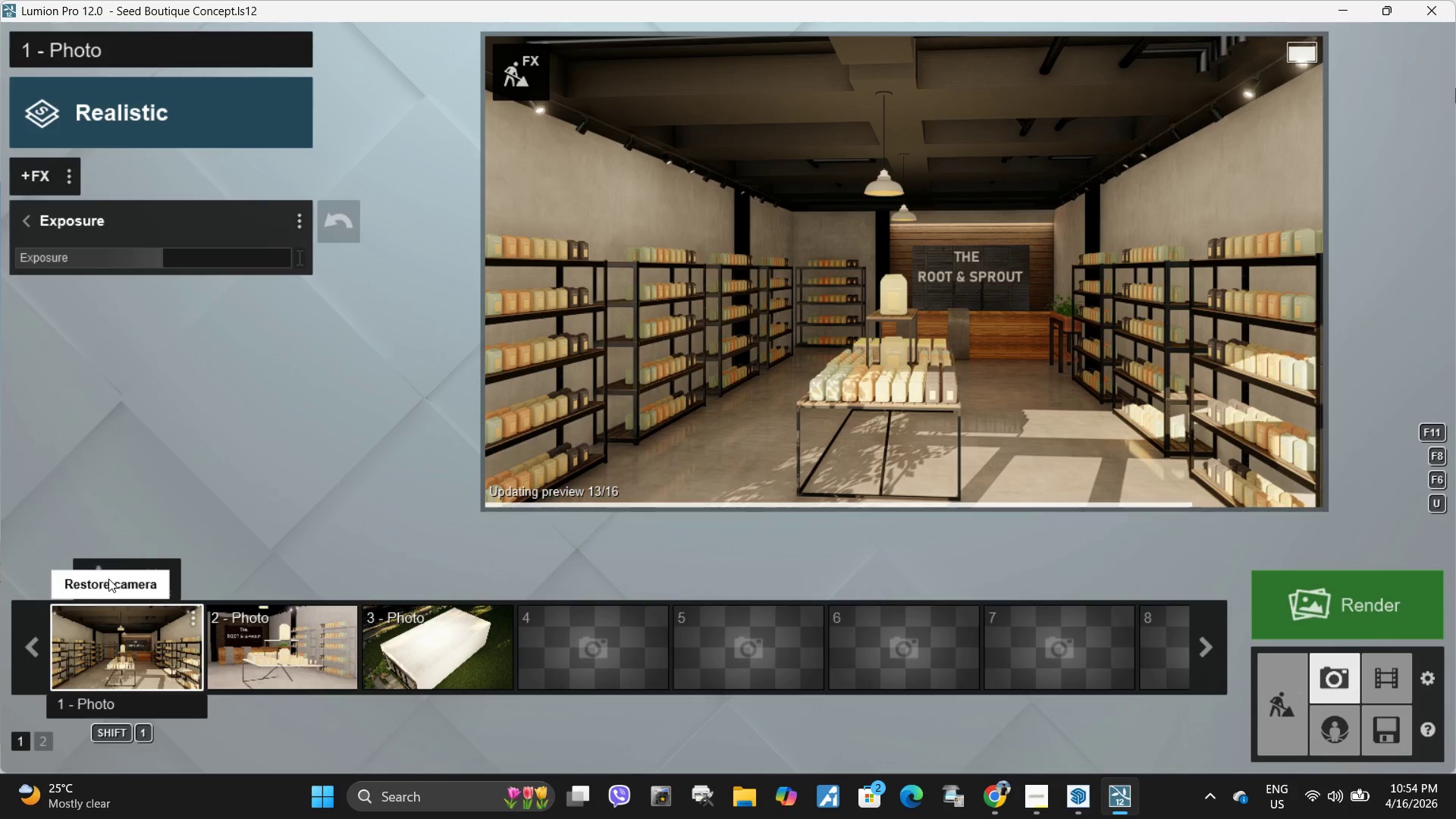 
left_click([133, 672])
 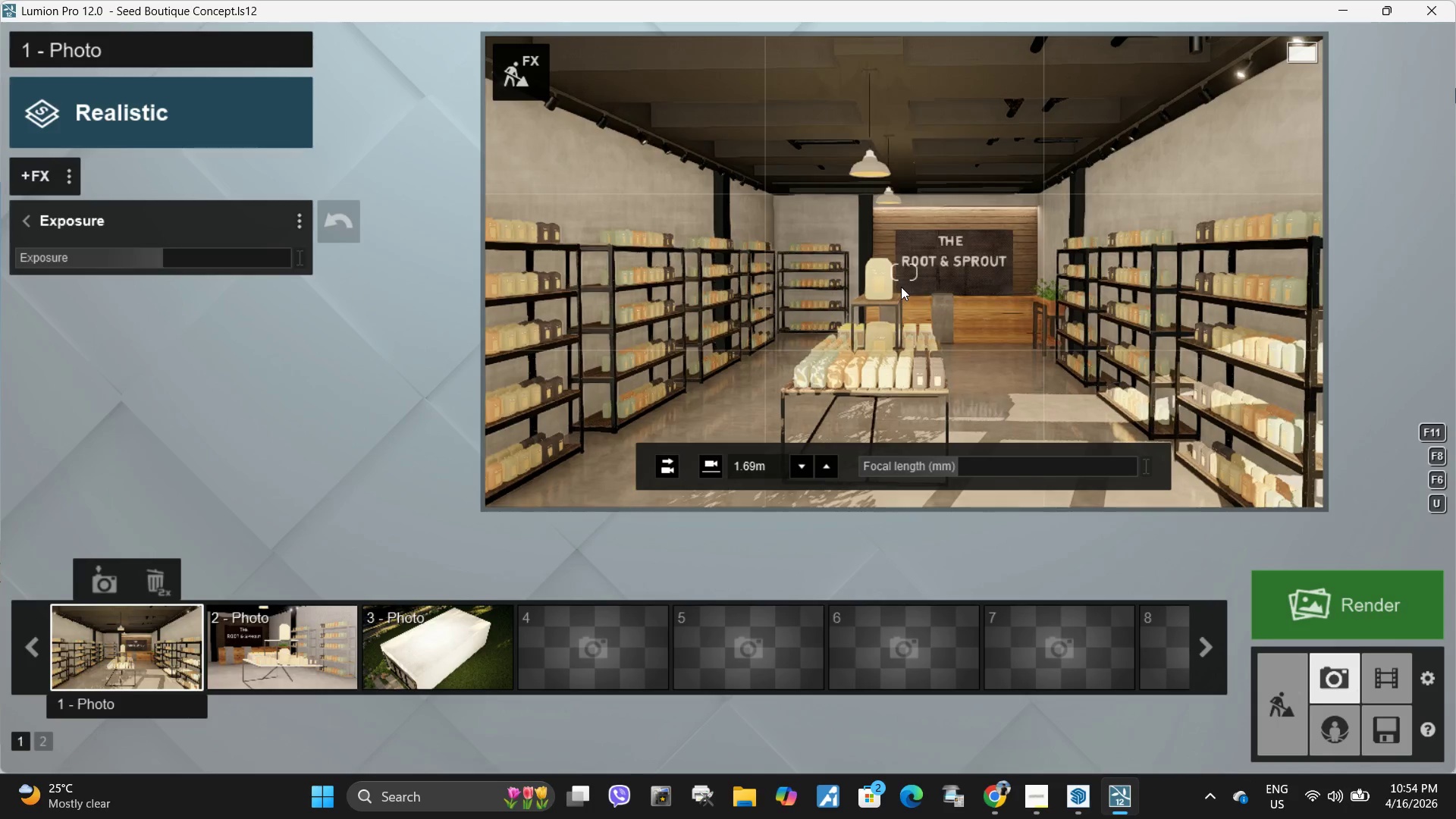 
left_click([901, 287])
 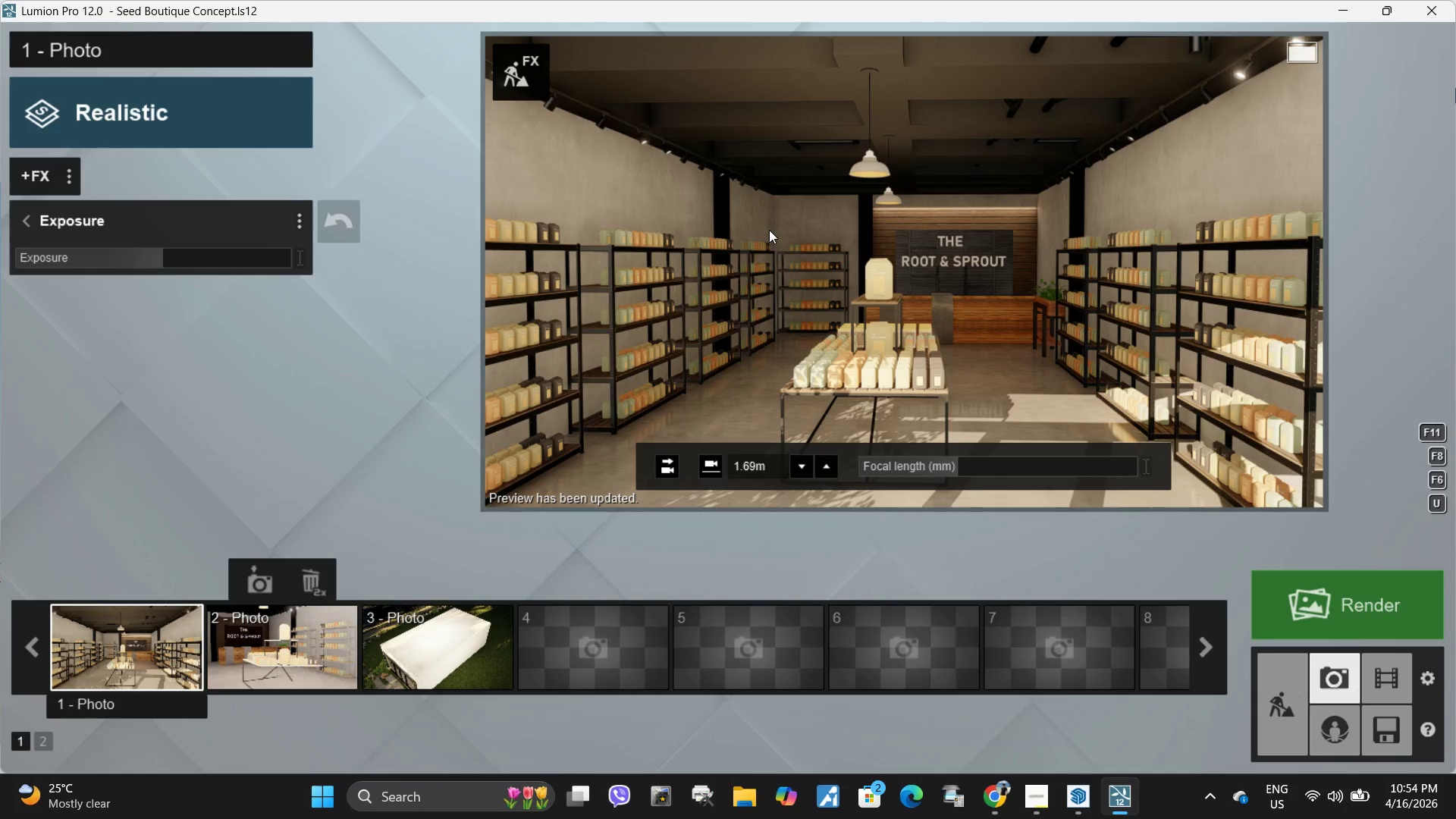 
wait(7.62)
 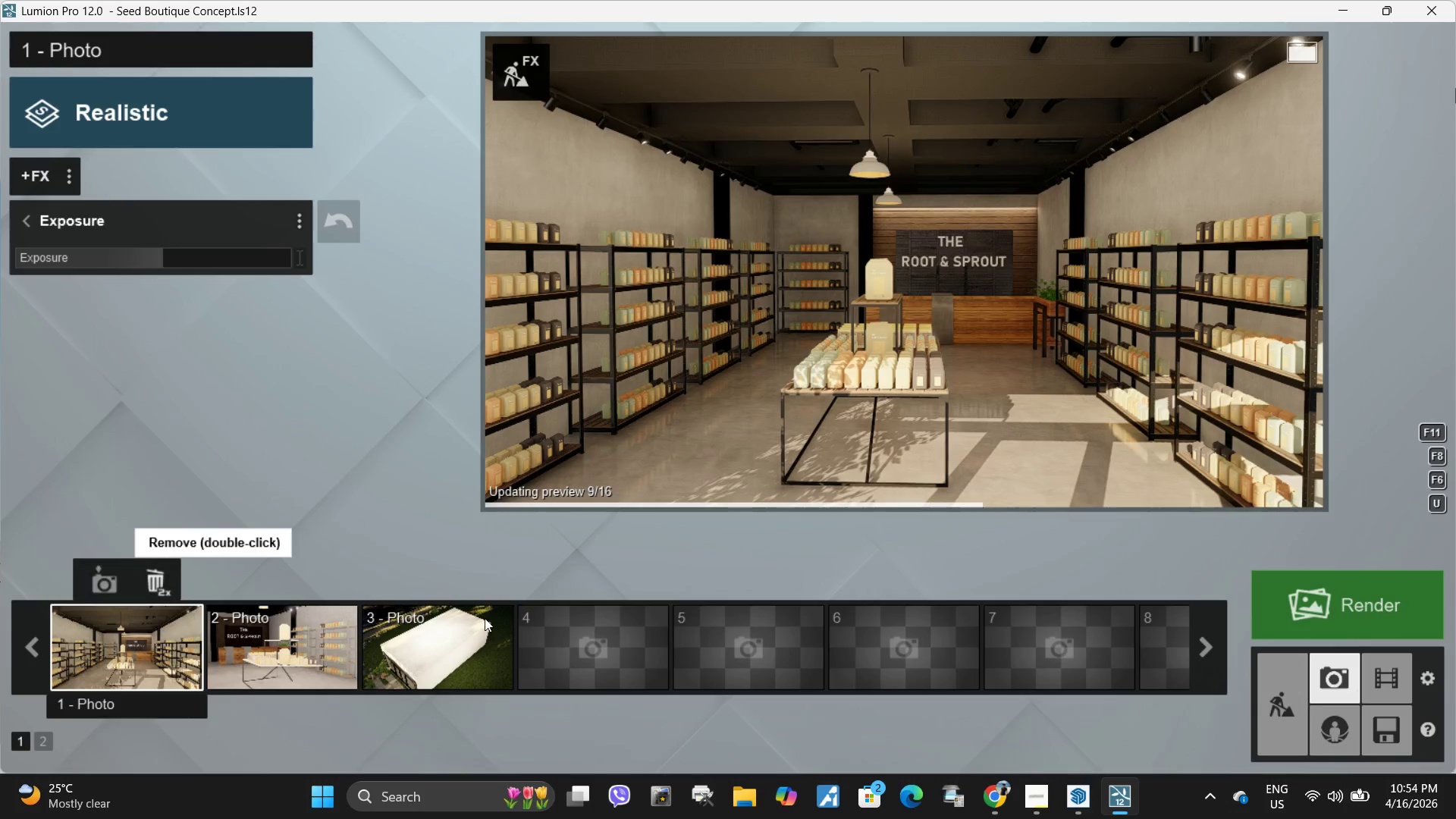 
mouse_move([64, 200])
 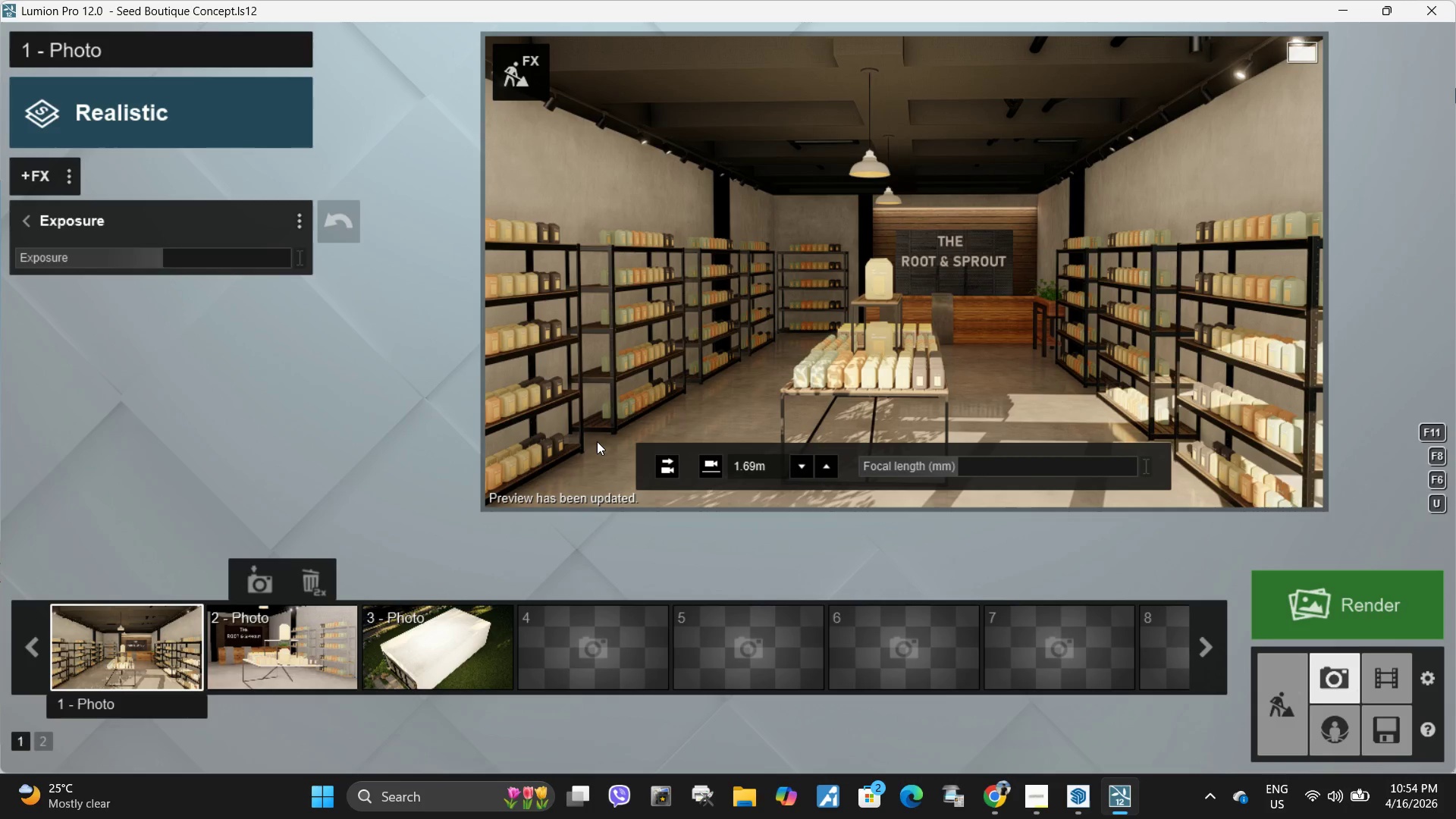 
wait(9.37)
 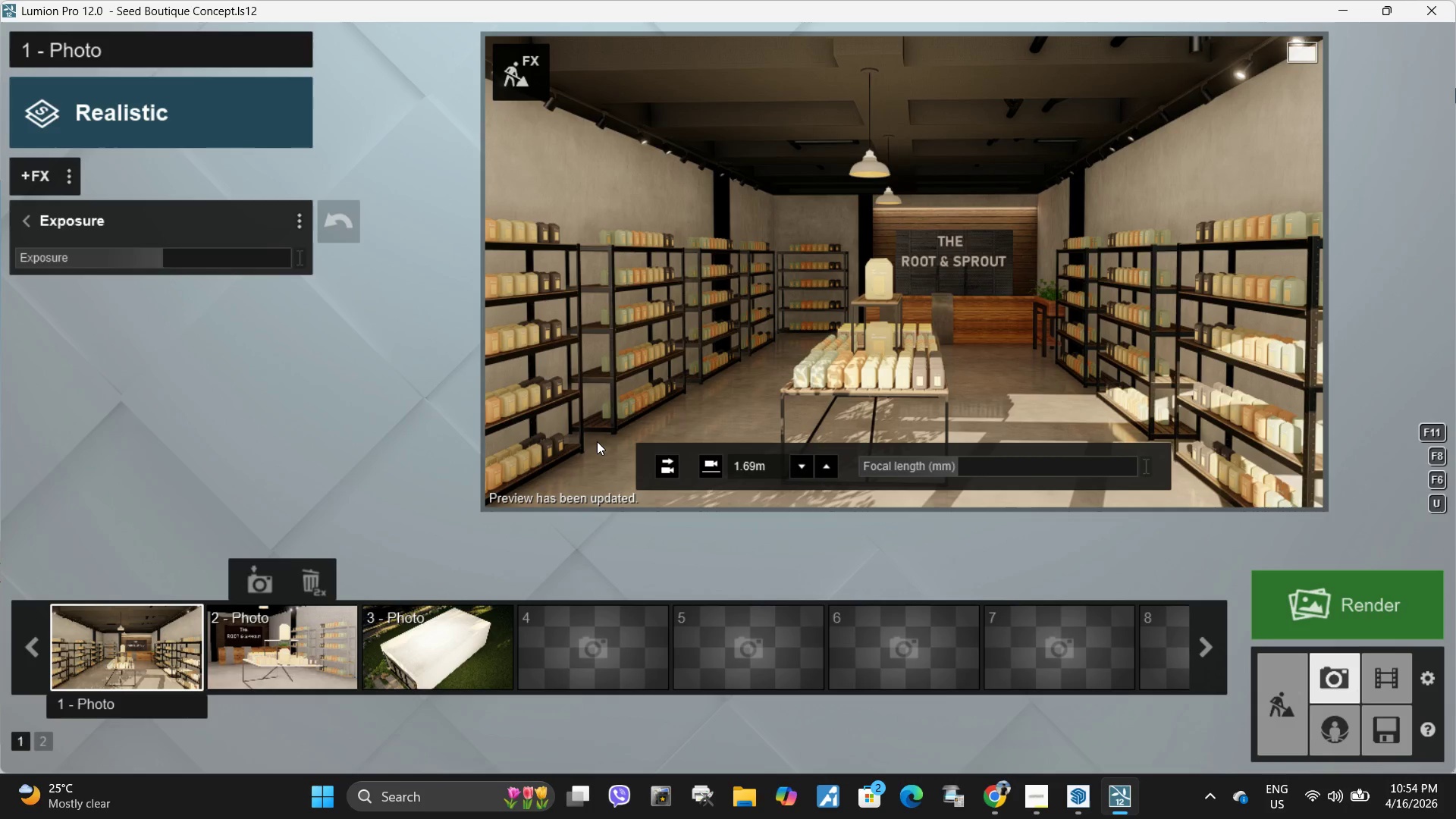 
left_click([1290, 714])
 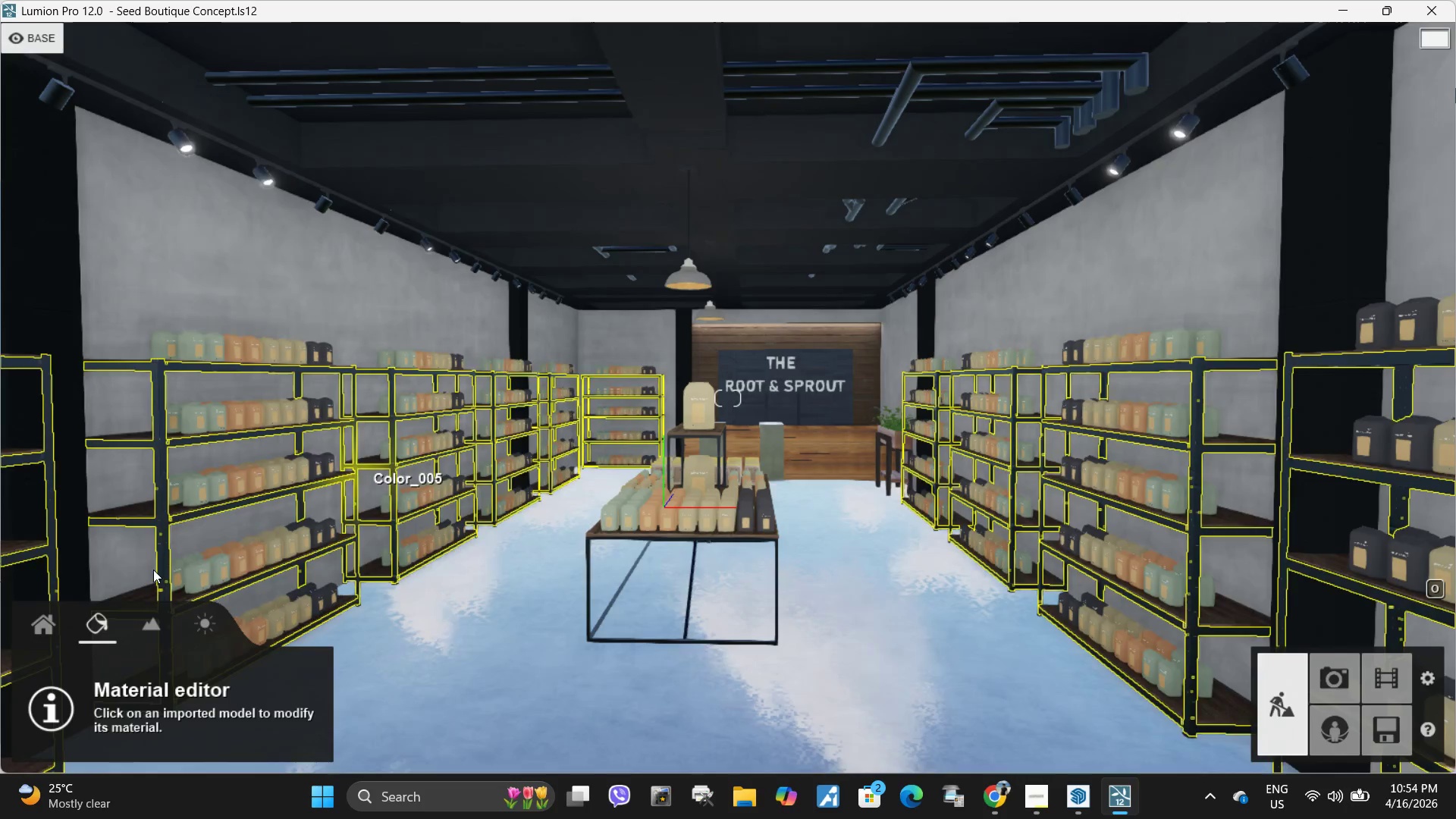 
left_click([52, 620])
 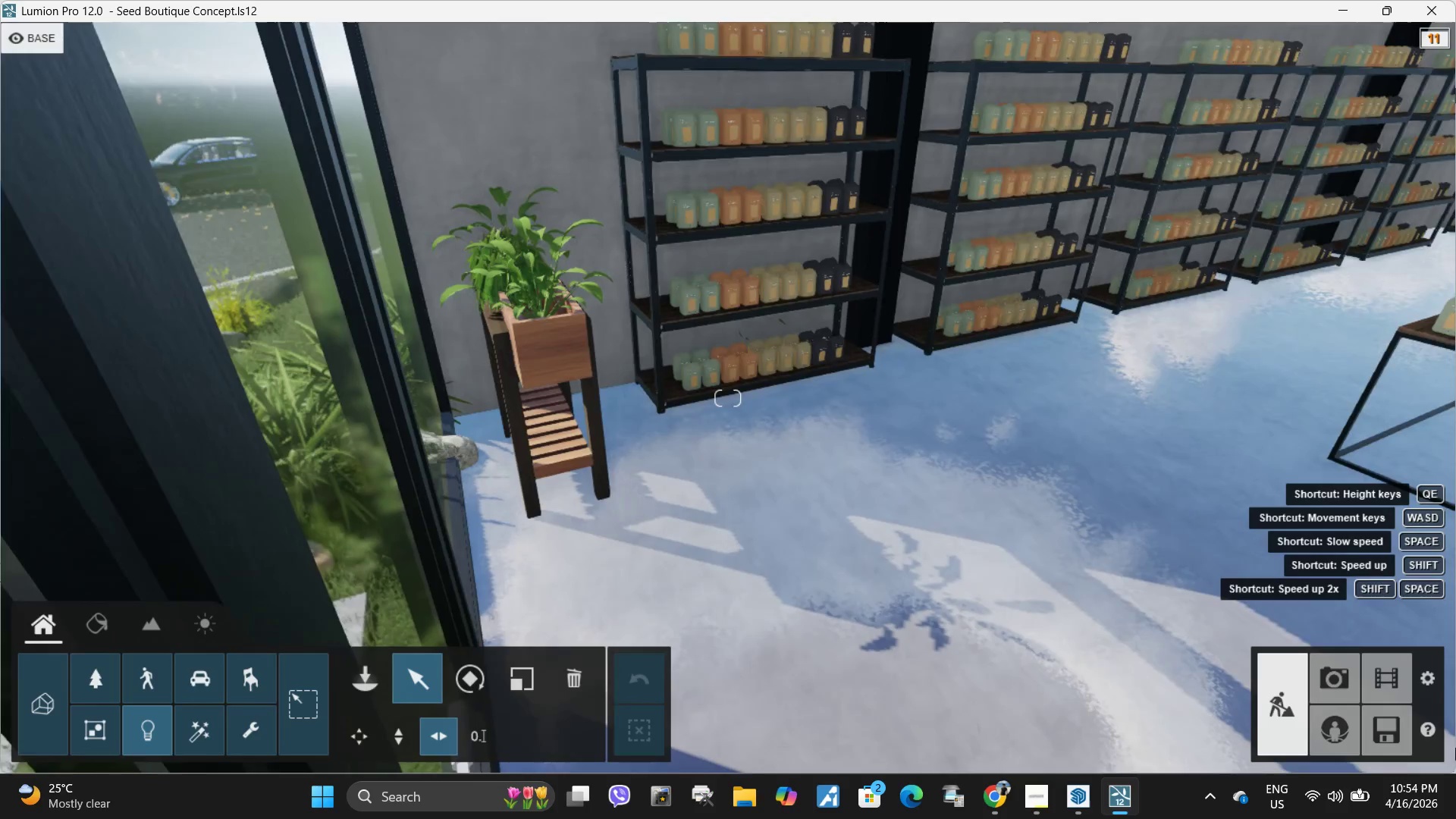 
left_click([1382, 732])
 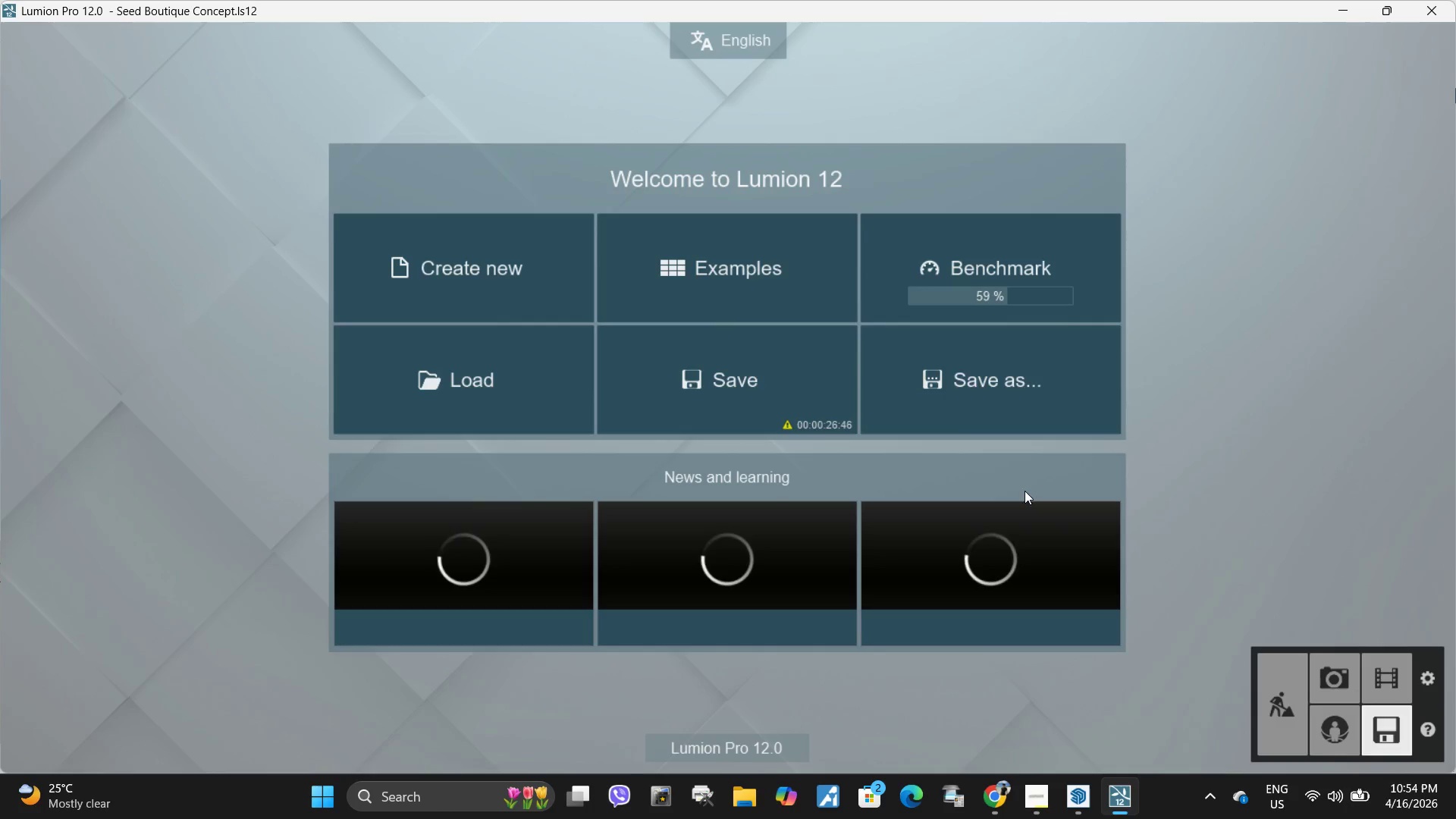 
left_click([704, 406])
 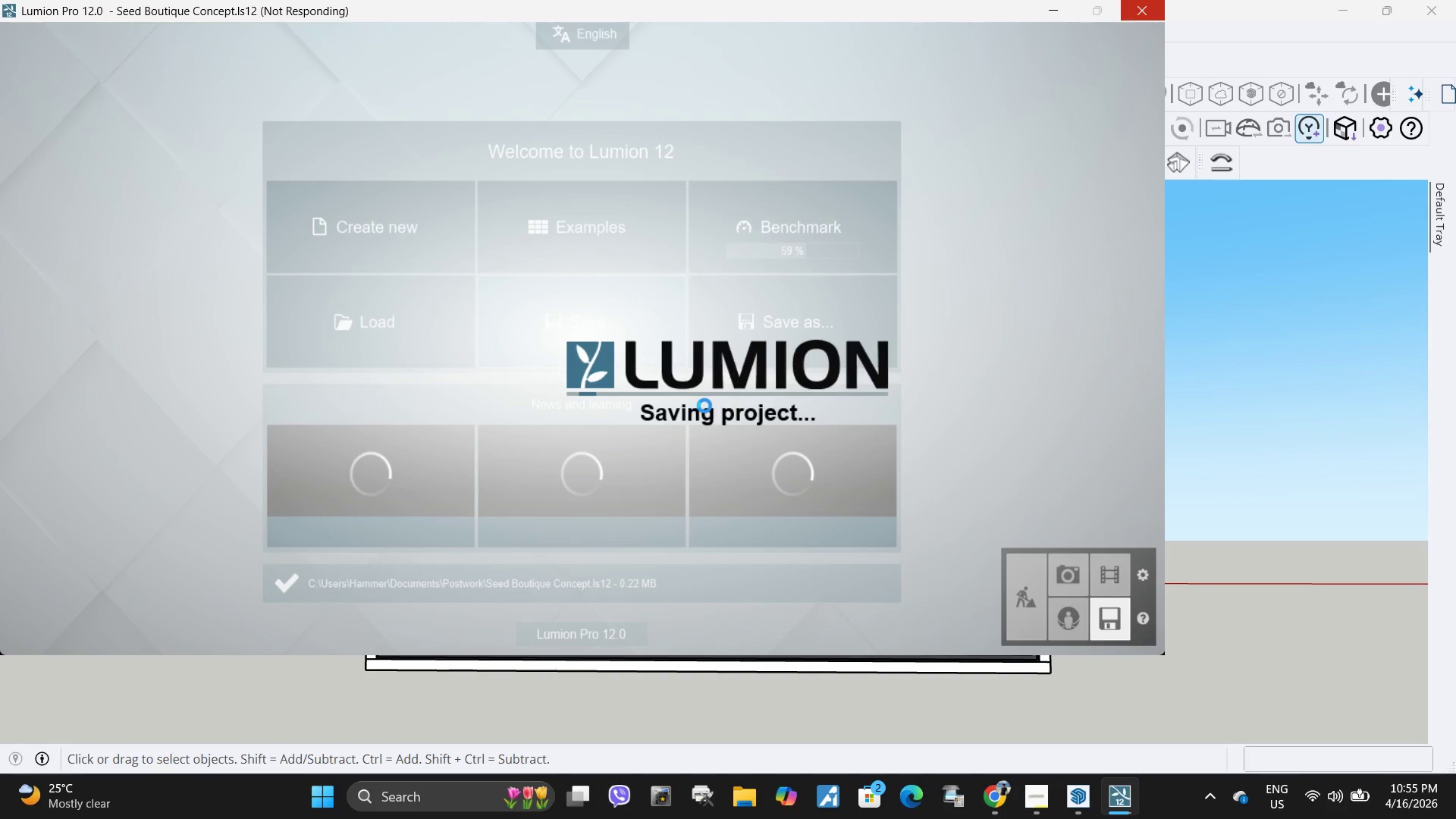 
wait(28.67)
 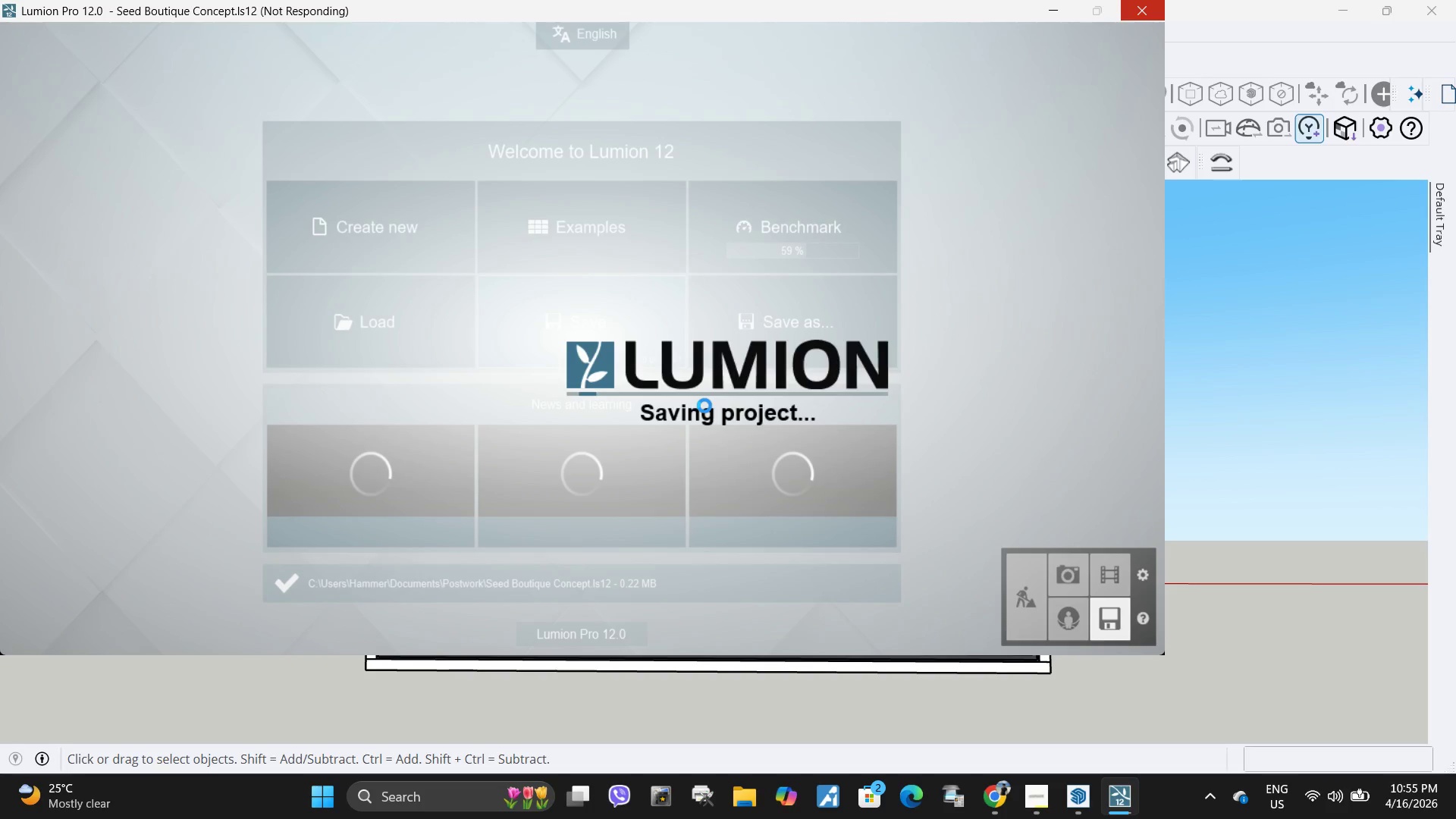 
left_click([1279, 689])
 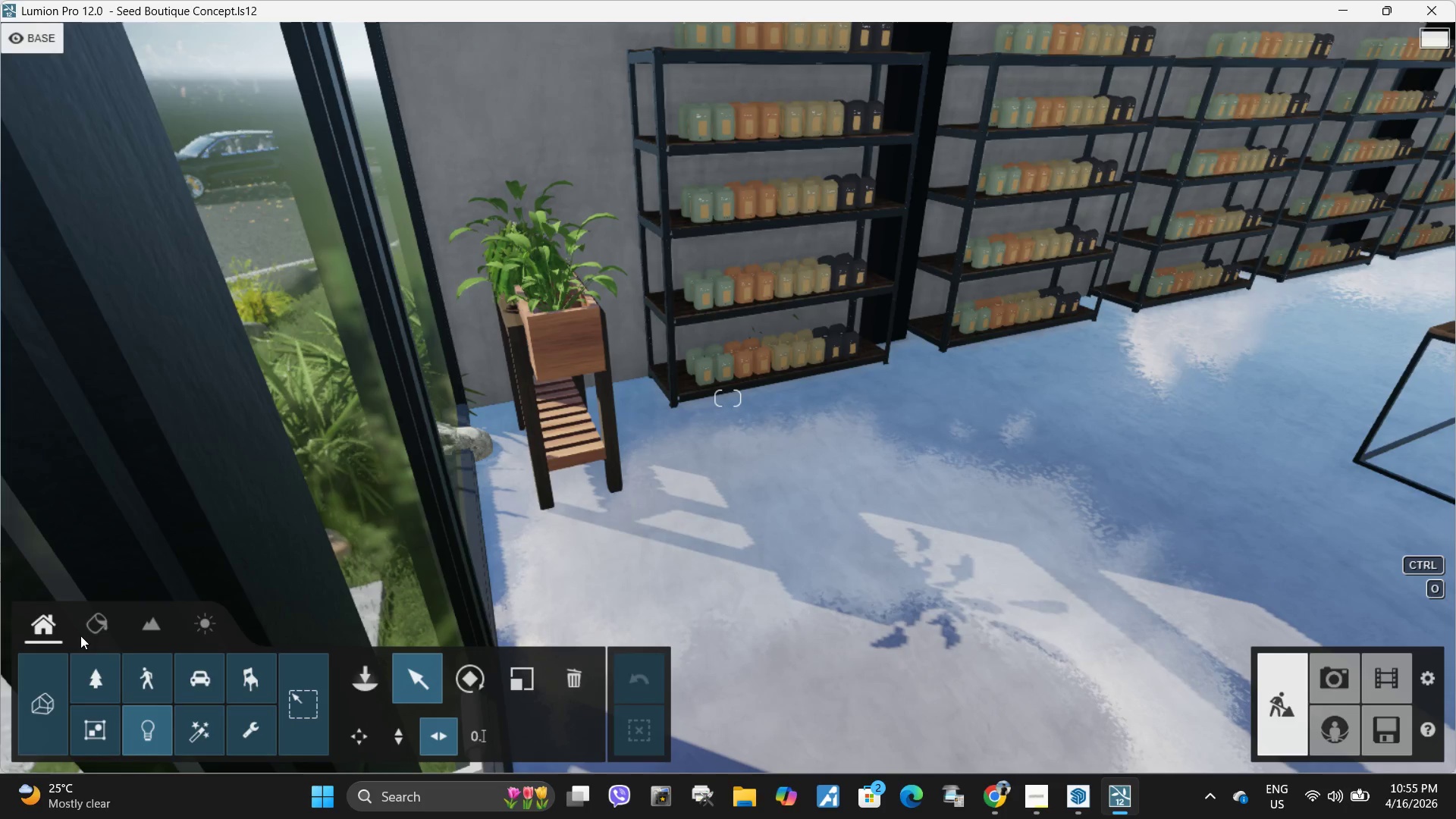 
left_click([106, 638])
 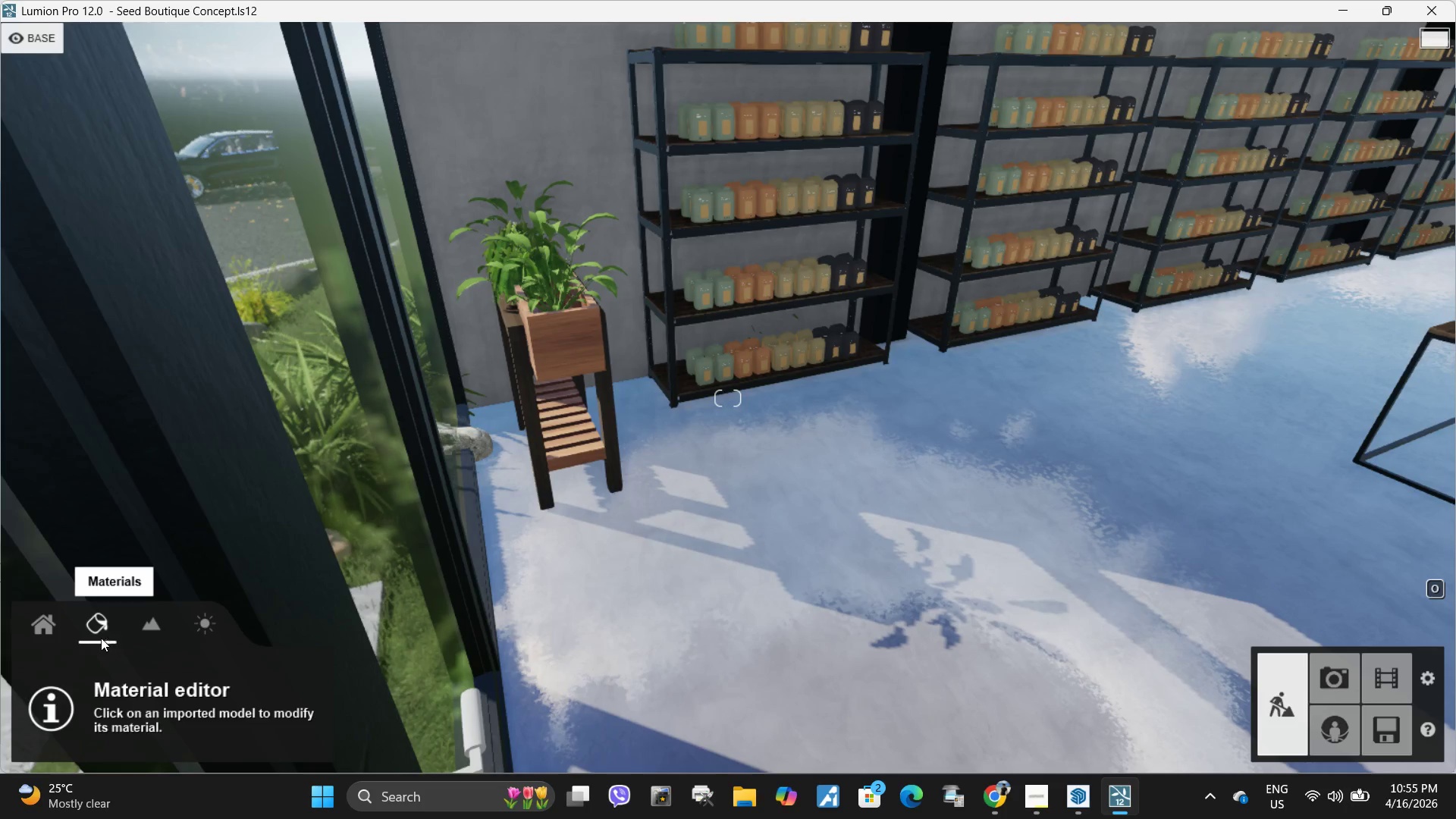 
left_click([58, 638])
 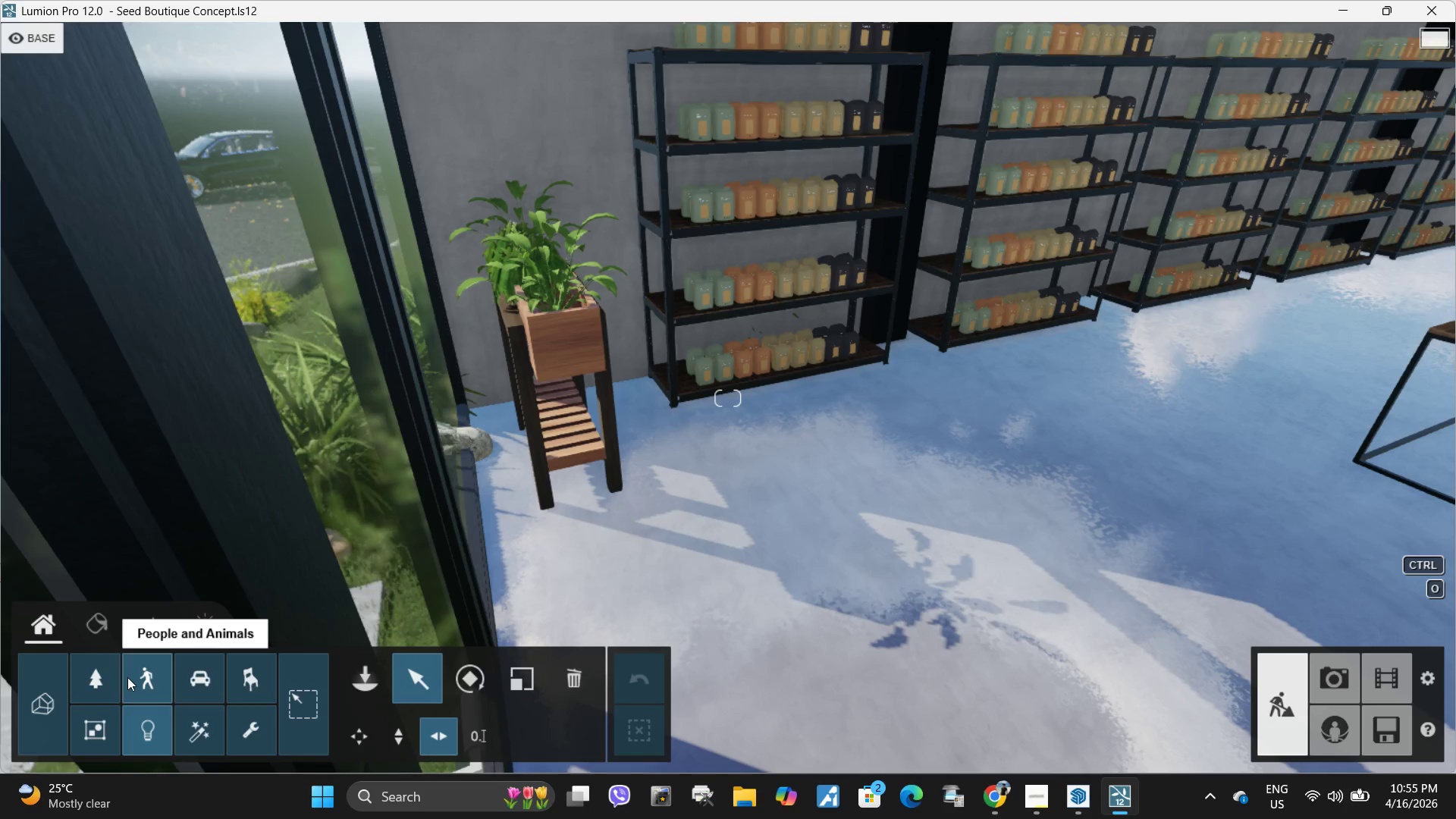 
left_click([99, 677])
 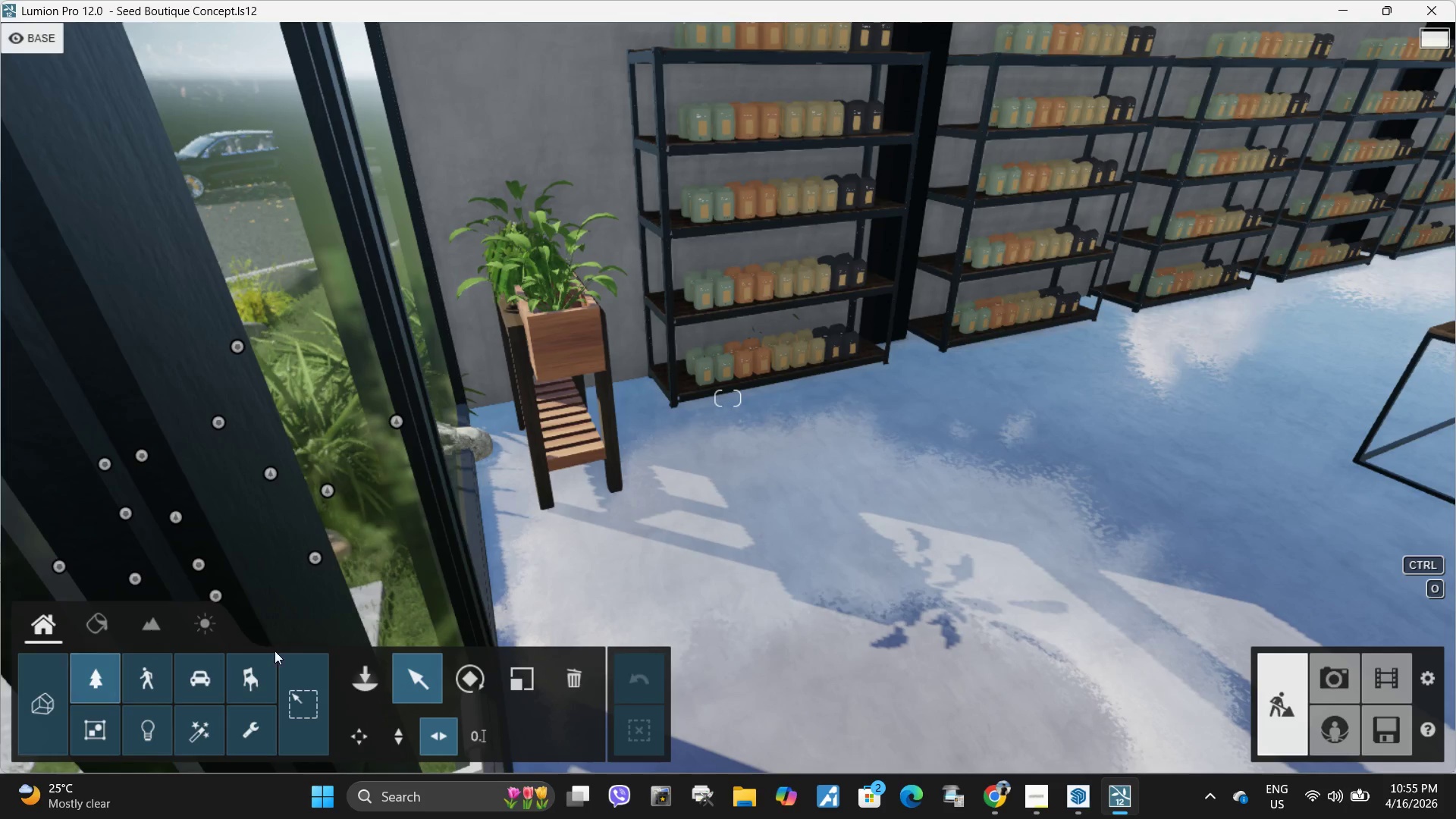 
left_click([374, 688])
 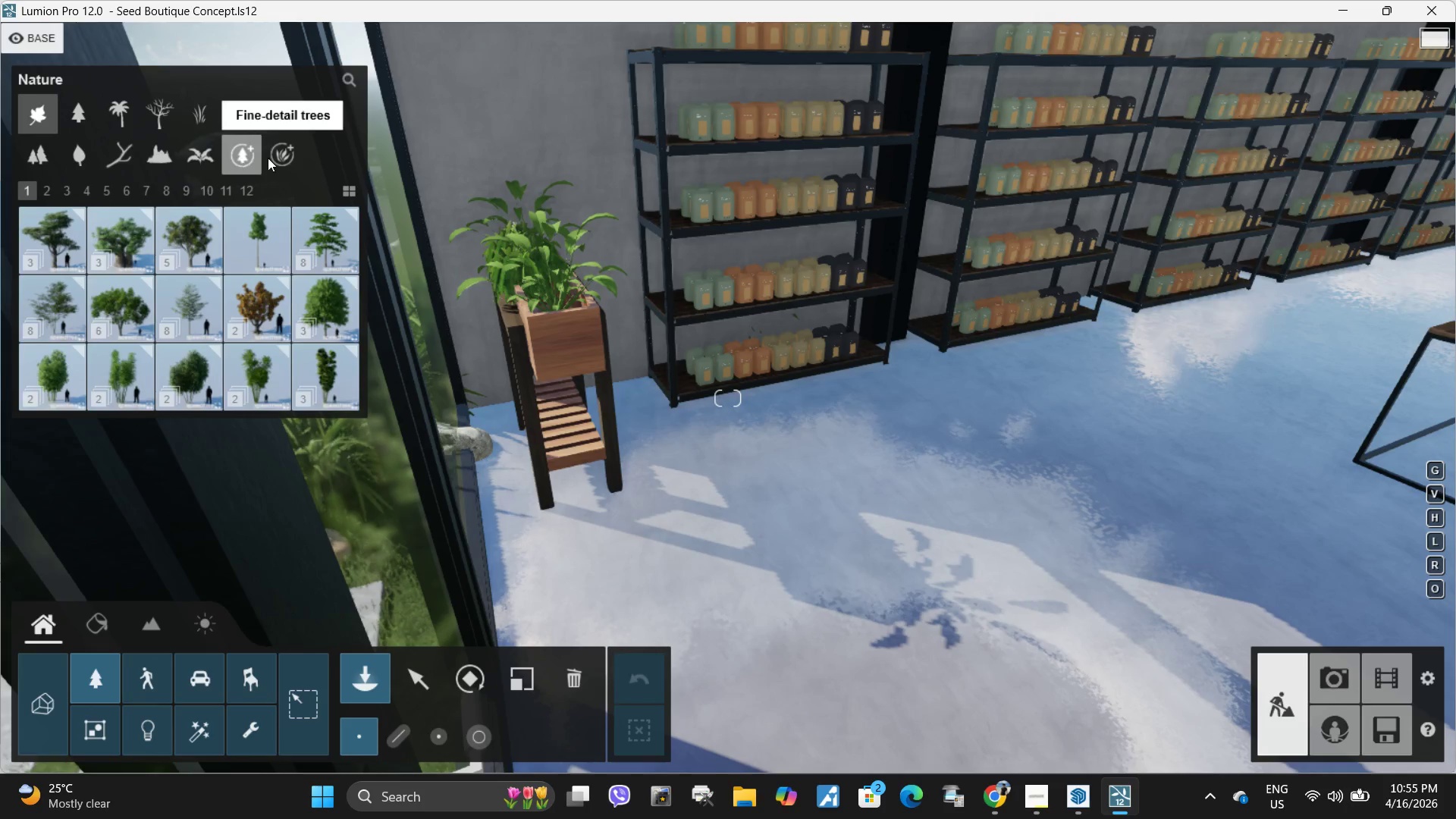 
wait(5.73)
 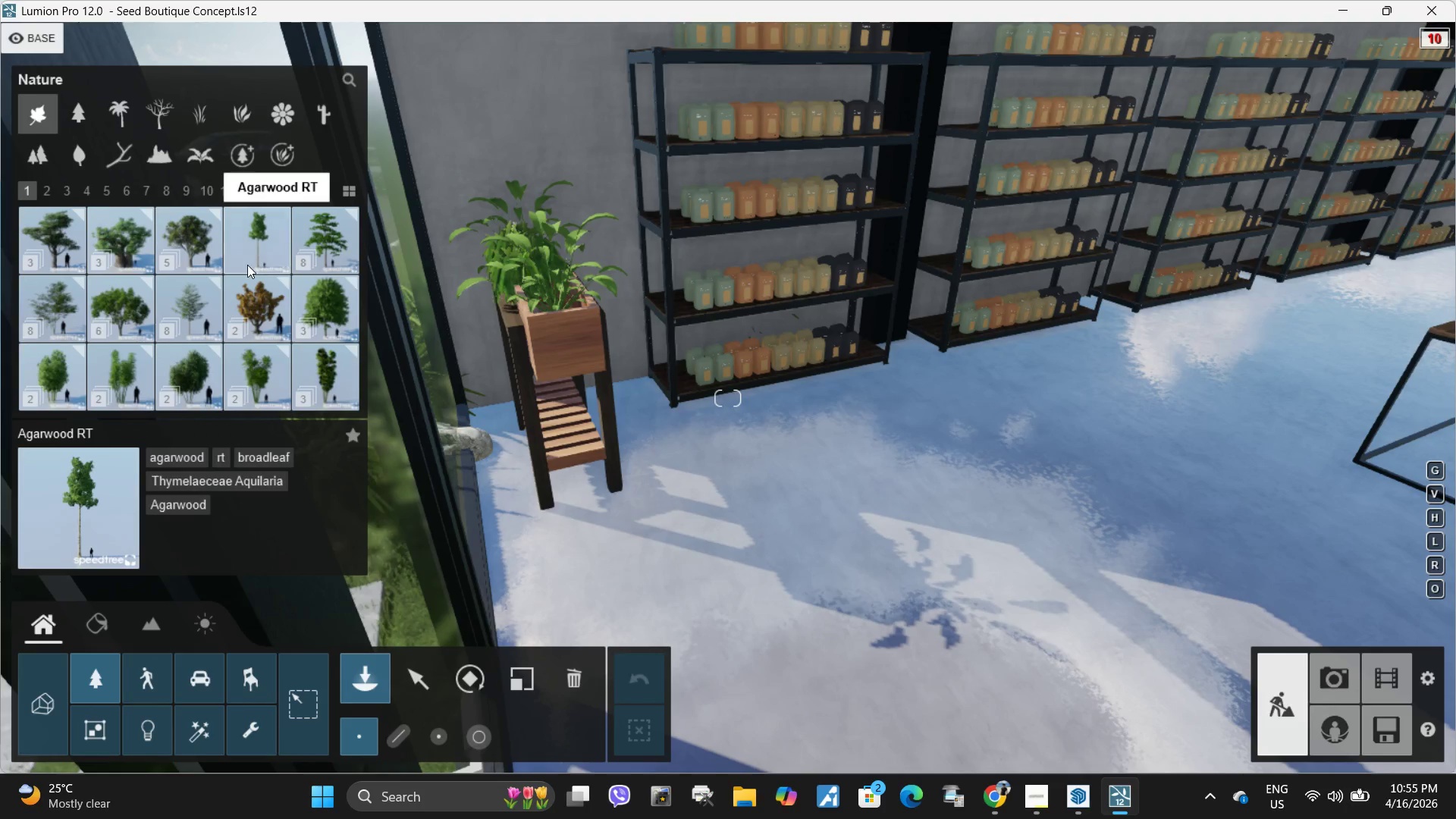 
left_click([265, 162])
 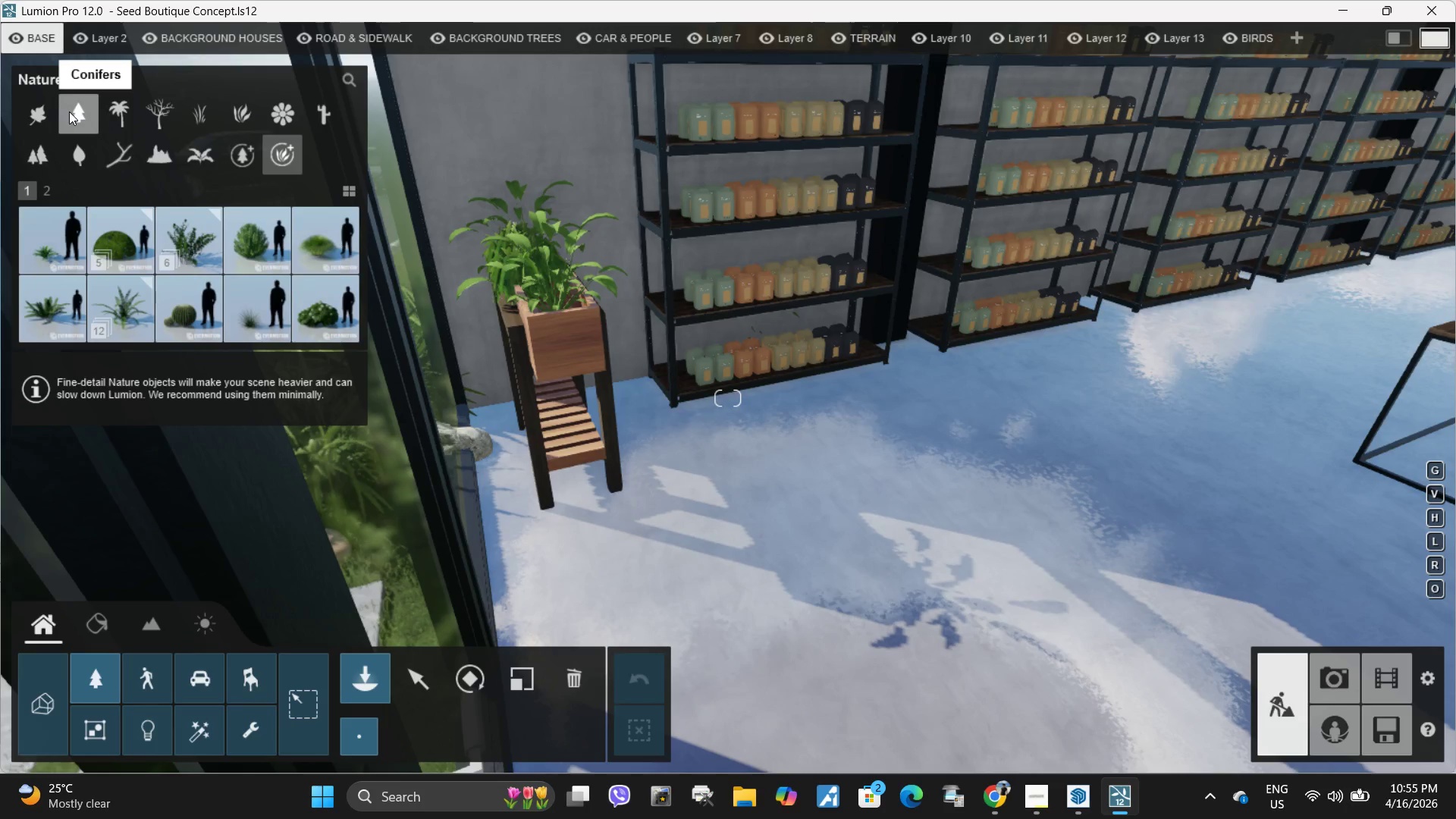 
left_click([50, 189])
 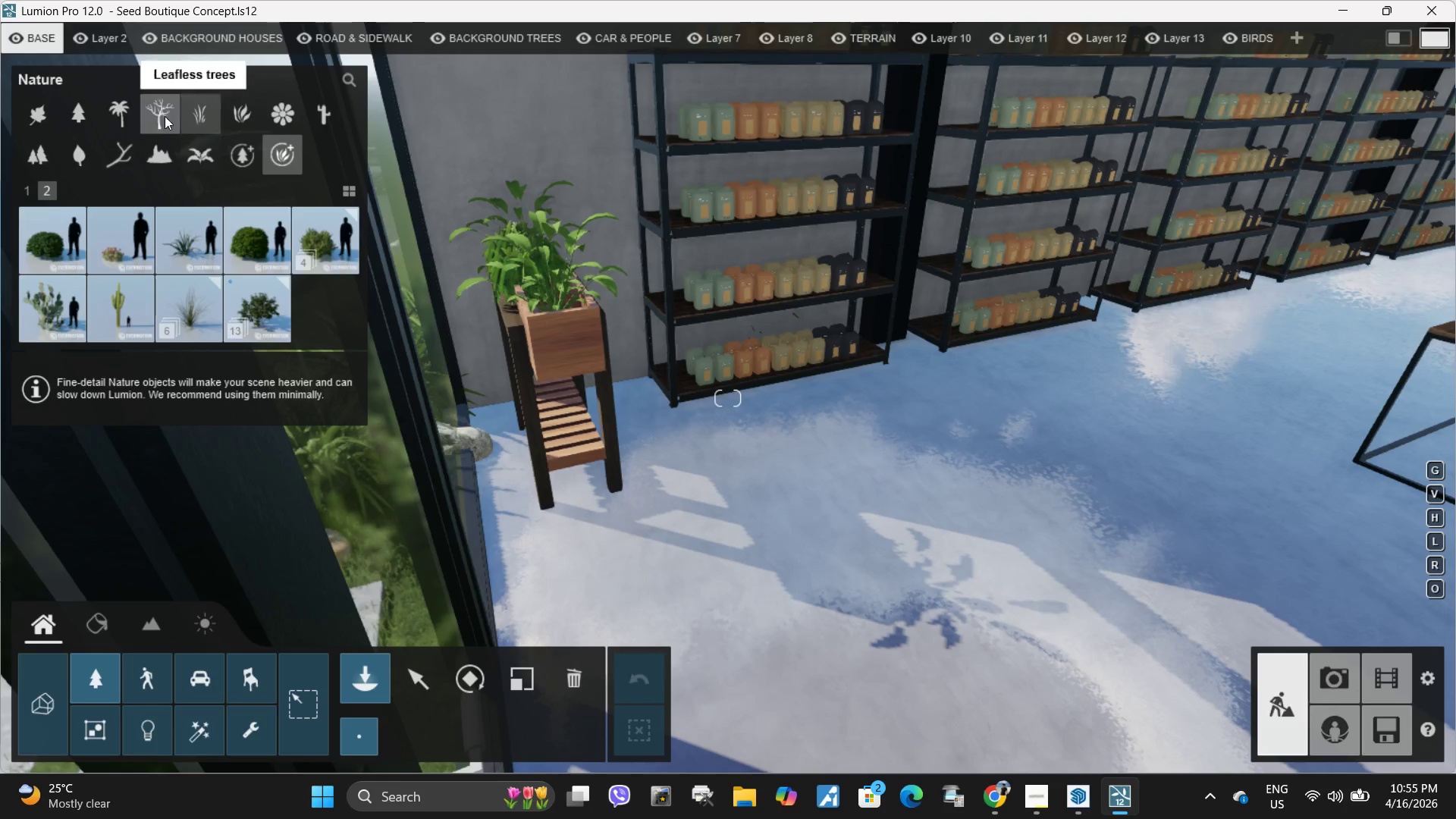 
left_click([121, 117])
 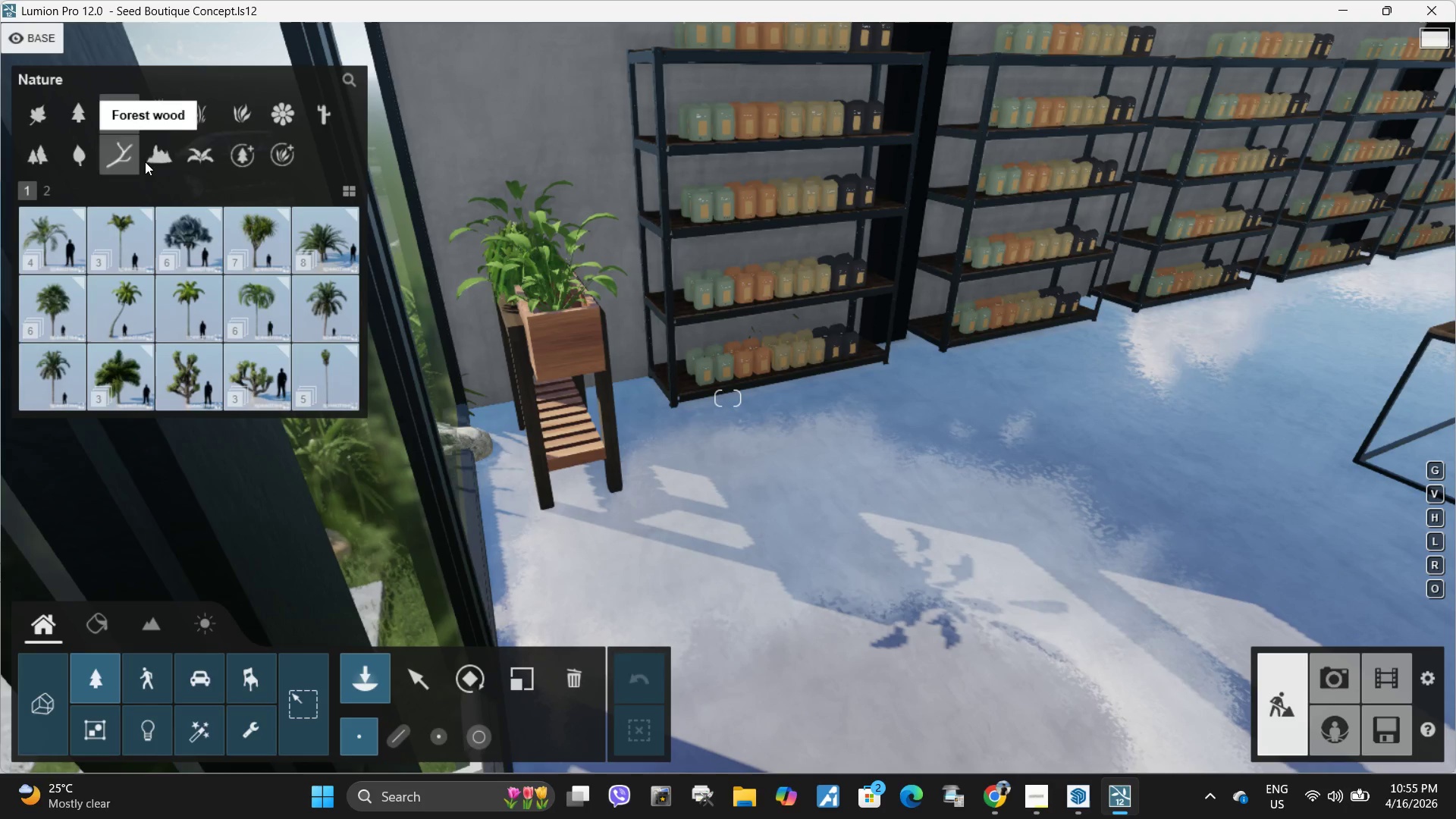 
left_click([145, 162])
 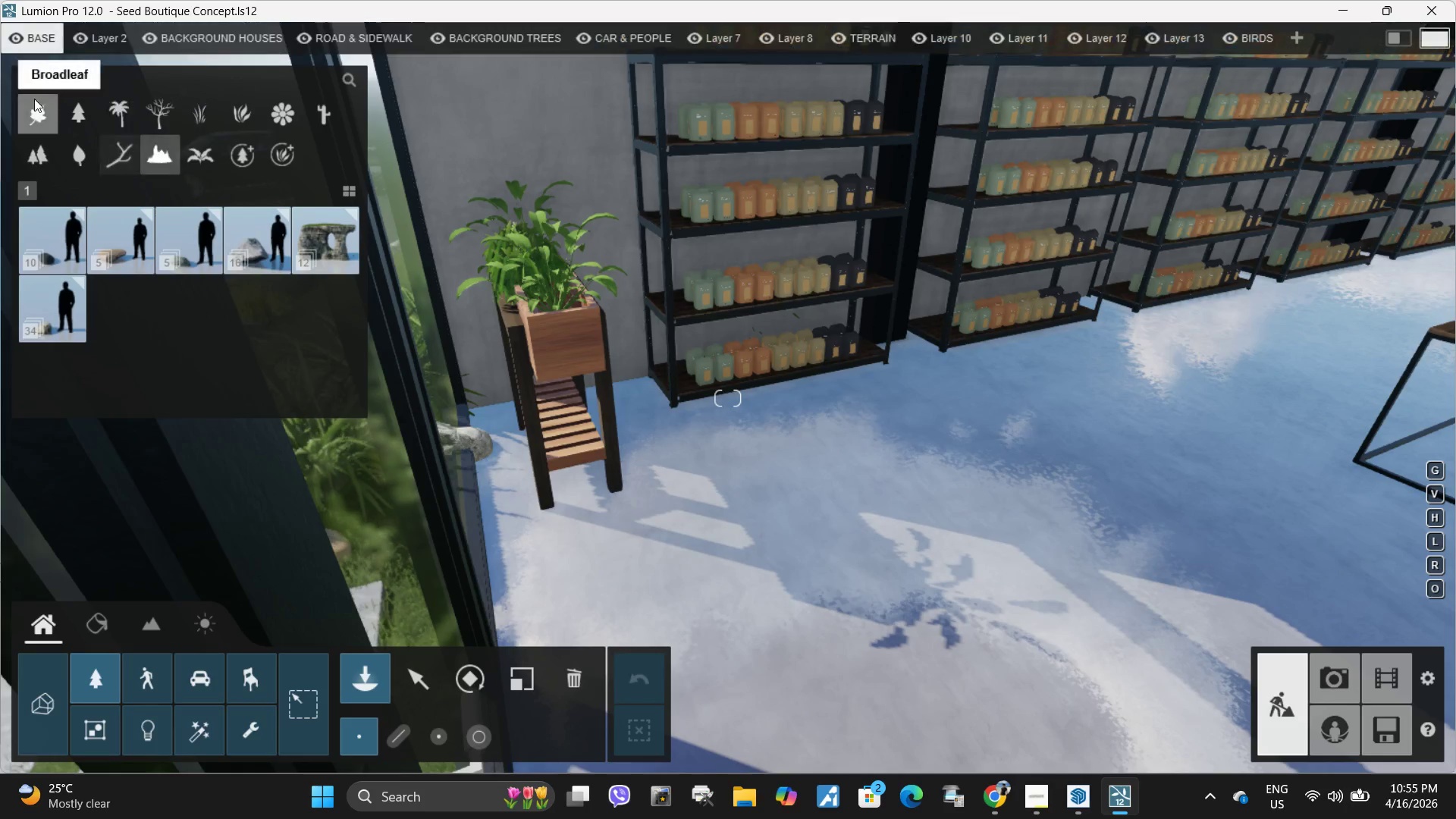 
left_click([36, 108])
 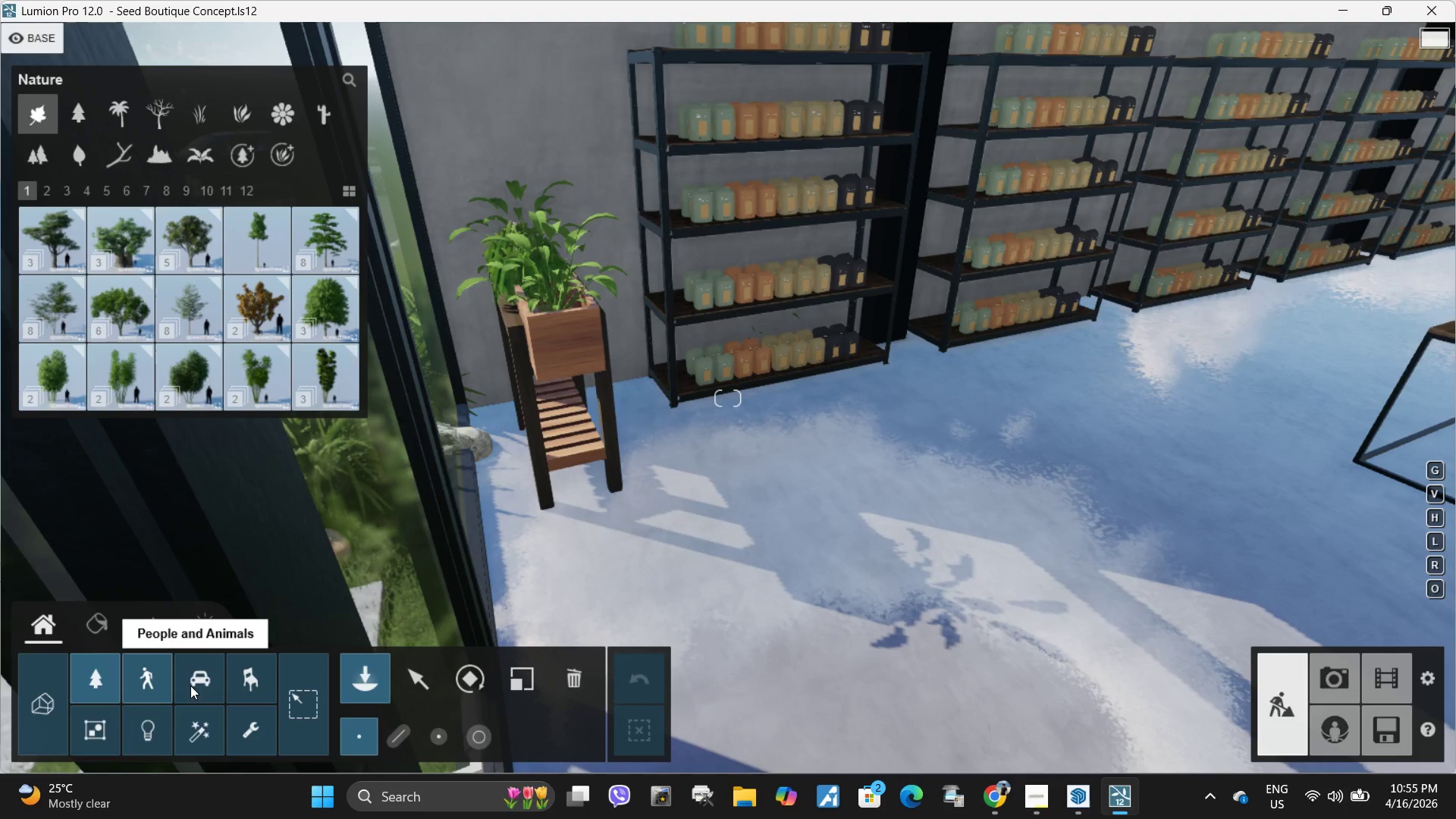 
left_click([247, 678])
 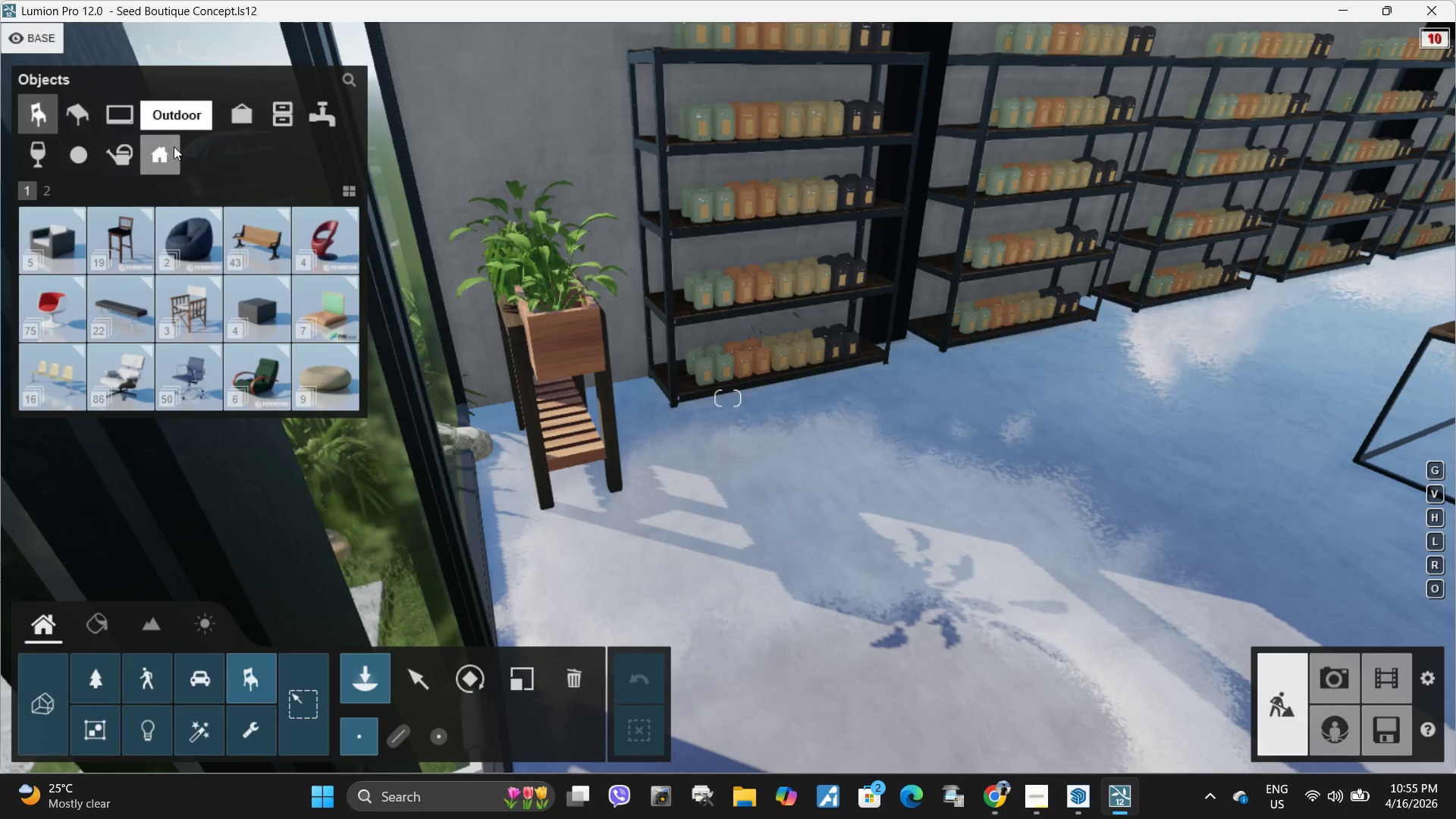 
left_click([152, 152])
 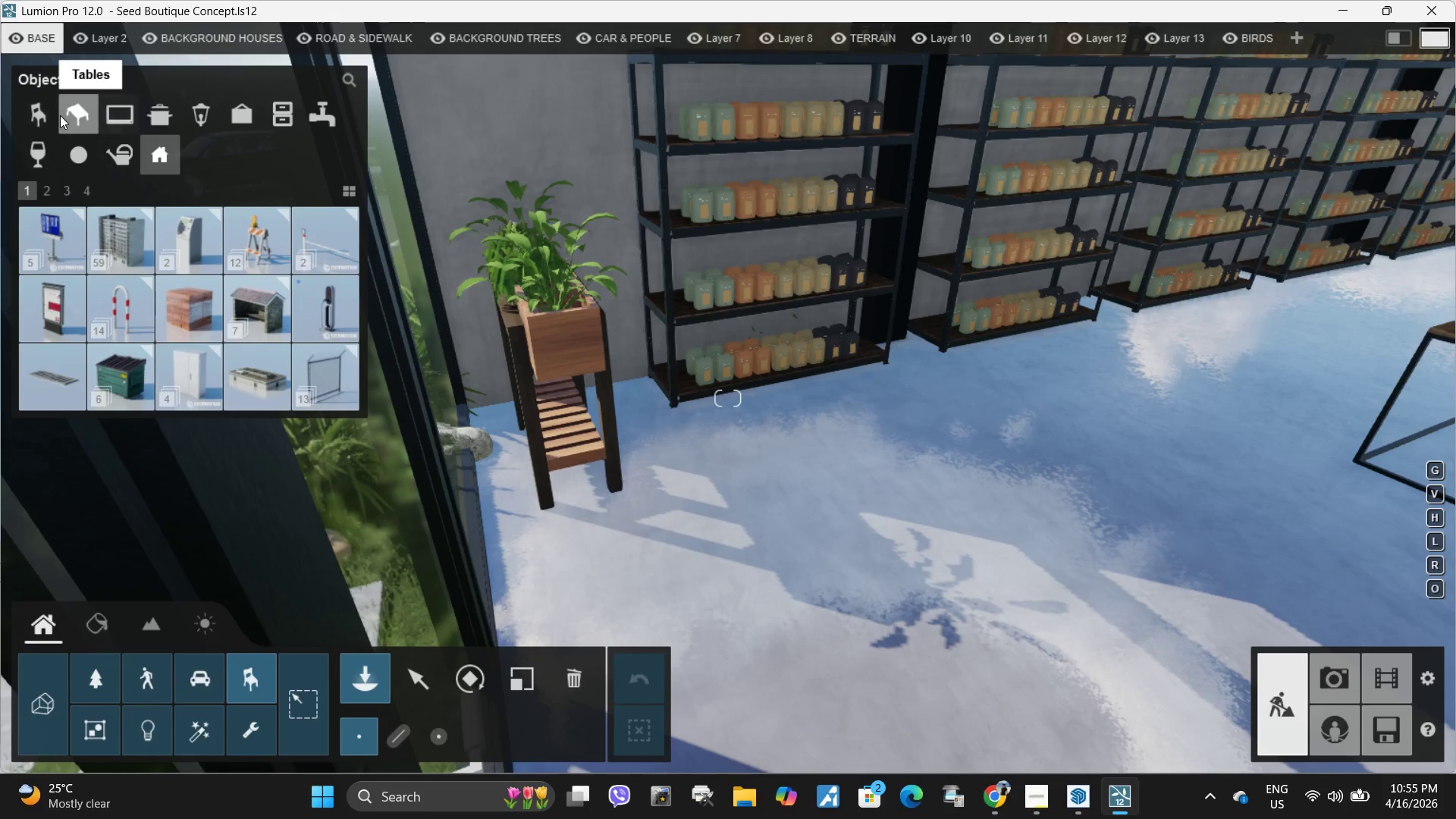 
left_click([210, 113])
 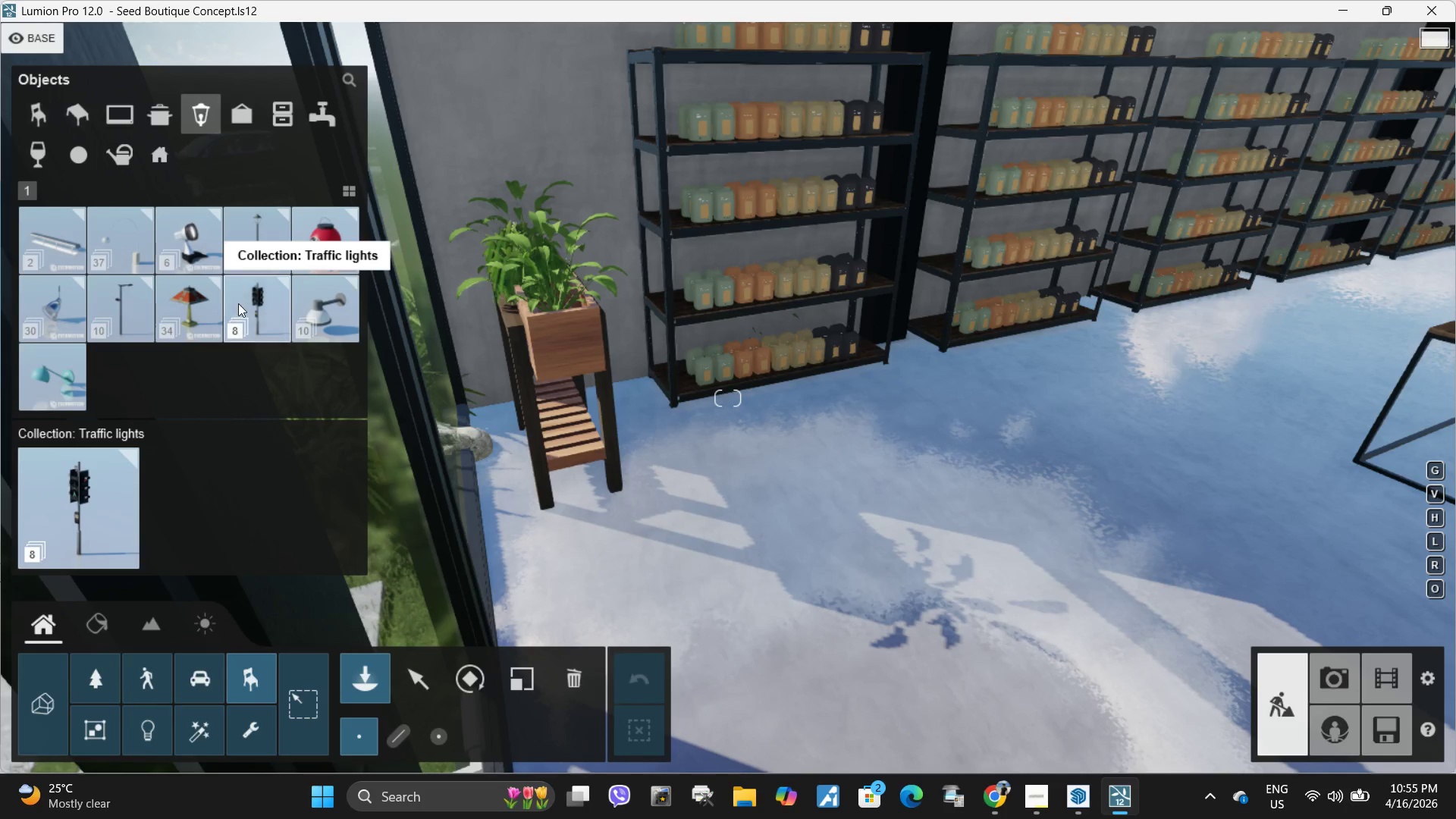 
wait(5.92)
 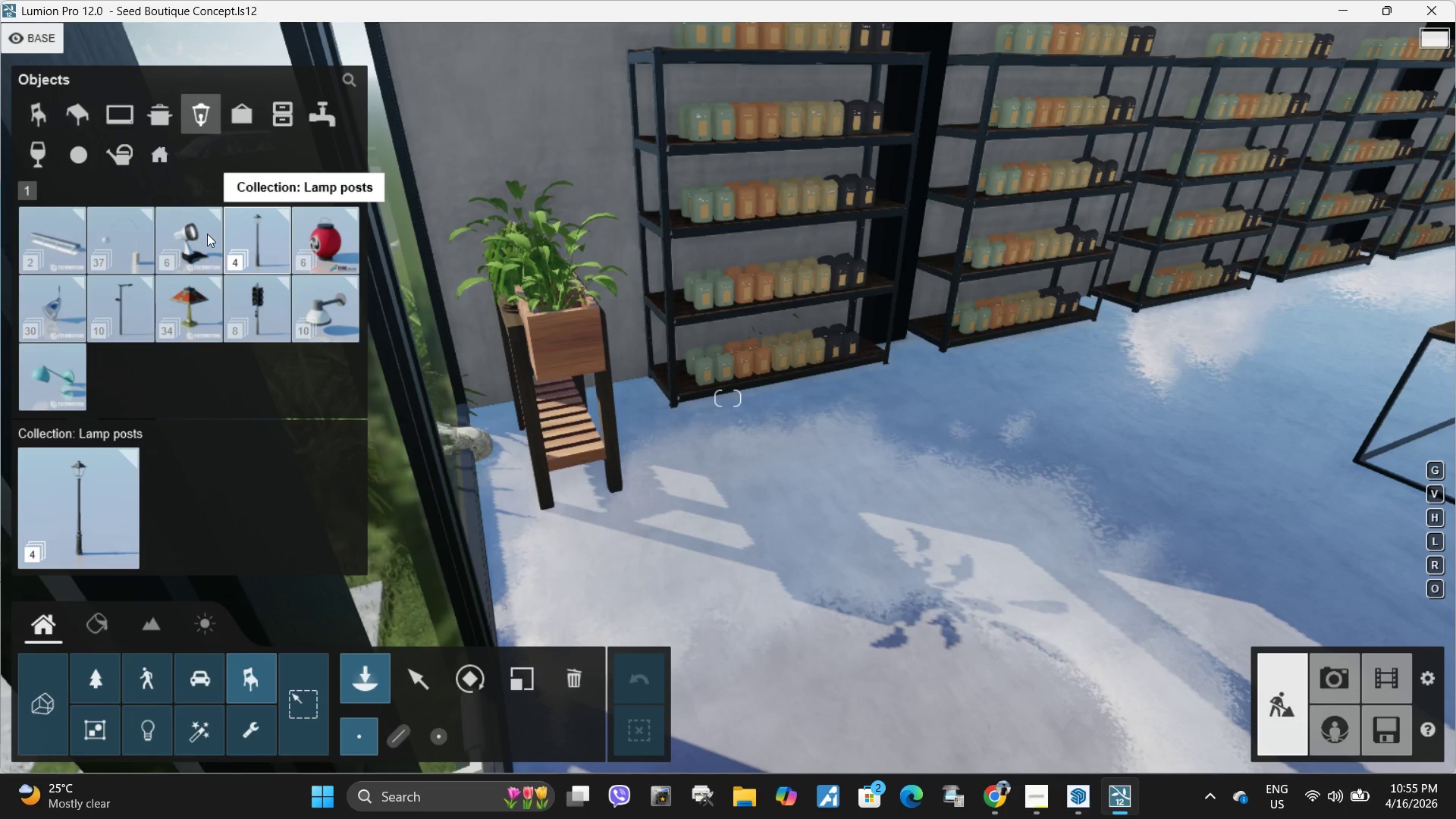 
left_click([336, 287])
 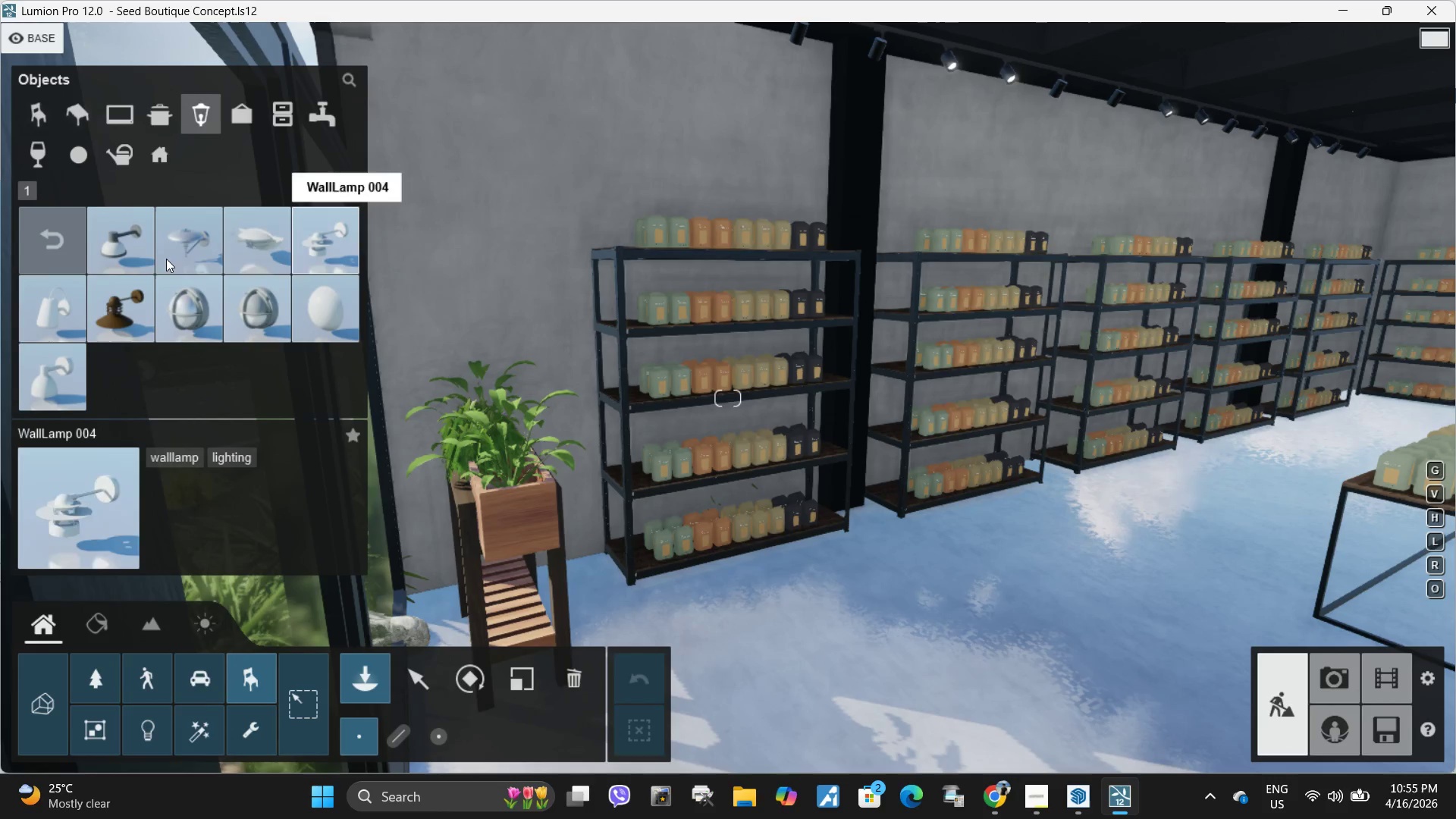 
left_click([133, 246])
 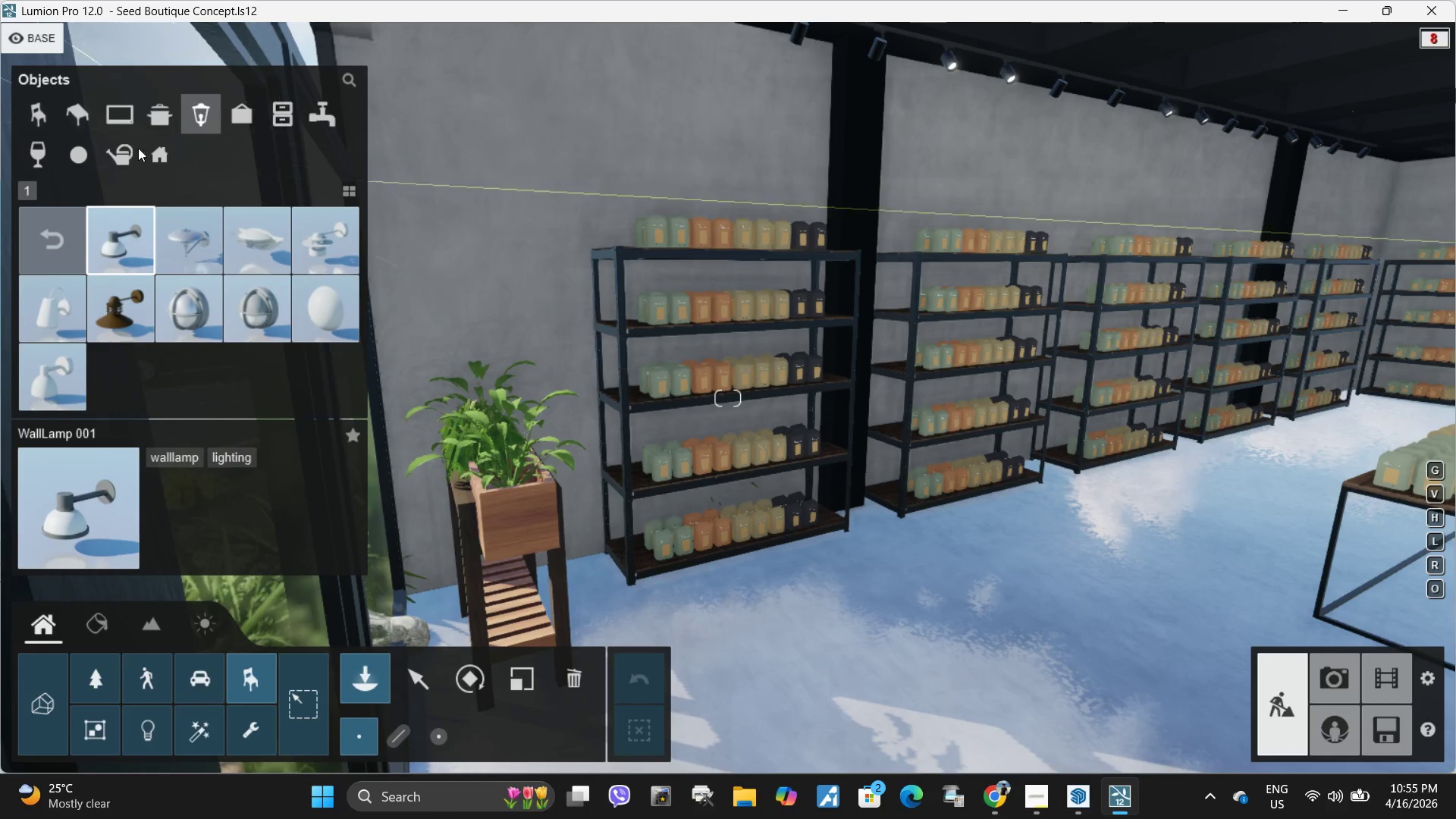 
left_click([128, 154])
 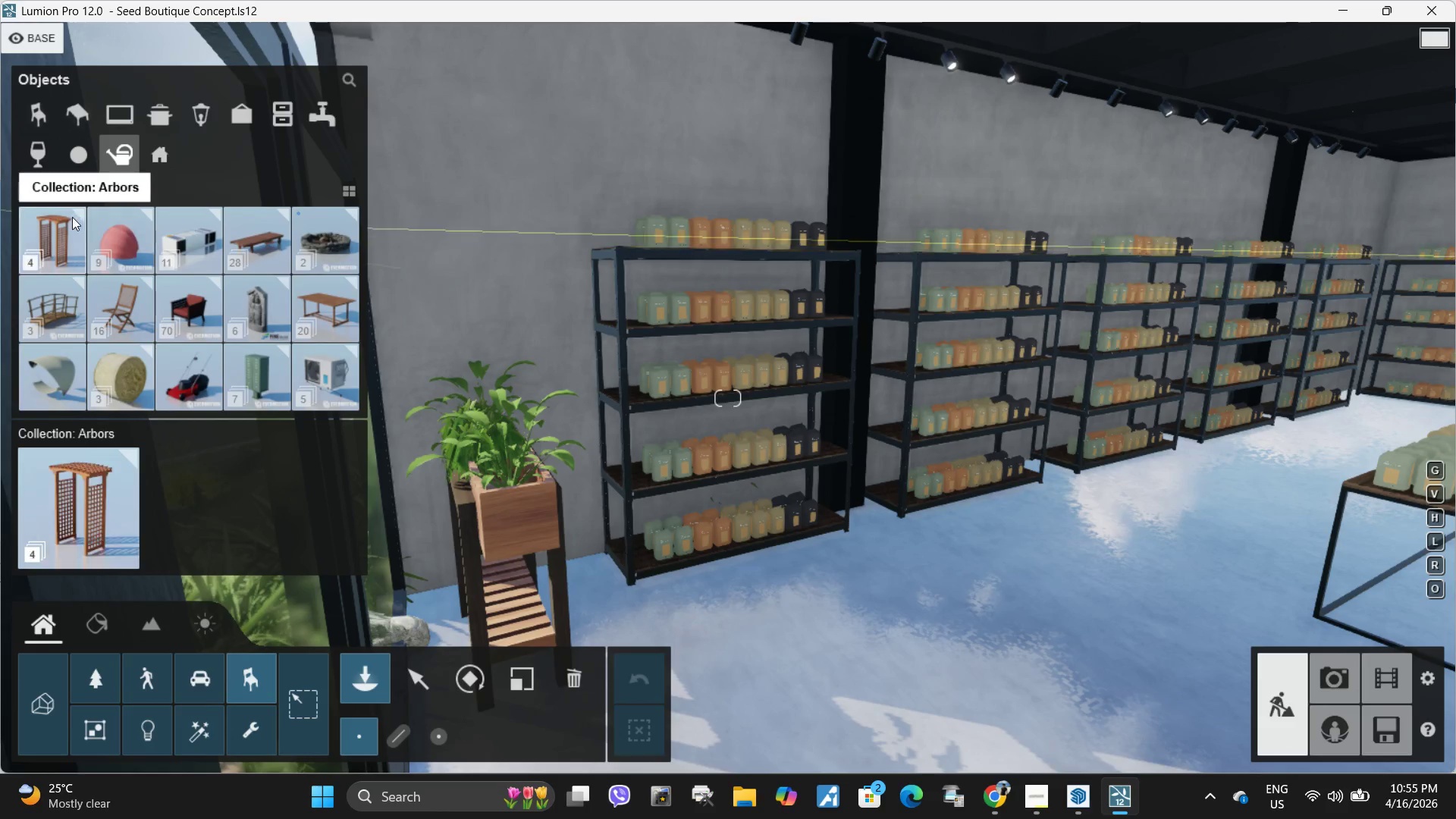 
left_click([46, 195])
 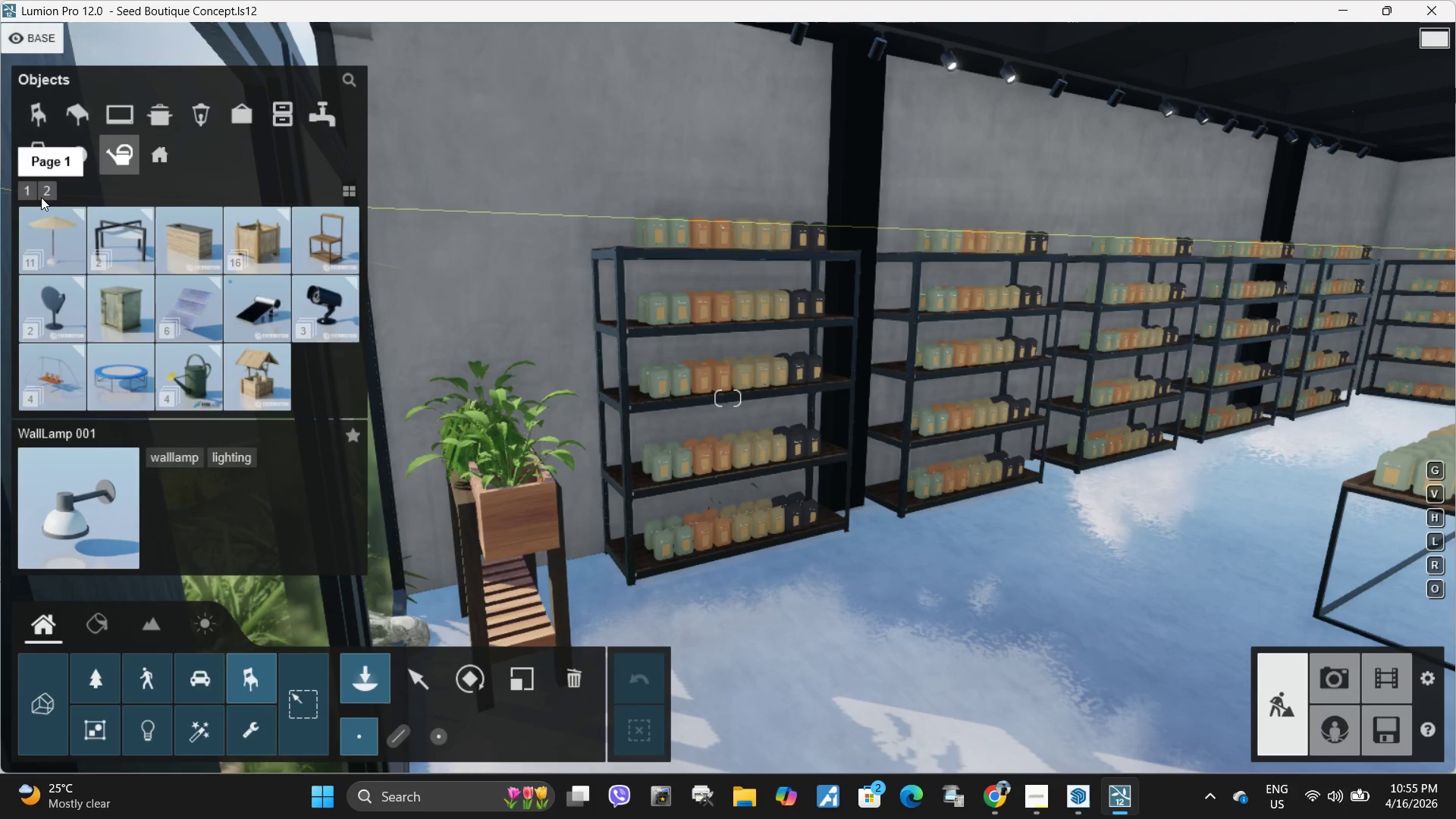 
left_click([30, 195])
 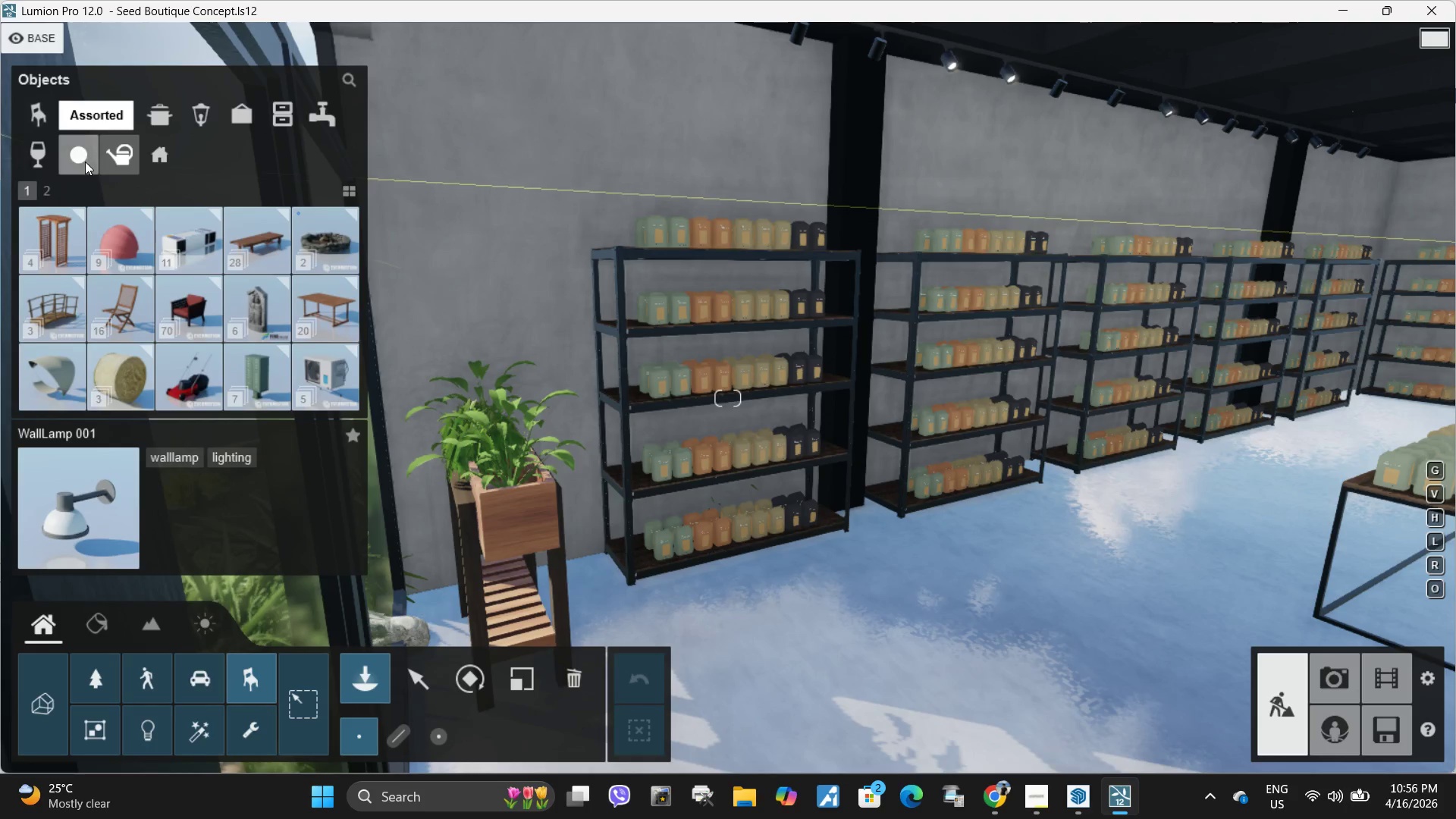 
wait(5.69)
 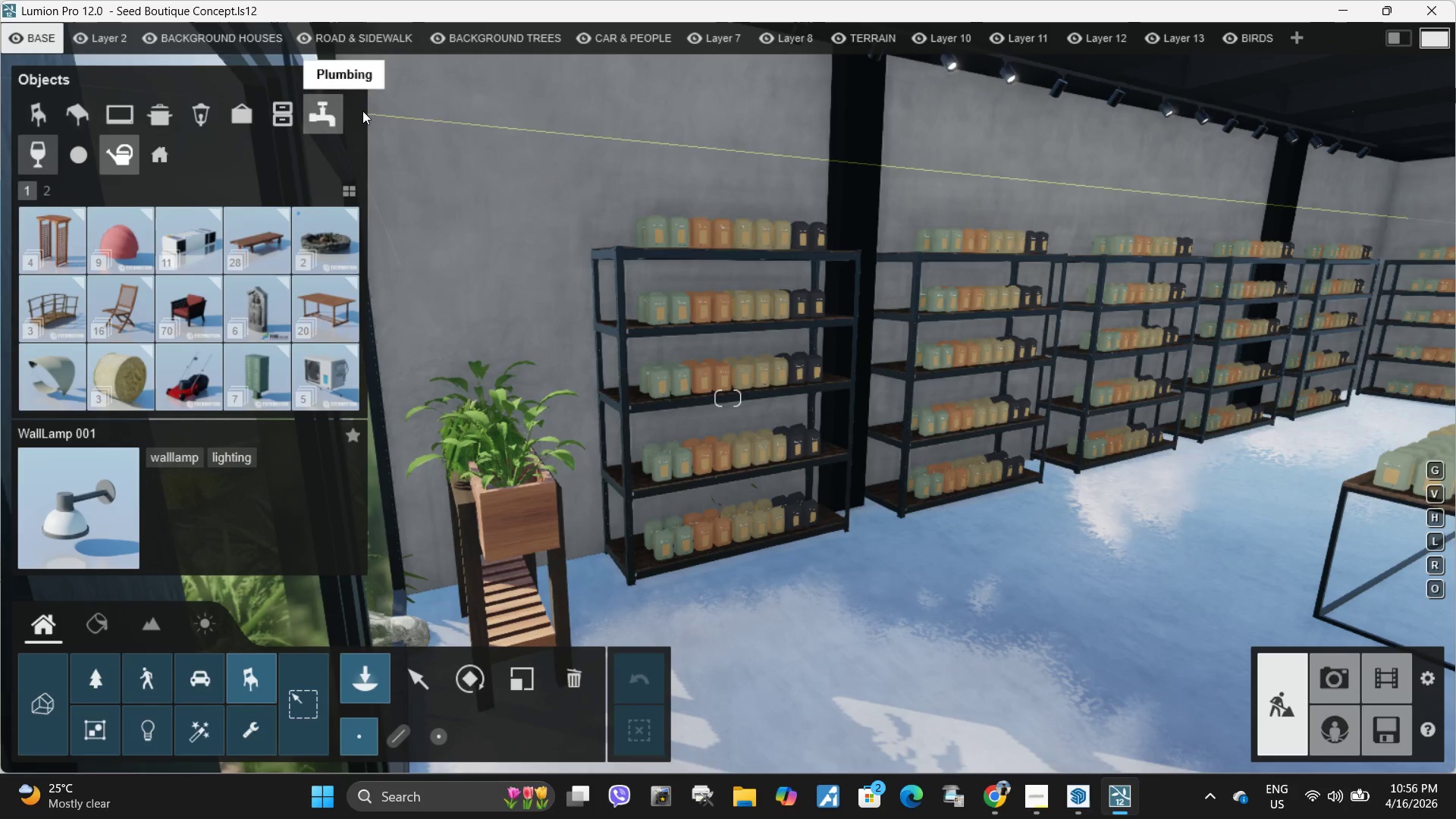 
left_click([98, 682])
 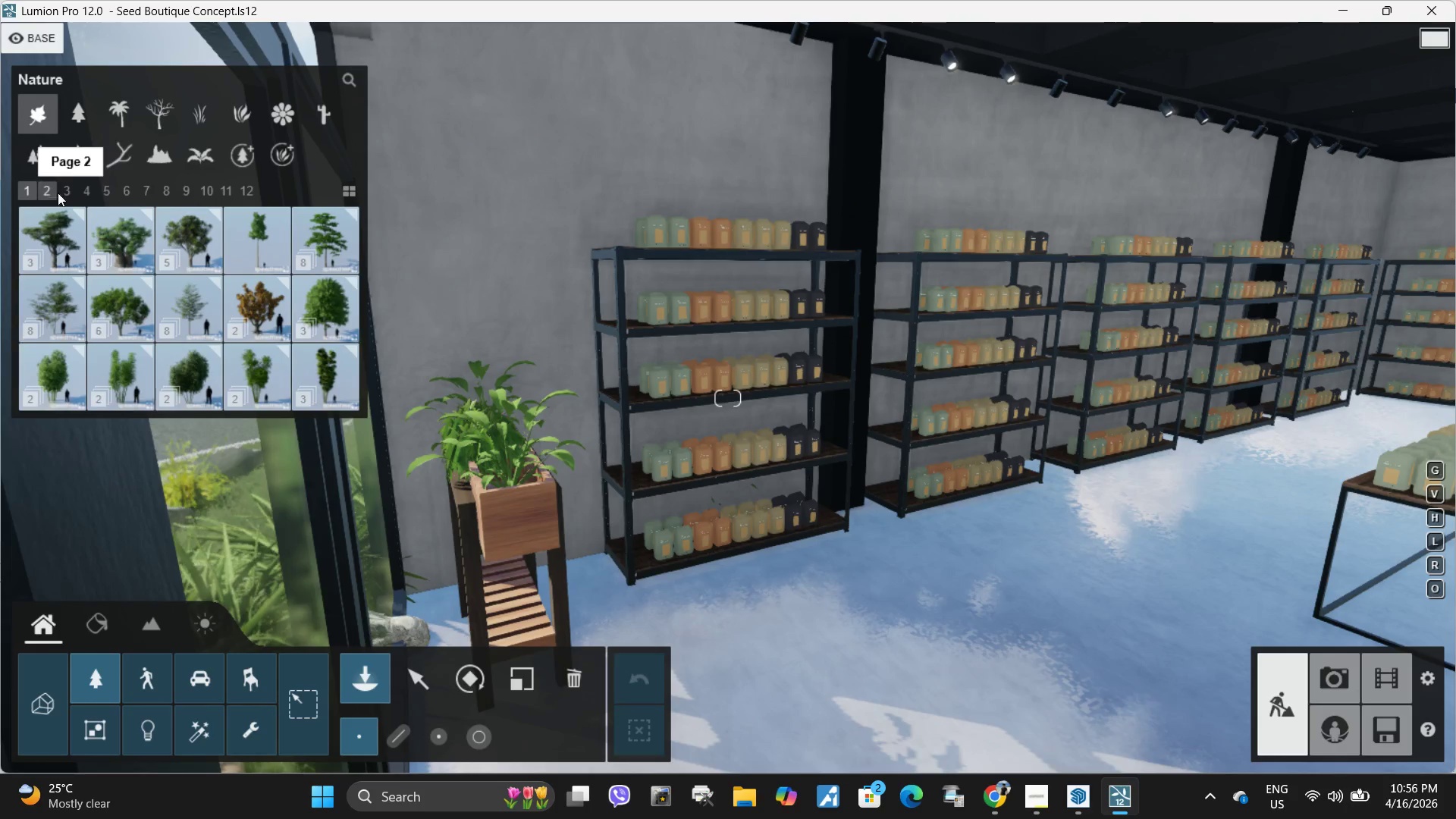 
left_click([80, 149])
 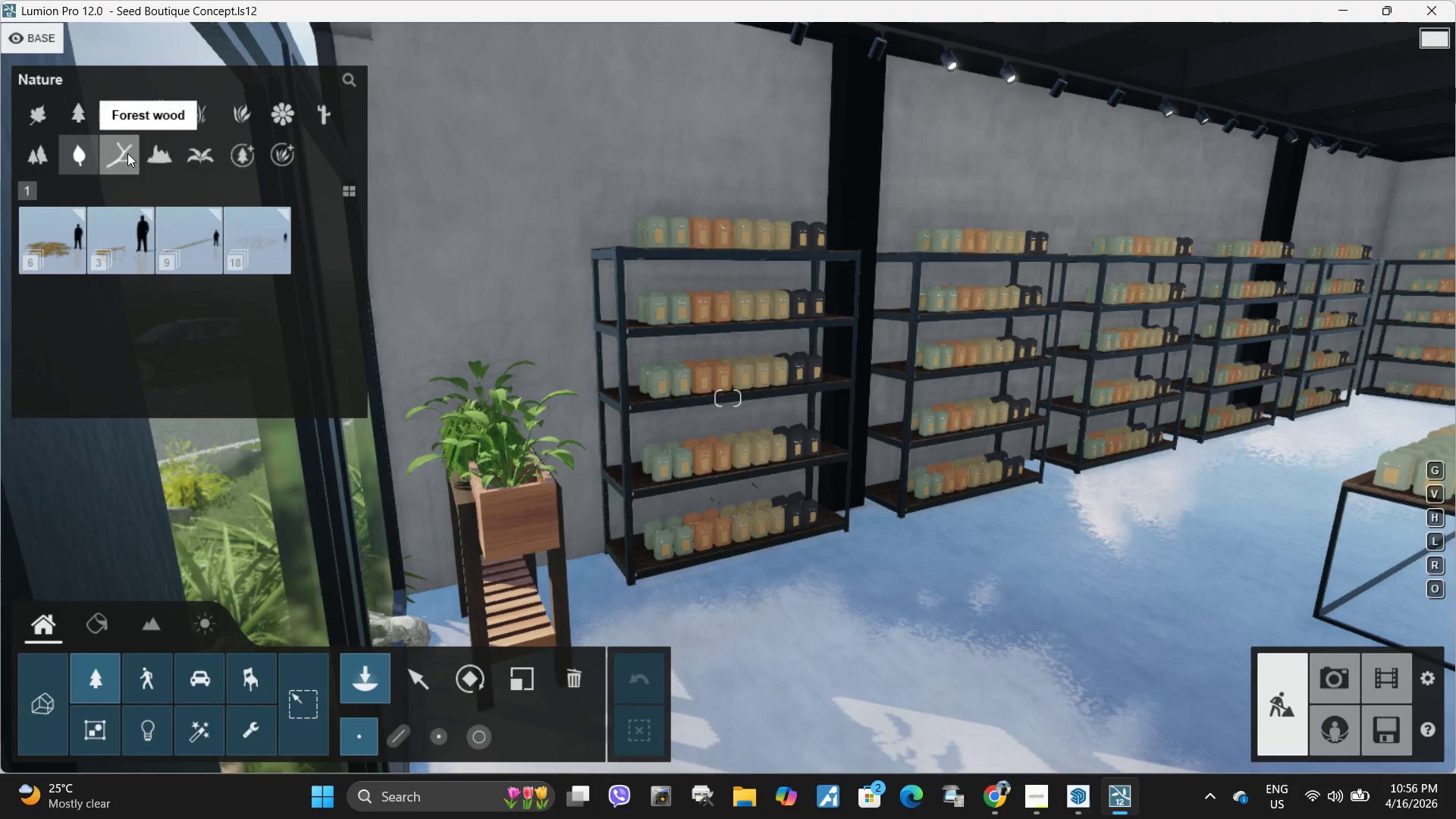 
left_click([129, 154])
 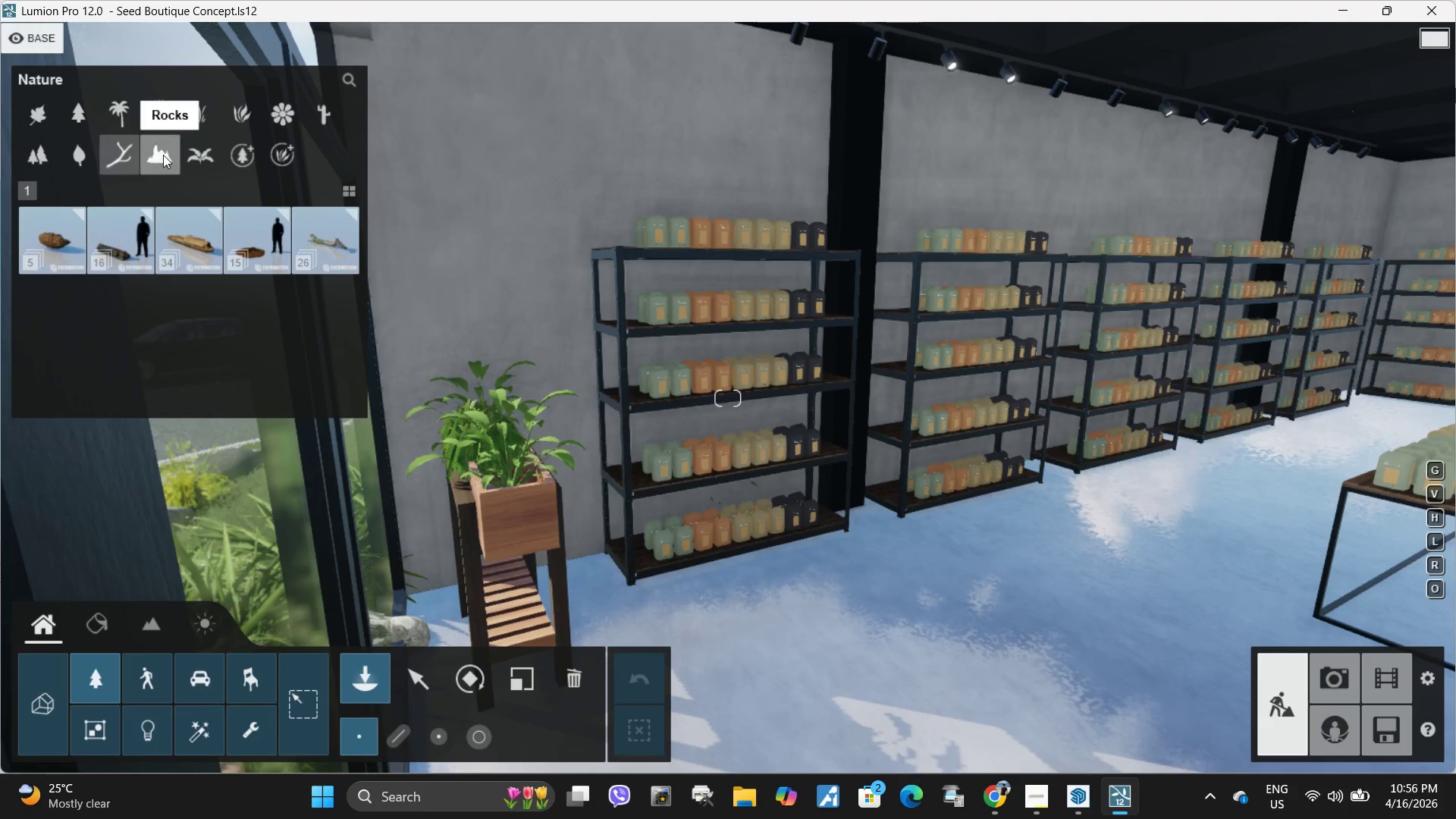 
left_click([163, 155])
 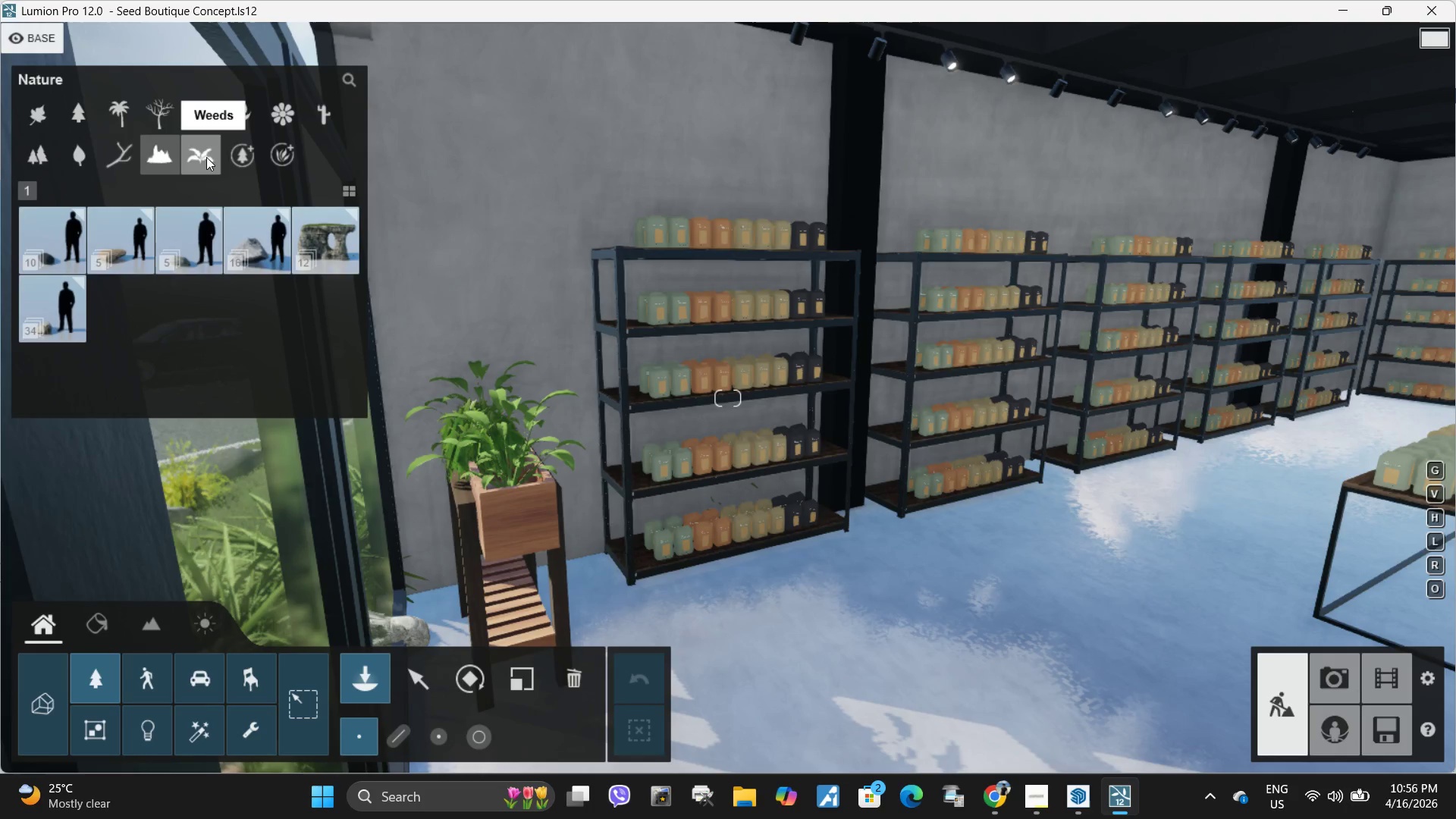 
left_click([206, 157])
 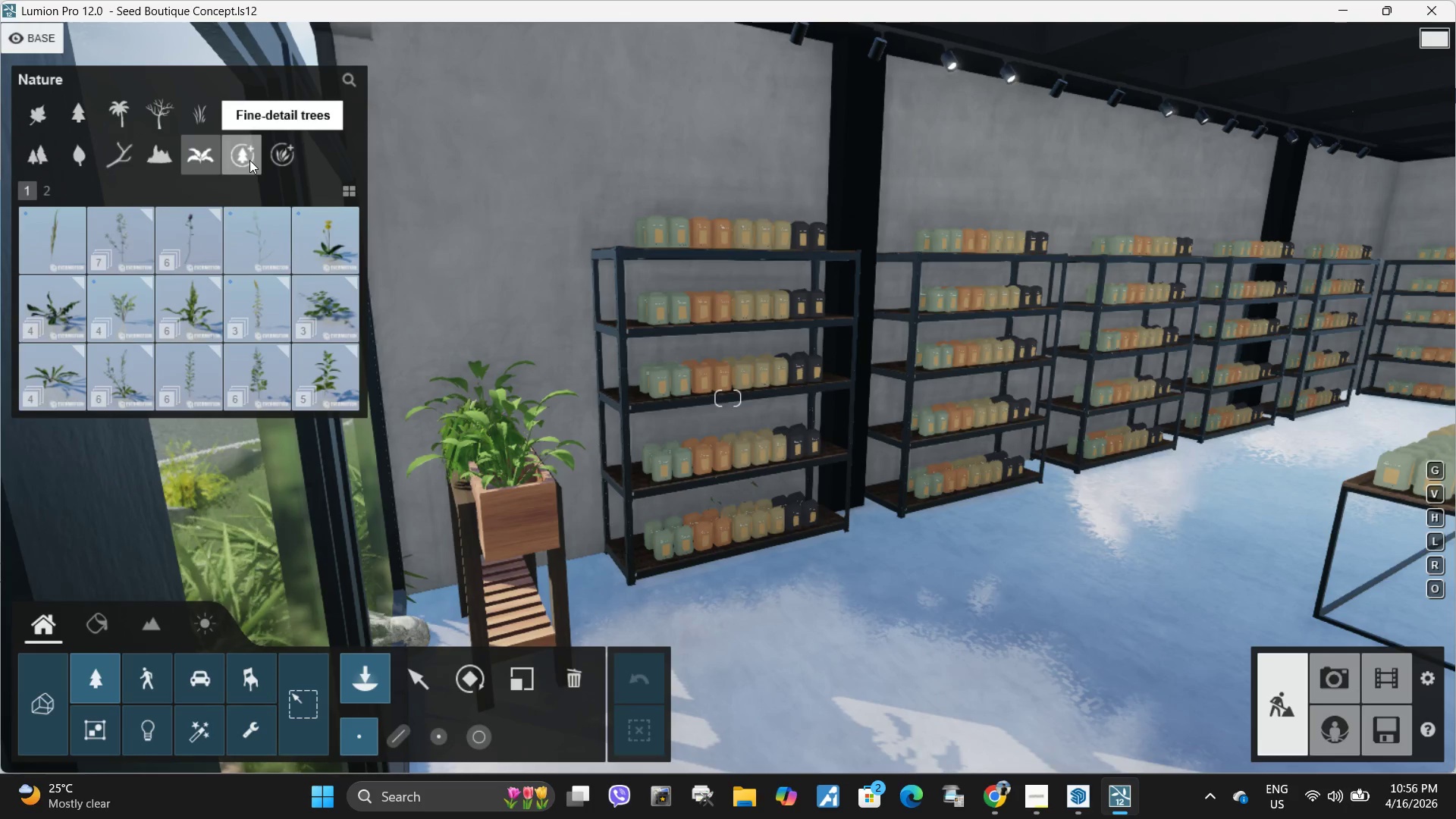 
left_click([249, 160])
 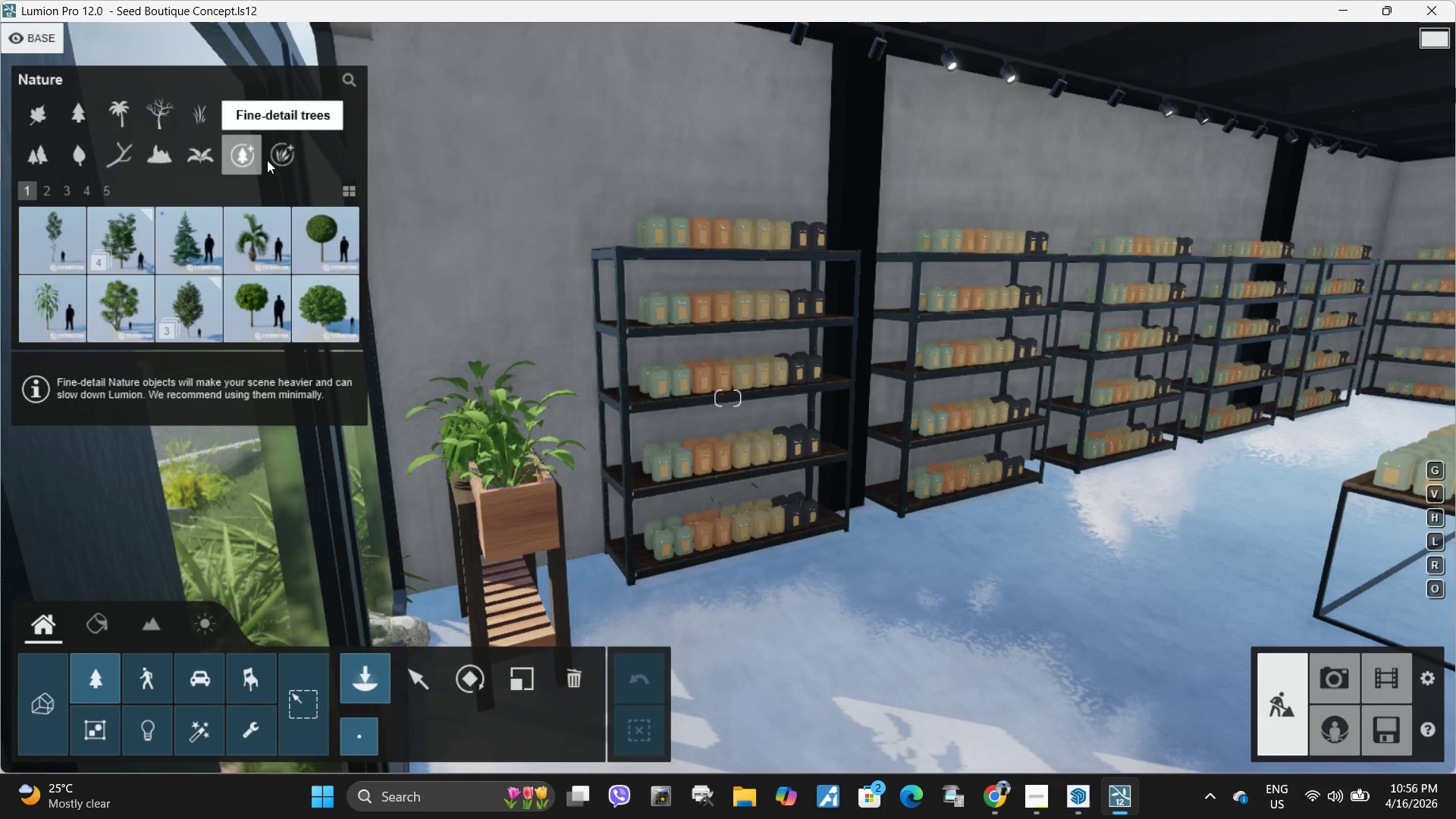 
left_click([287, 159])
 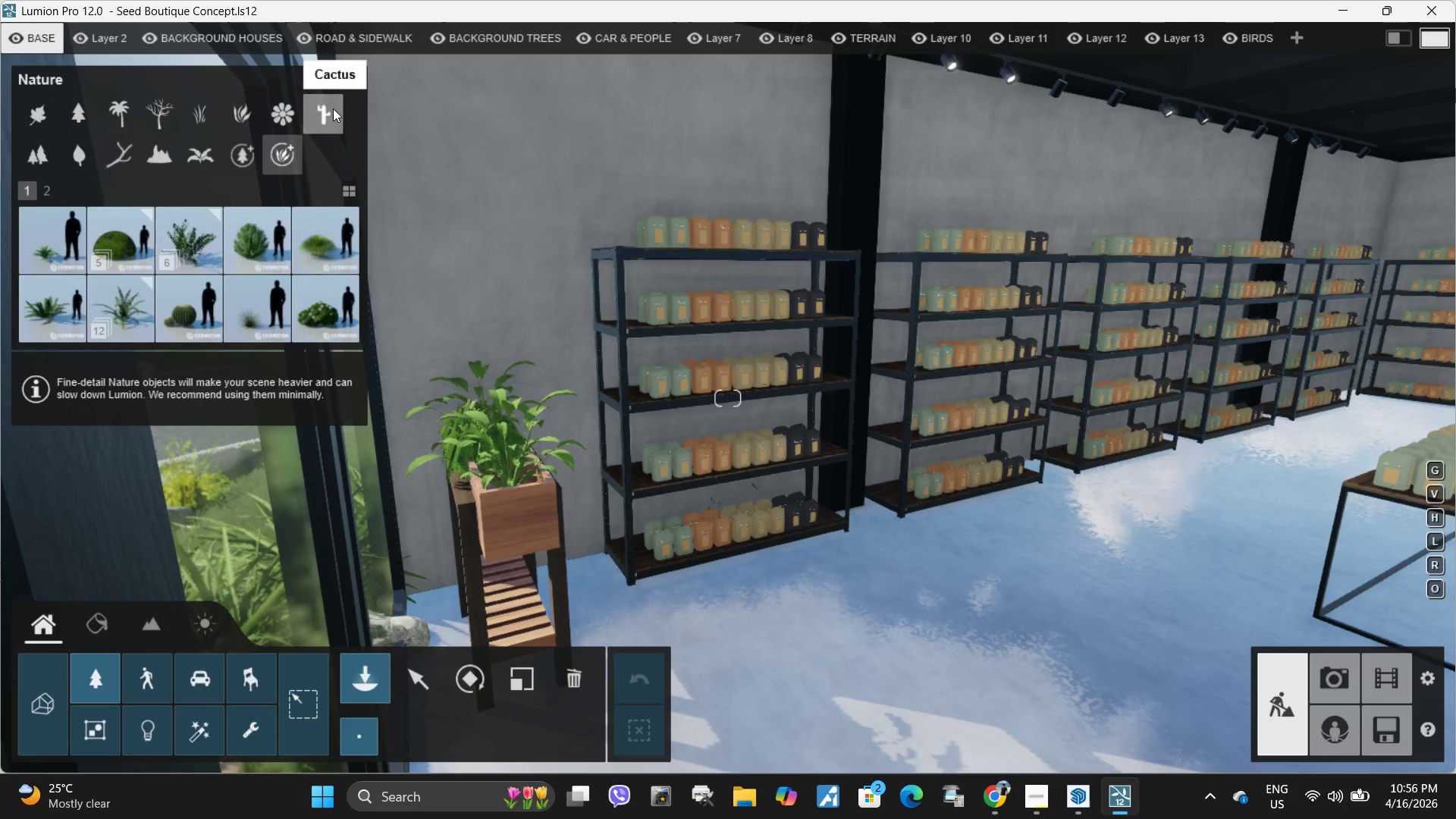 
left_click([333, 108])
 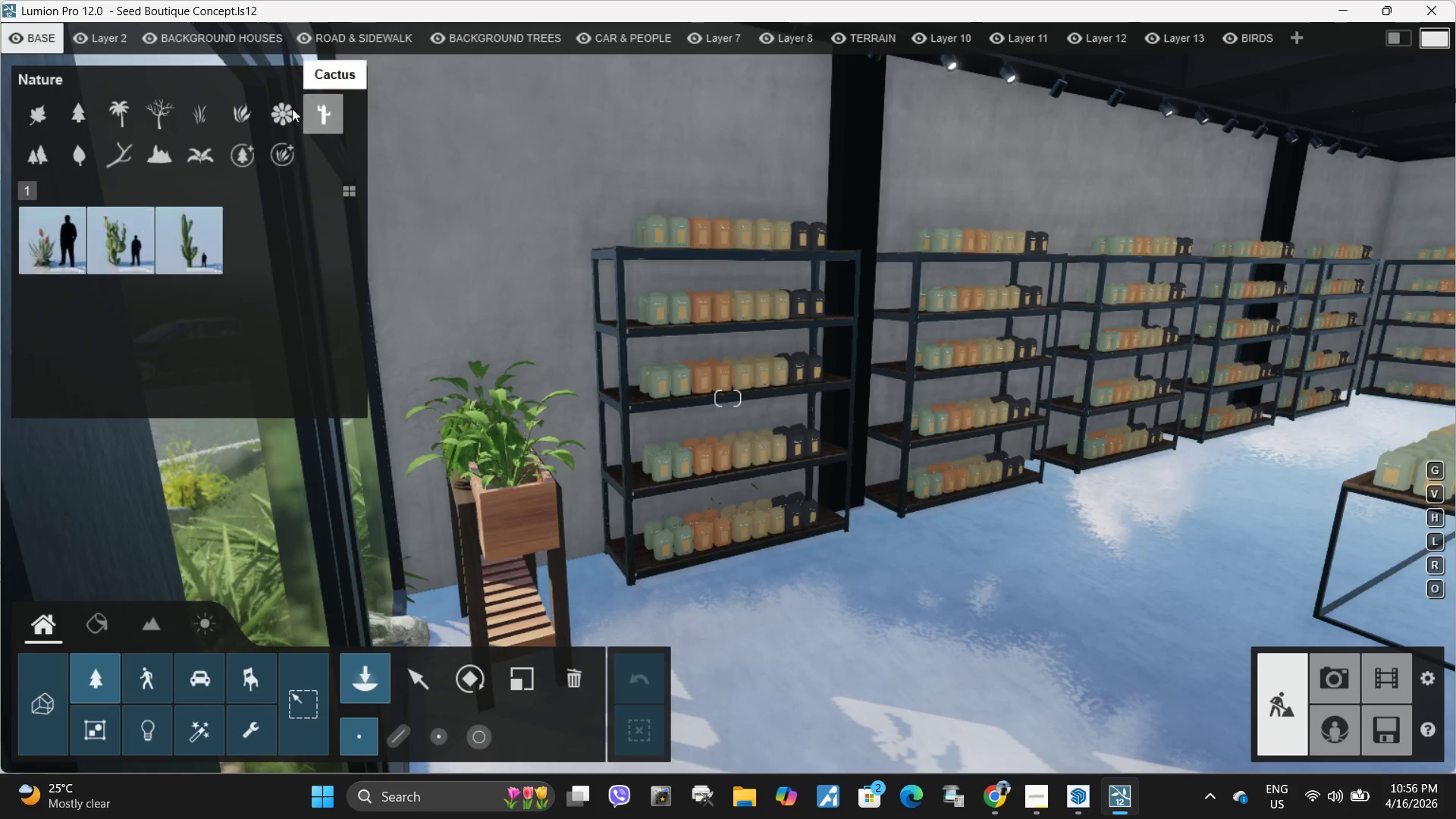 
left_click([291, 108])
 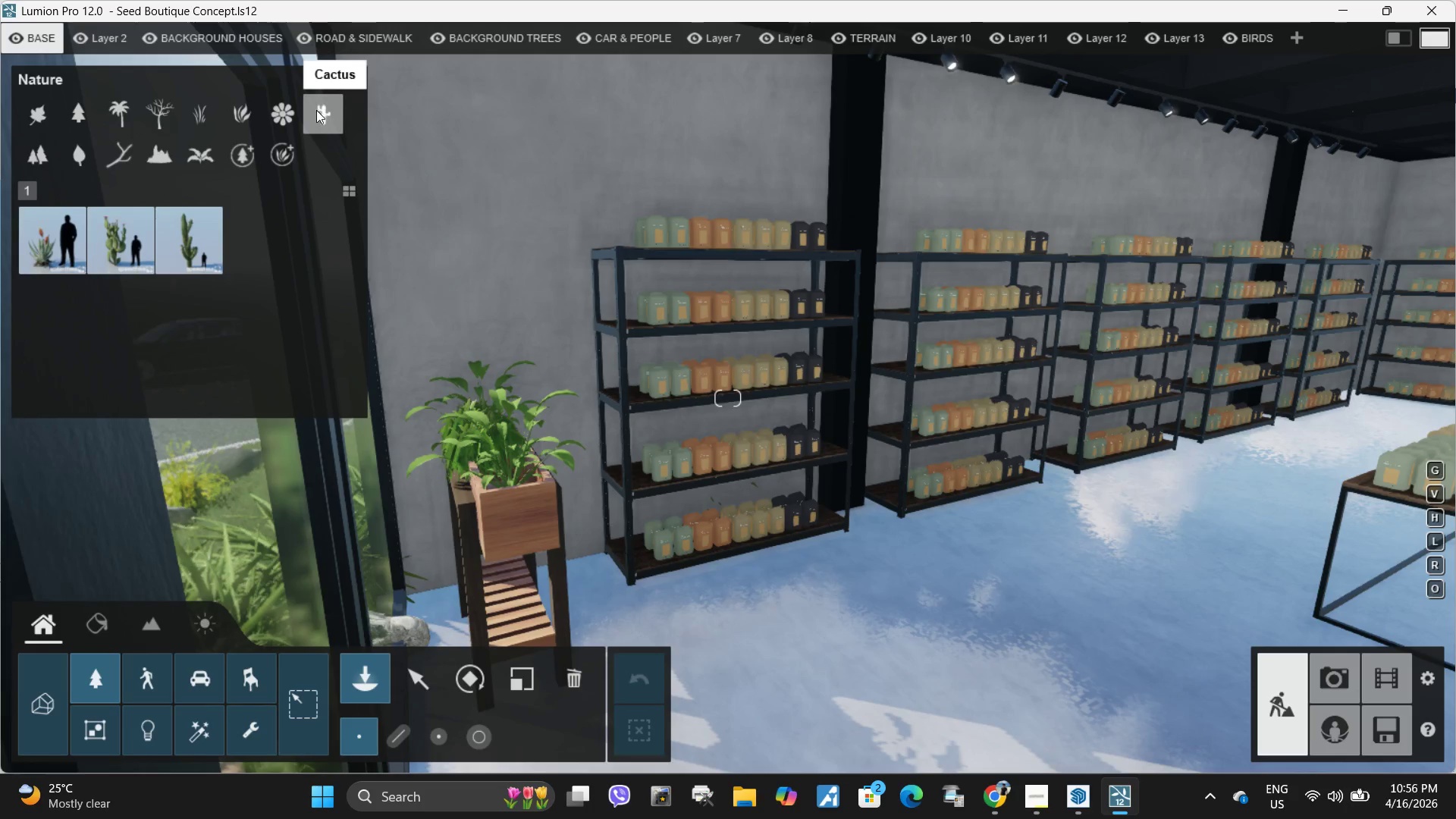 
left_click([279, 110])
 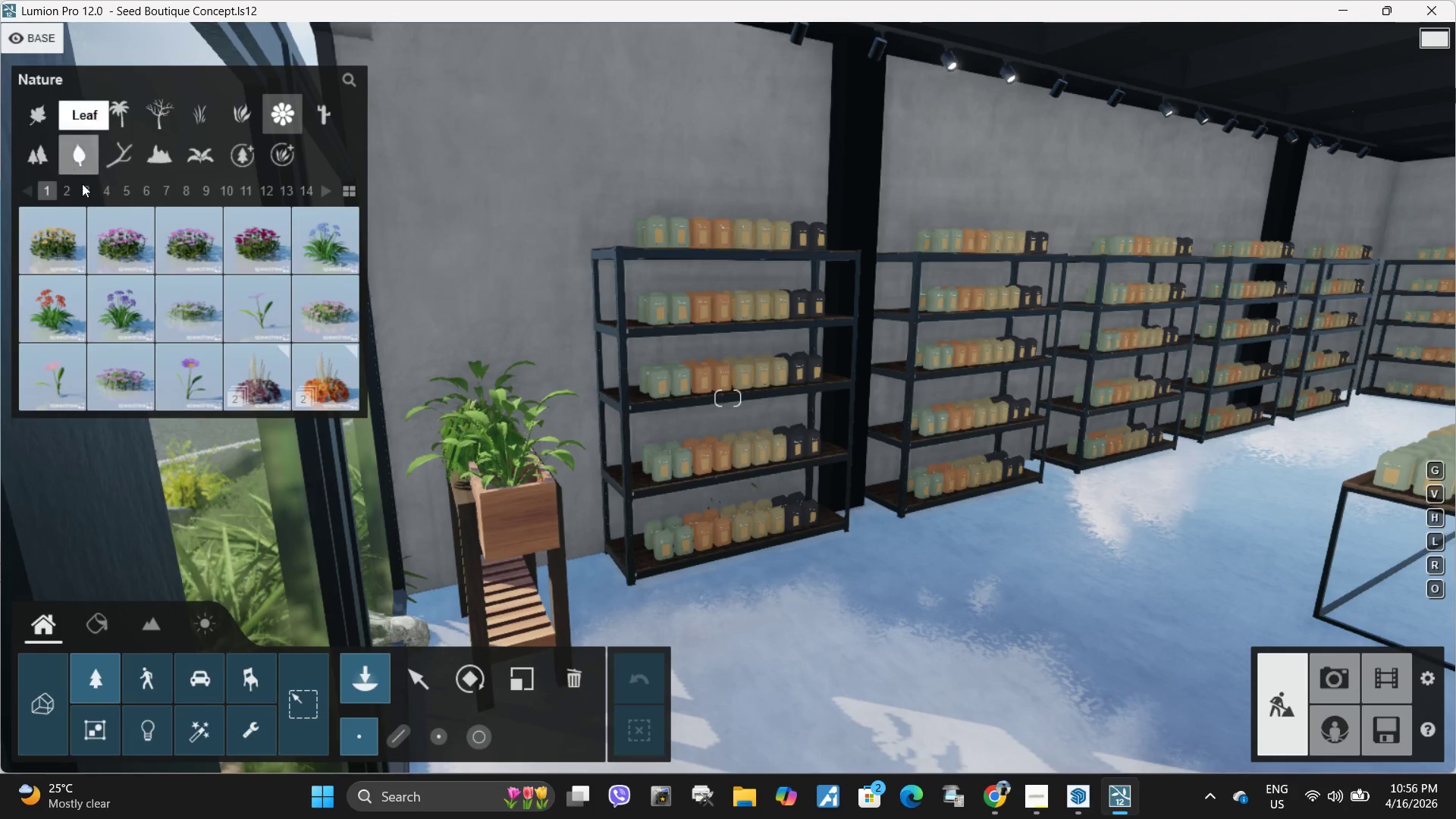 
left_click([68, 190])
 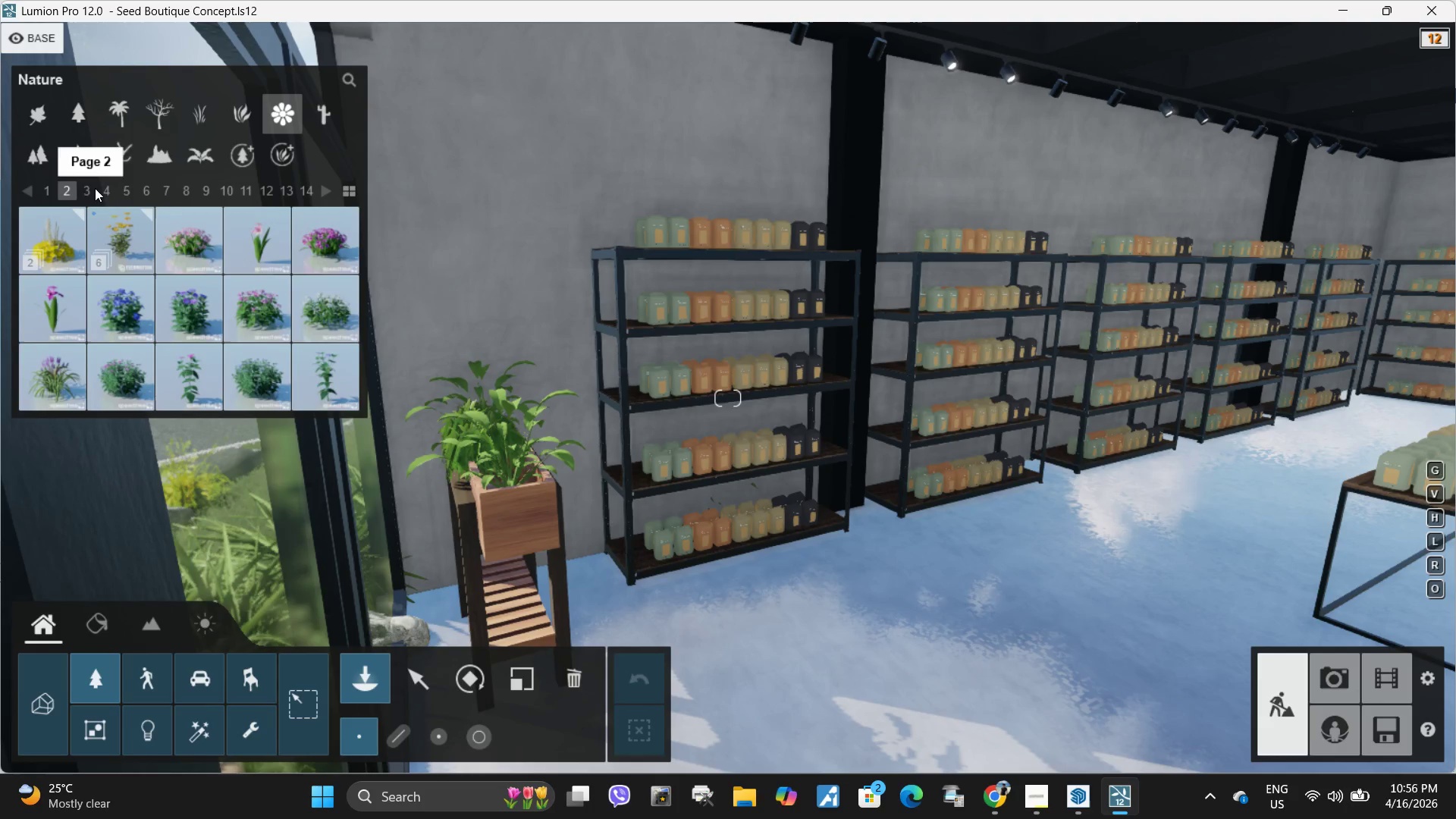 
left_click([95, 188])
 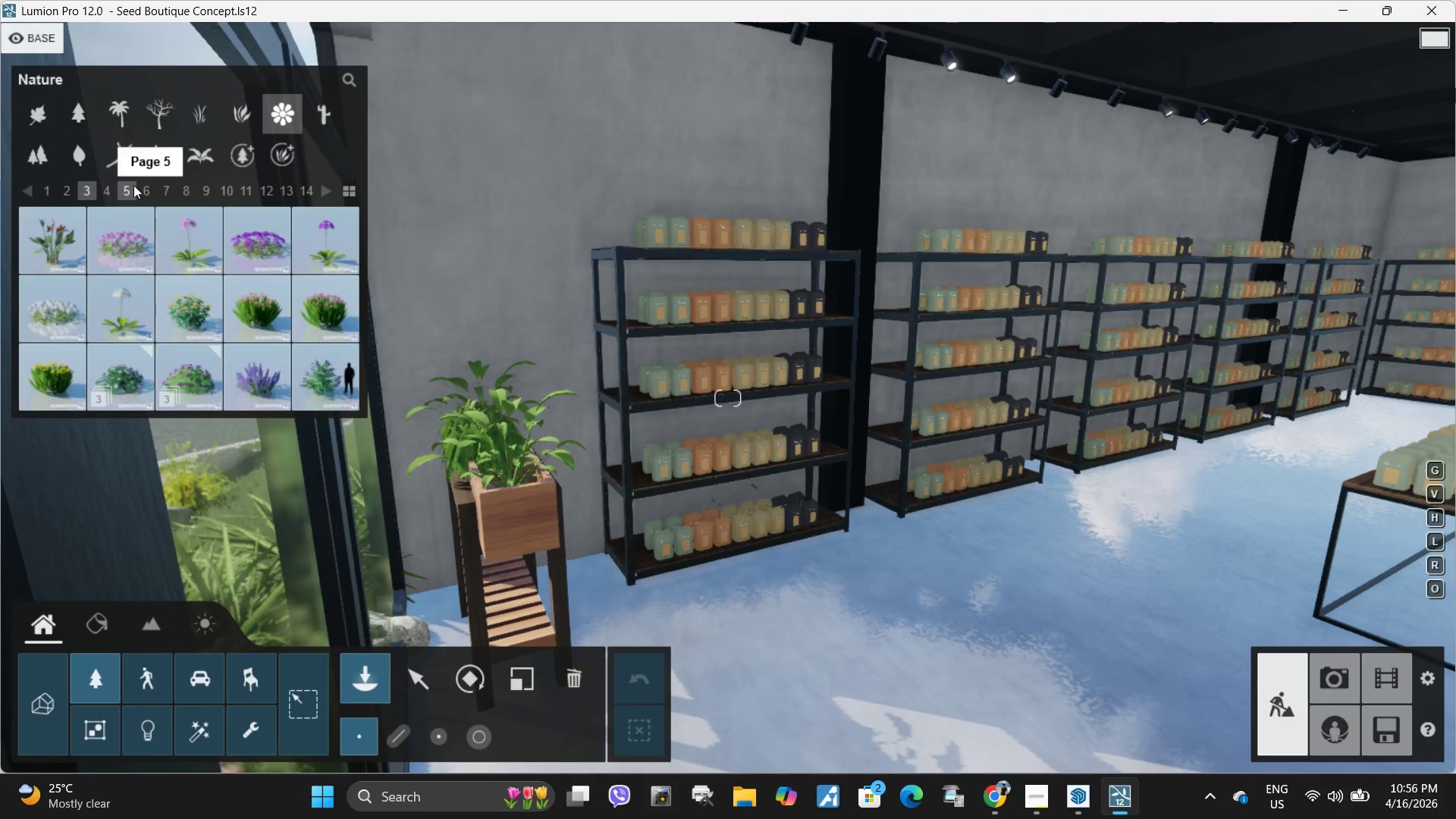 
double_click([151, 185])
 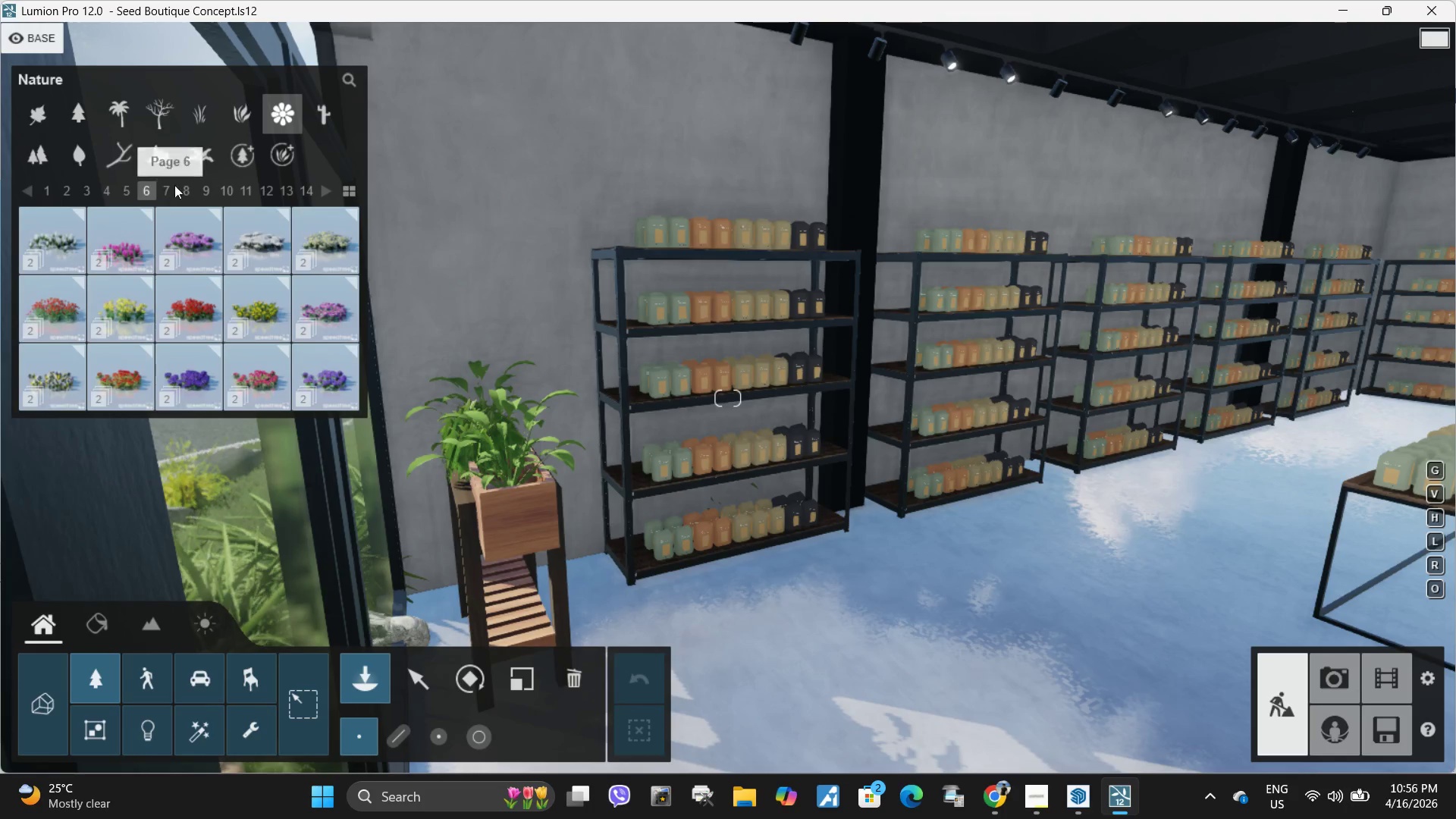 
triple_click([180, 185])
 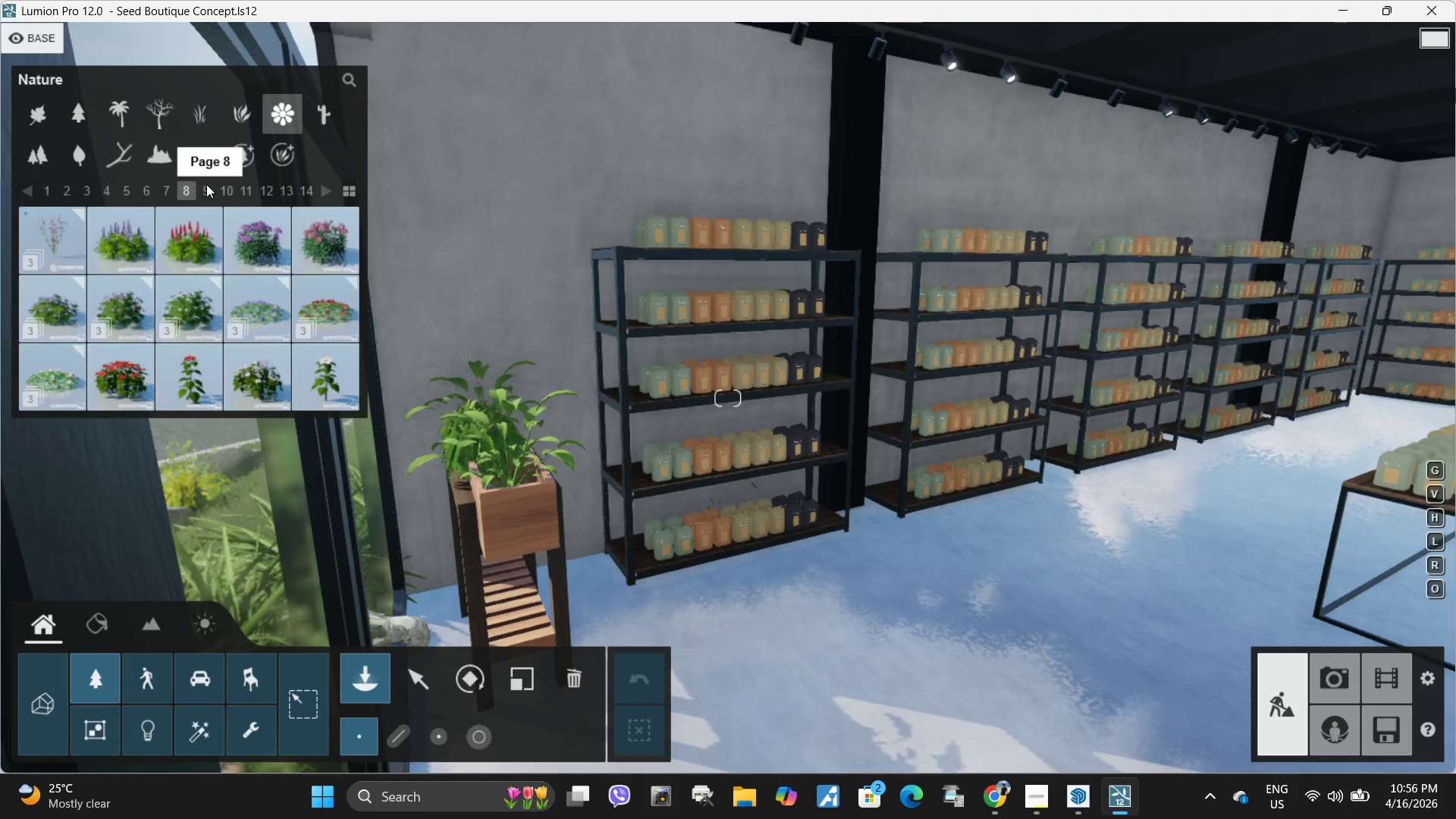 
triple_click([206, 184])
 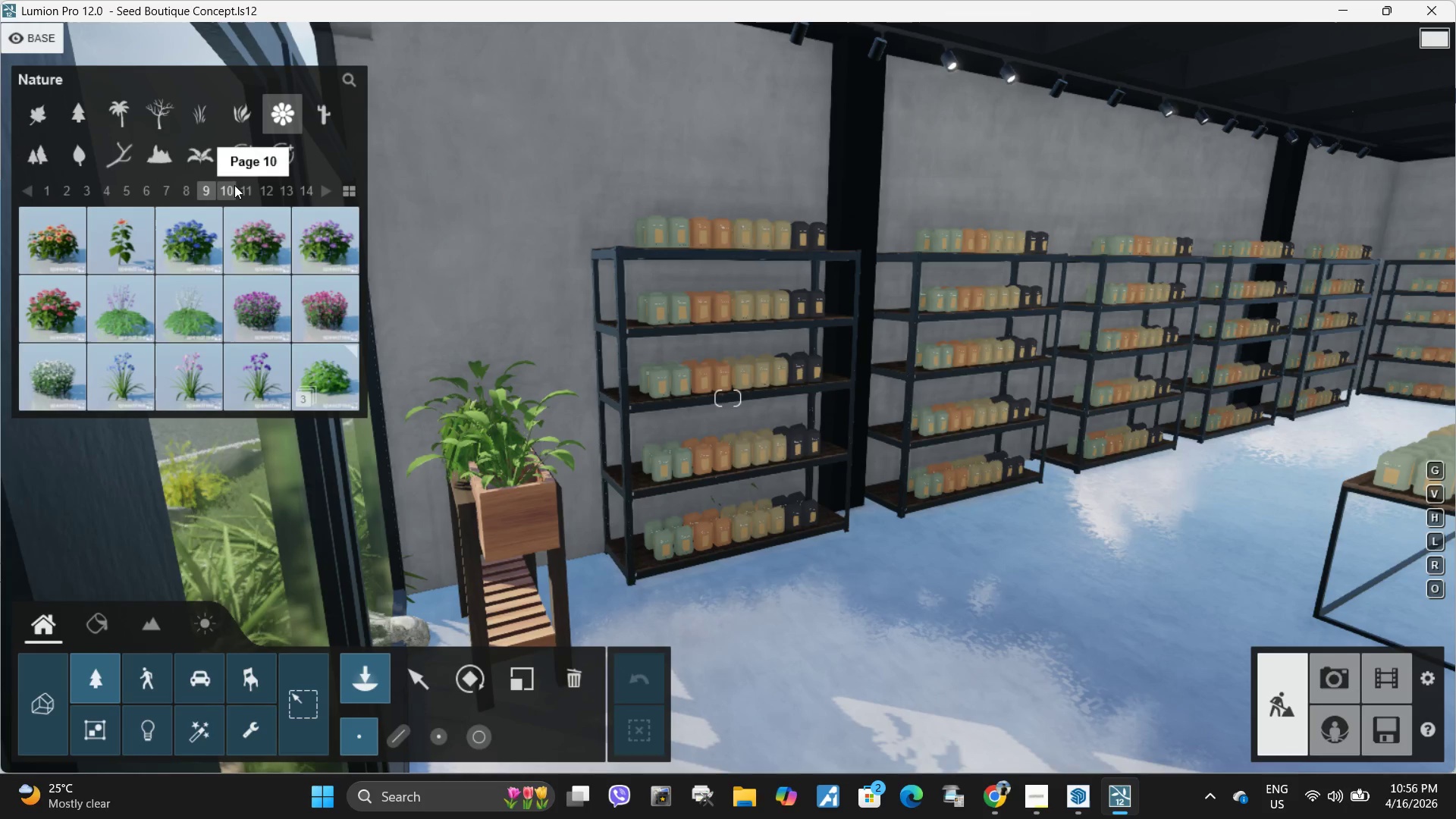 
triple_click([239, 185])
 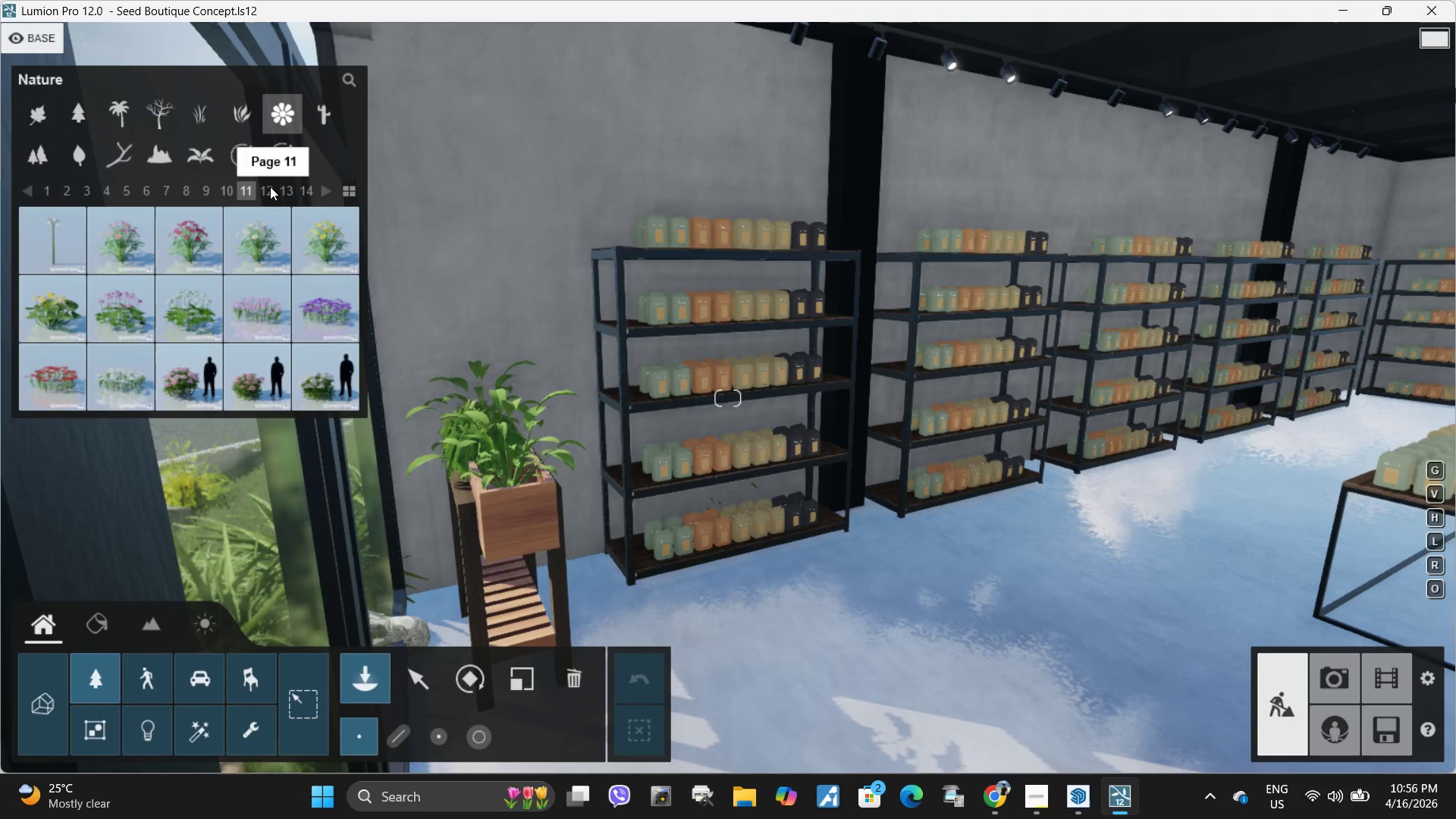 
triple_click([270, 187])
 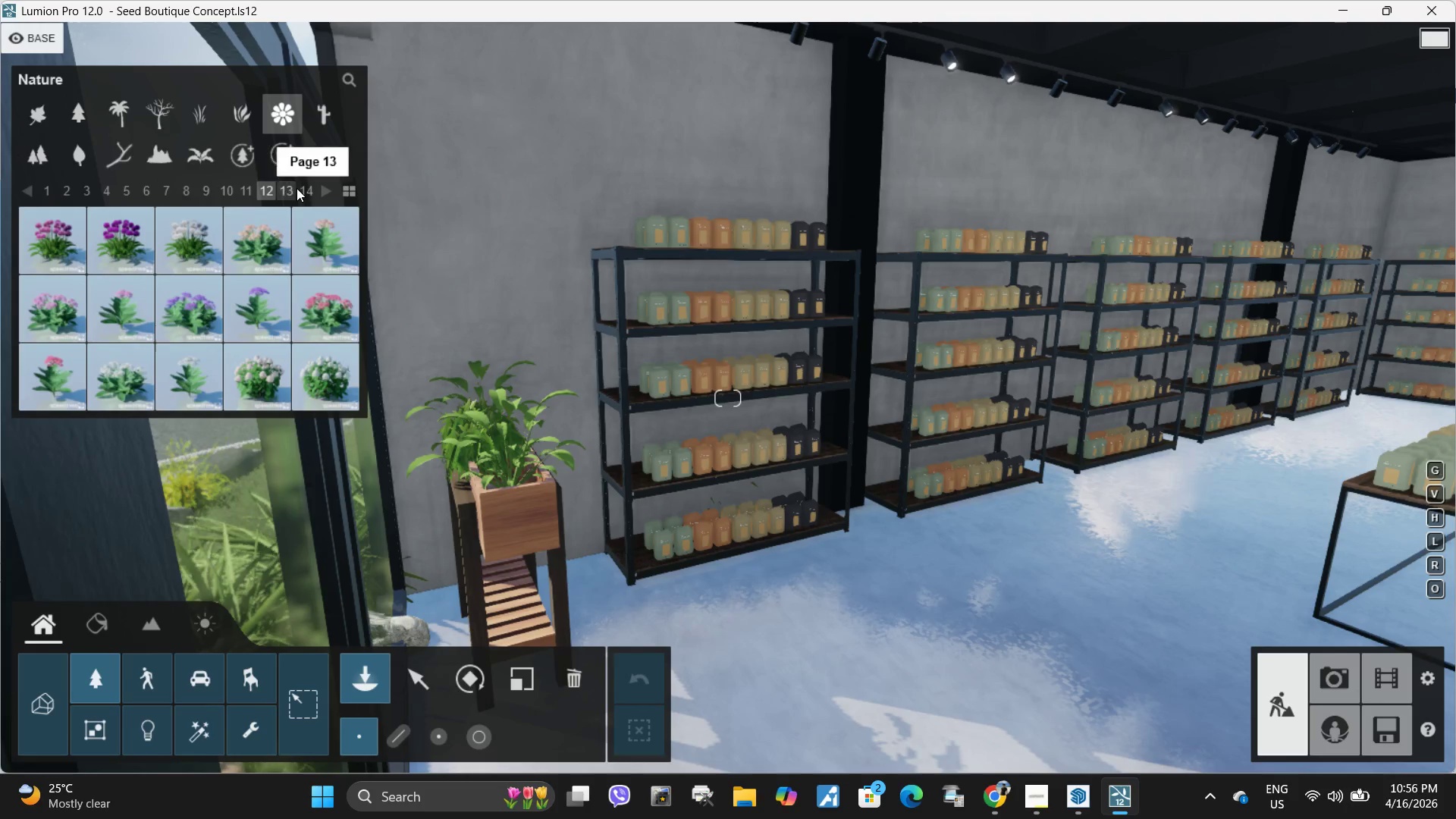 
triple_click([297, 188])
 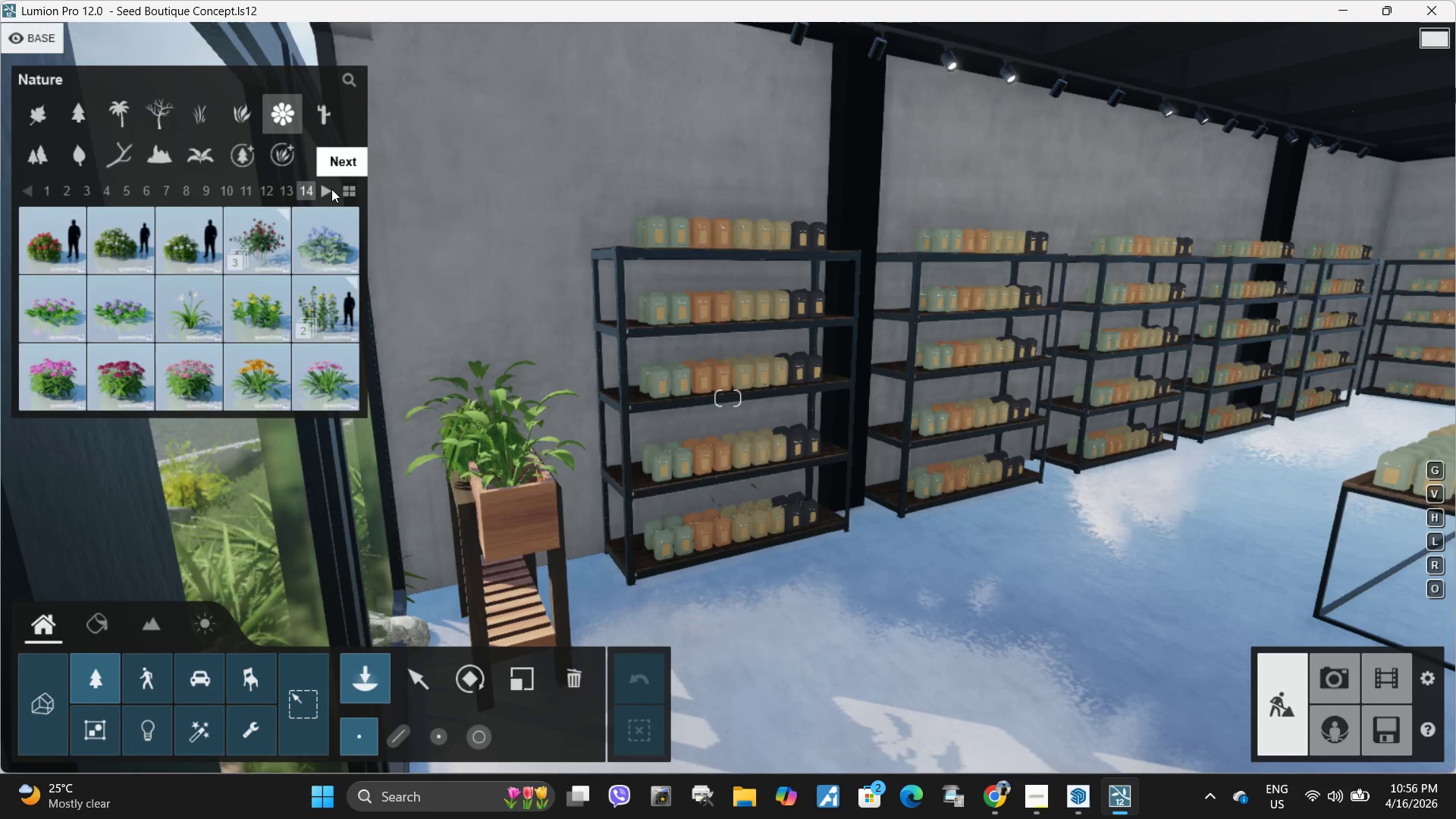 
left_click([331, 189])
 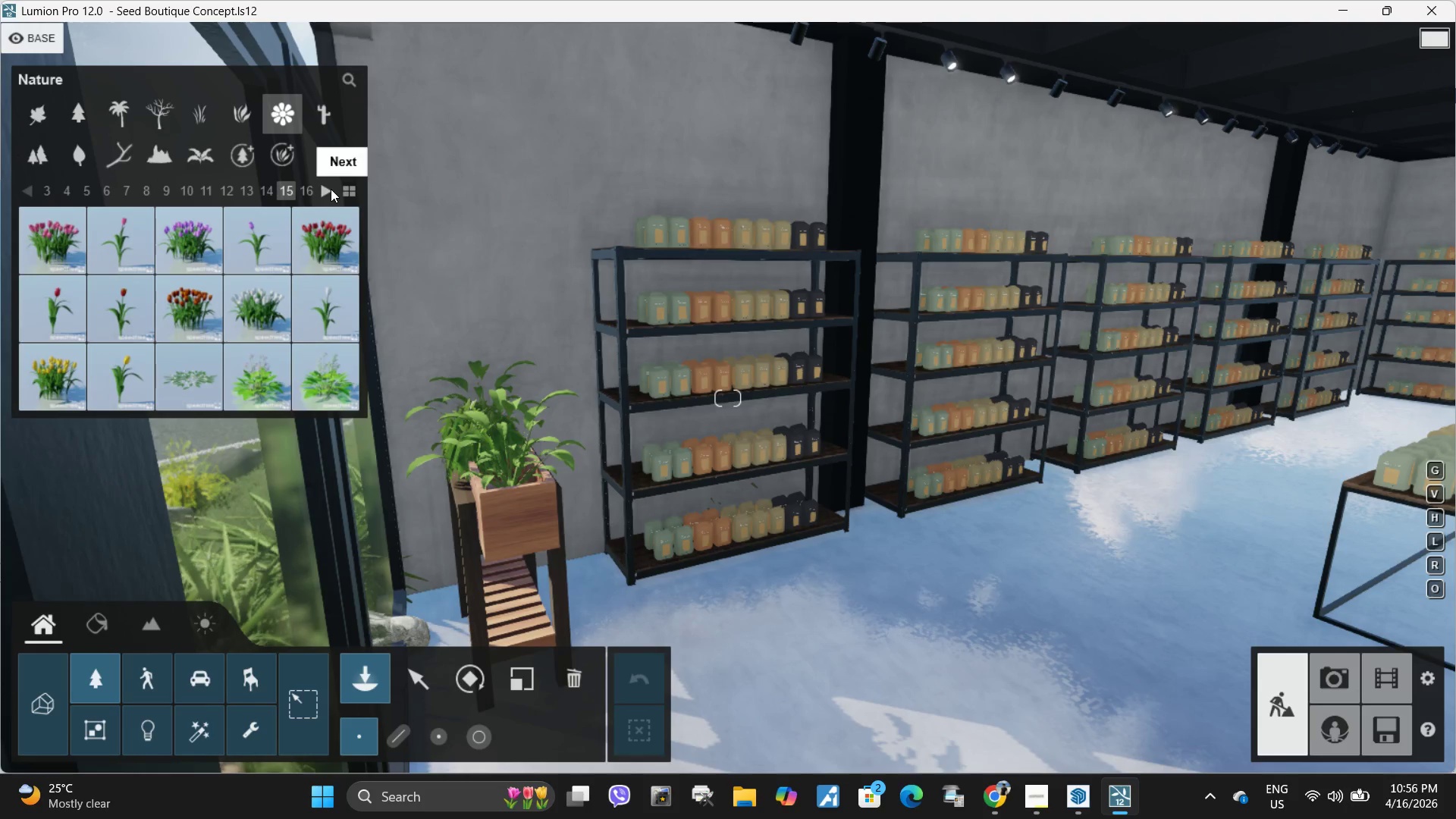 
double_click([331, 189])
 